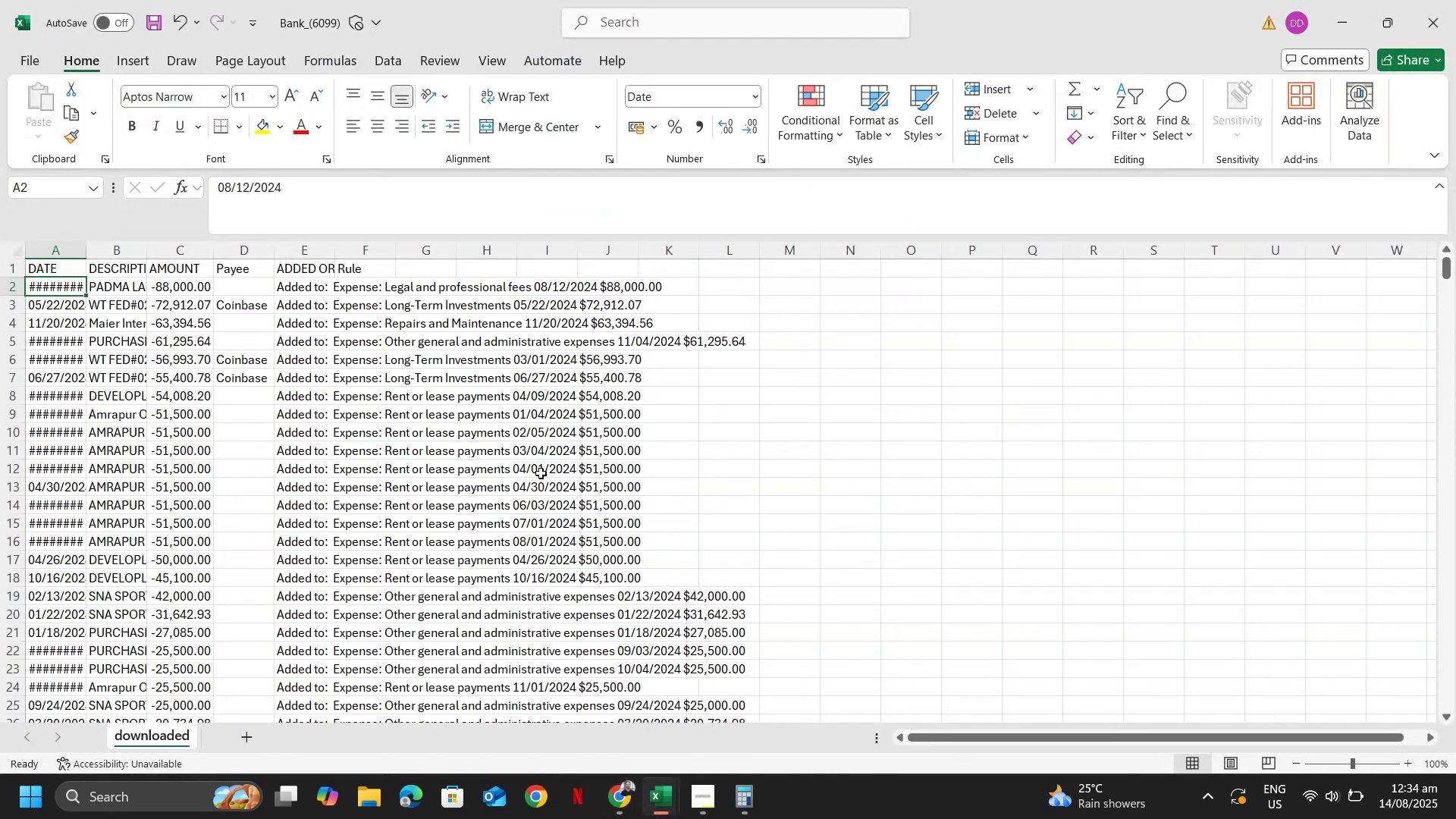 
key(Alt+Tab)
 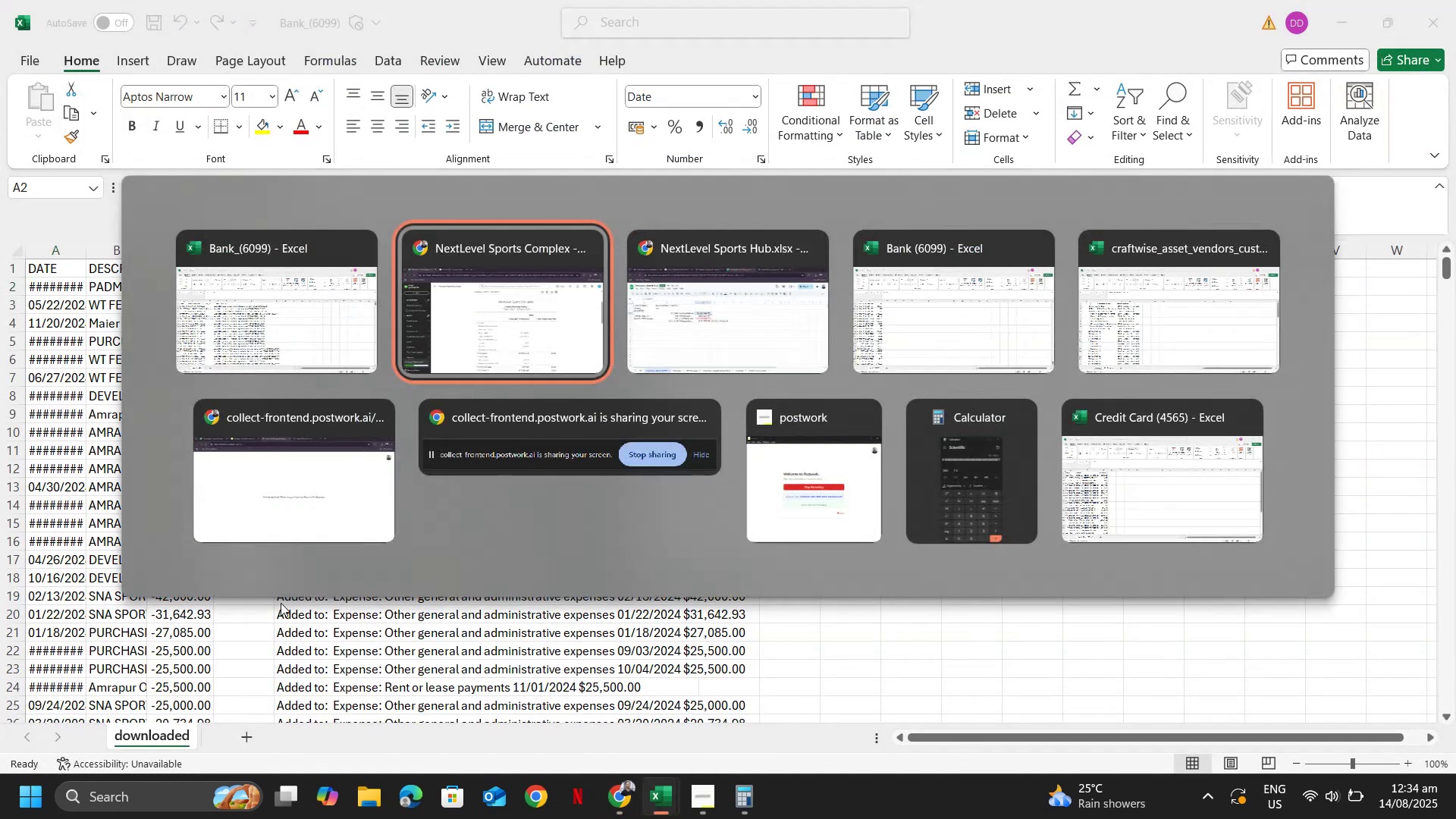 
key(Alt+Tab)
 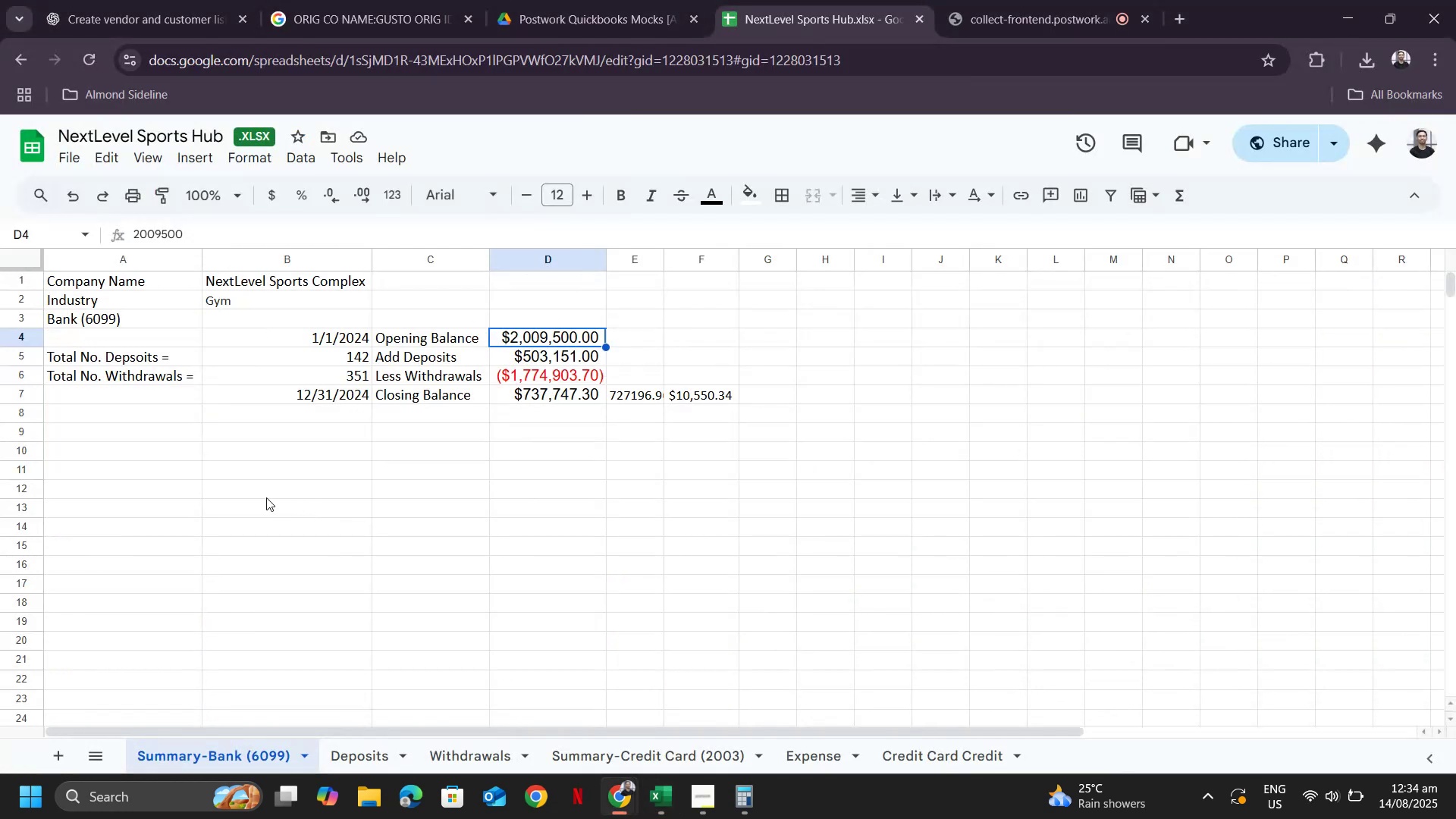 
scroll: coordinate [303, 472], scroll_direction: up, amount: 1.0
 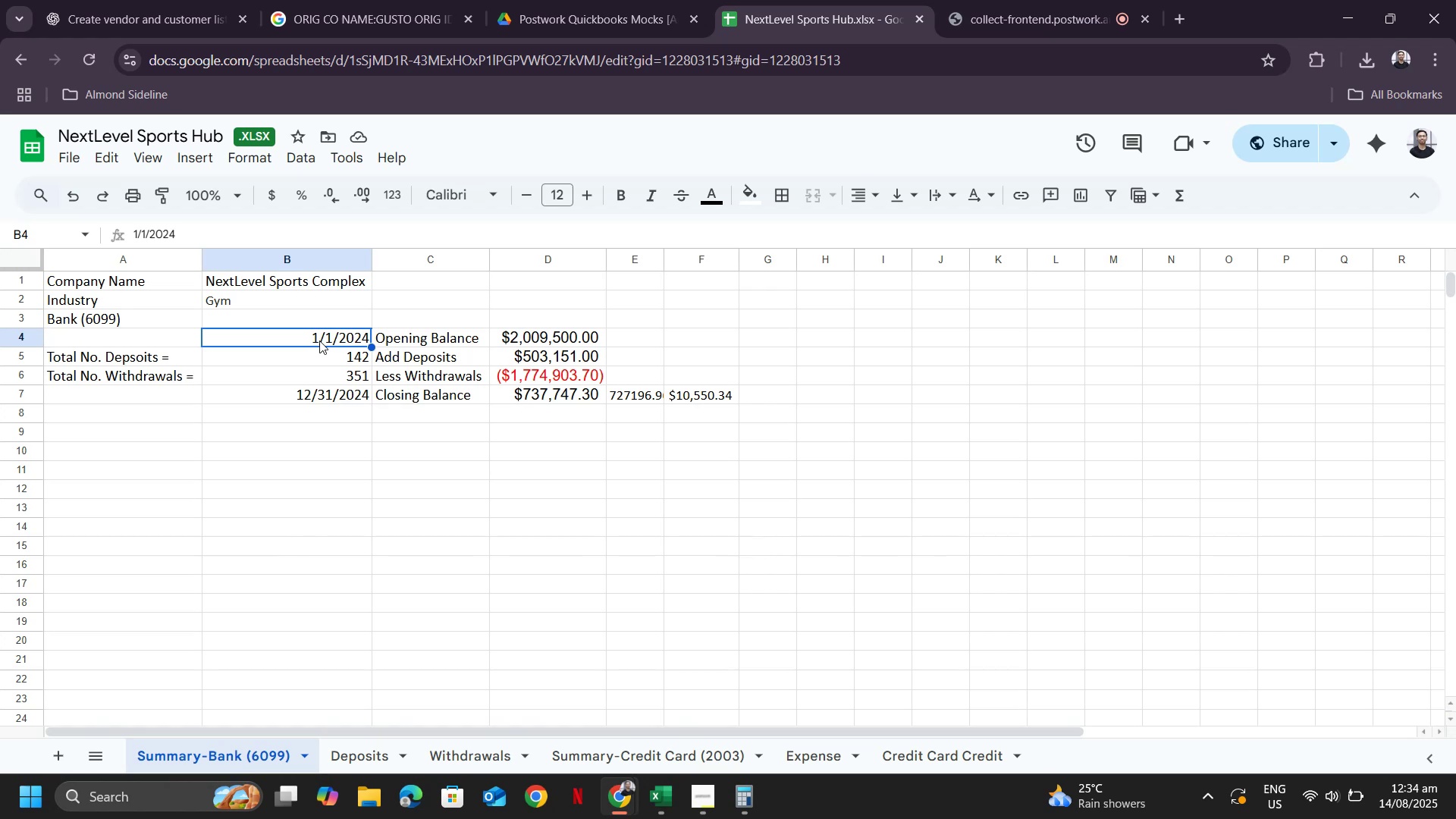 
key(Alt+AltLeft)
 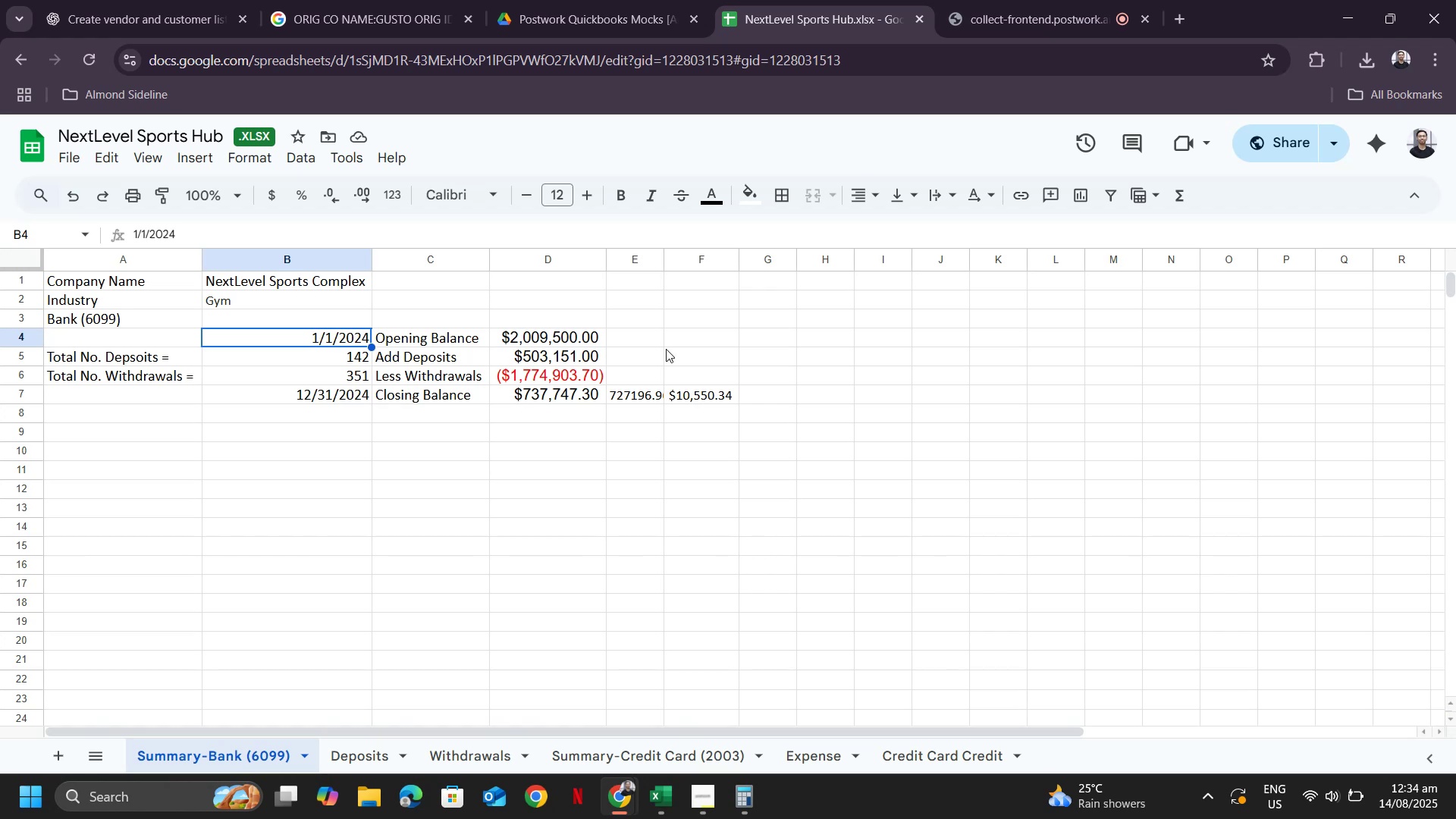 
key(Alt+Tab)
 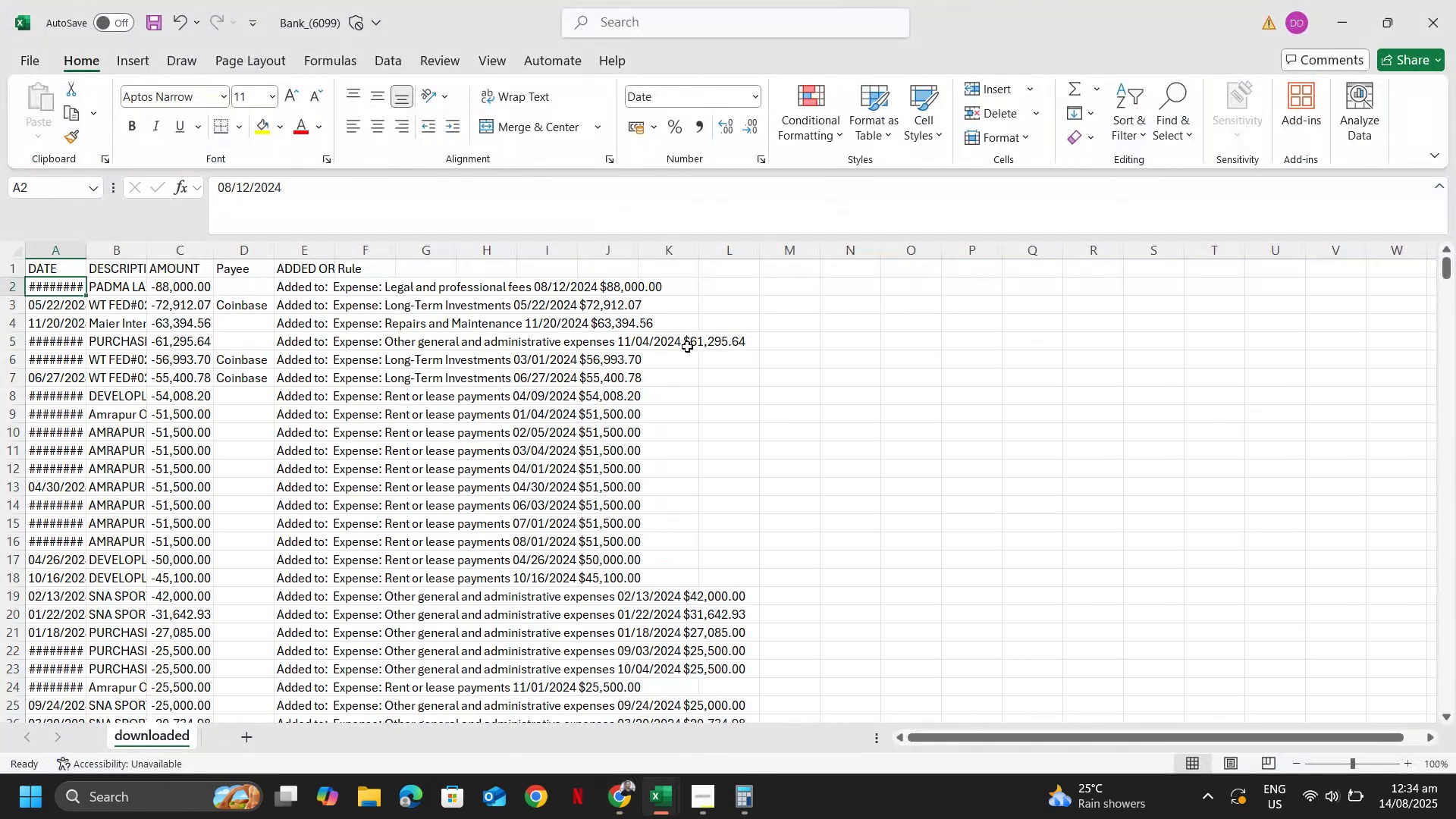 
key(Alt+Tab)
 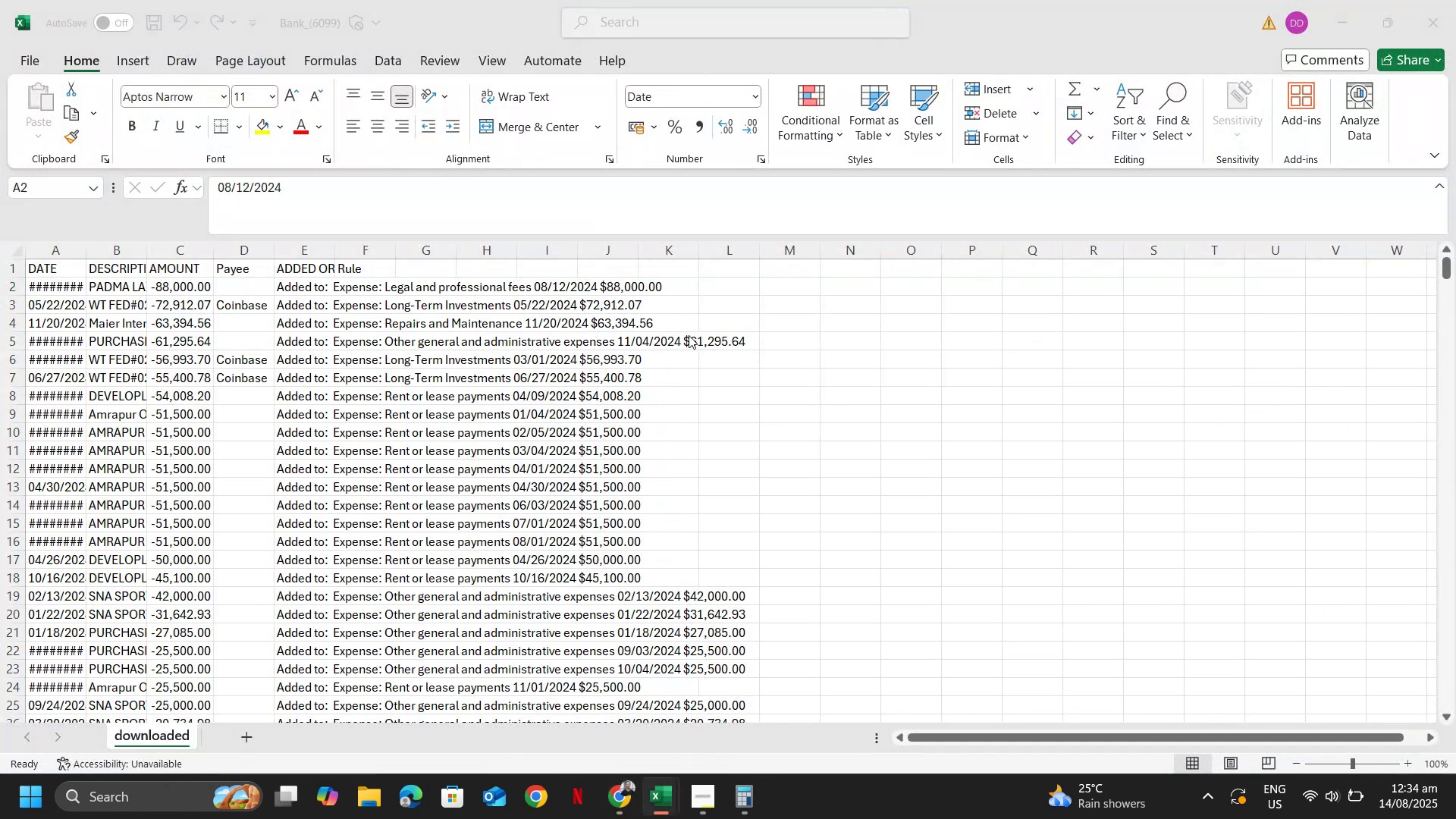 
key(Alt+Tab)
 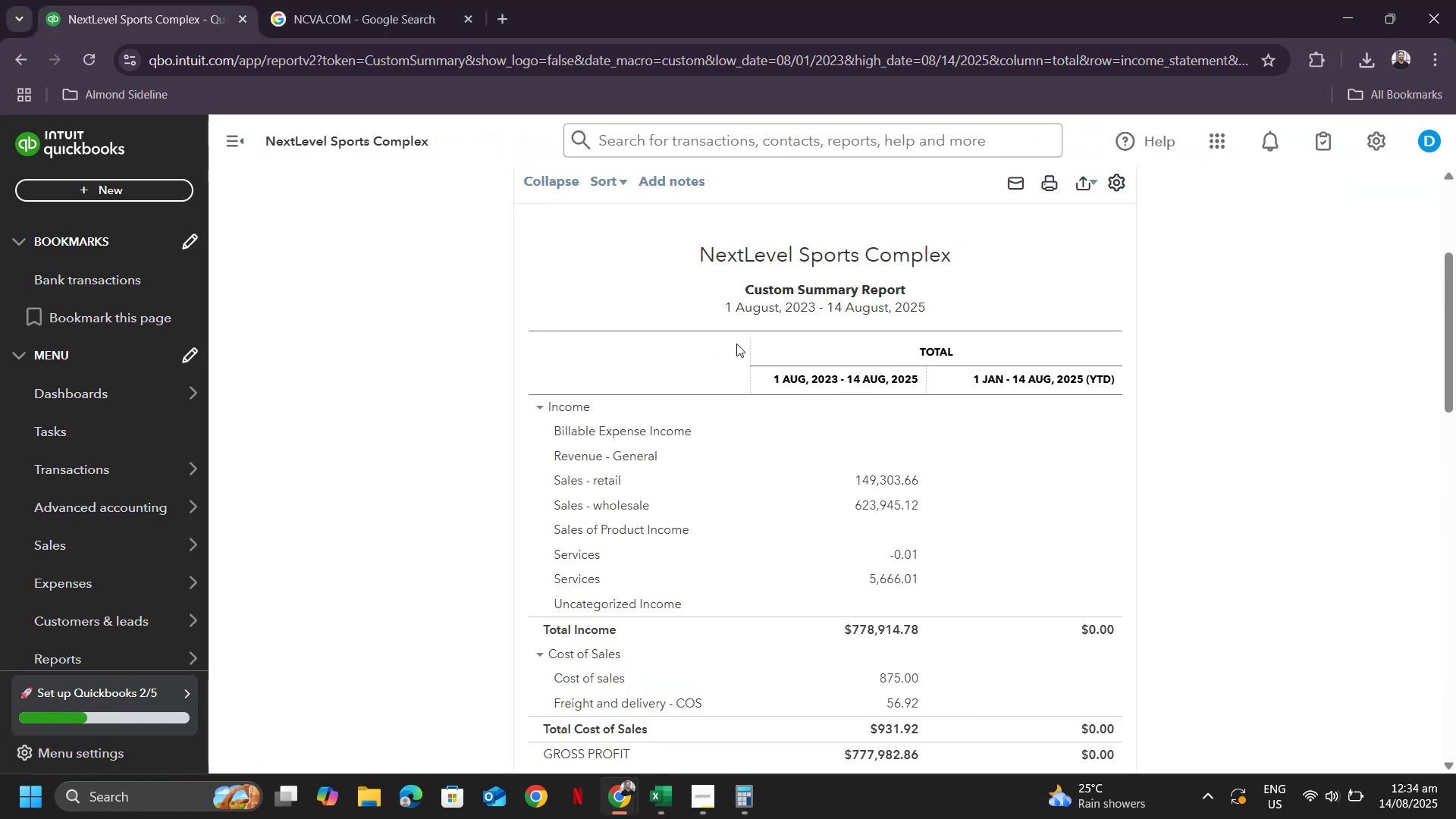 
scroll: coordinate [879, 397], scroll_direction: up, amount: 5.0
 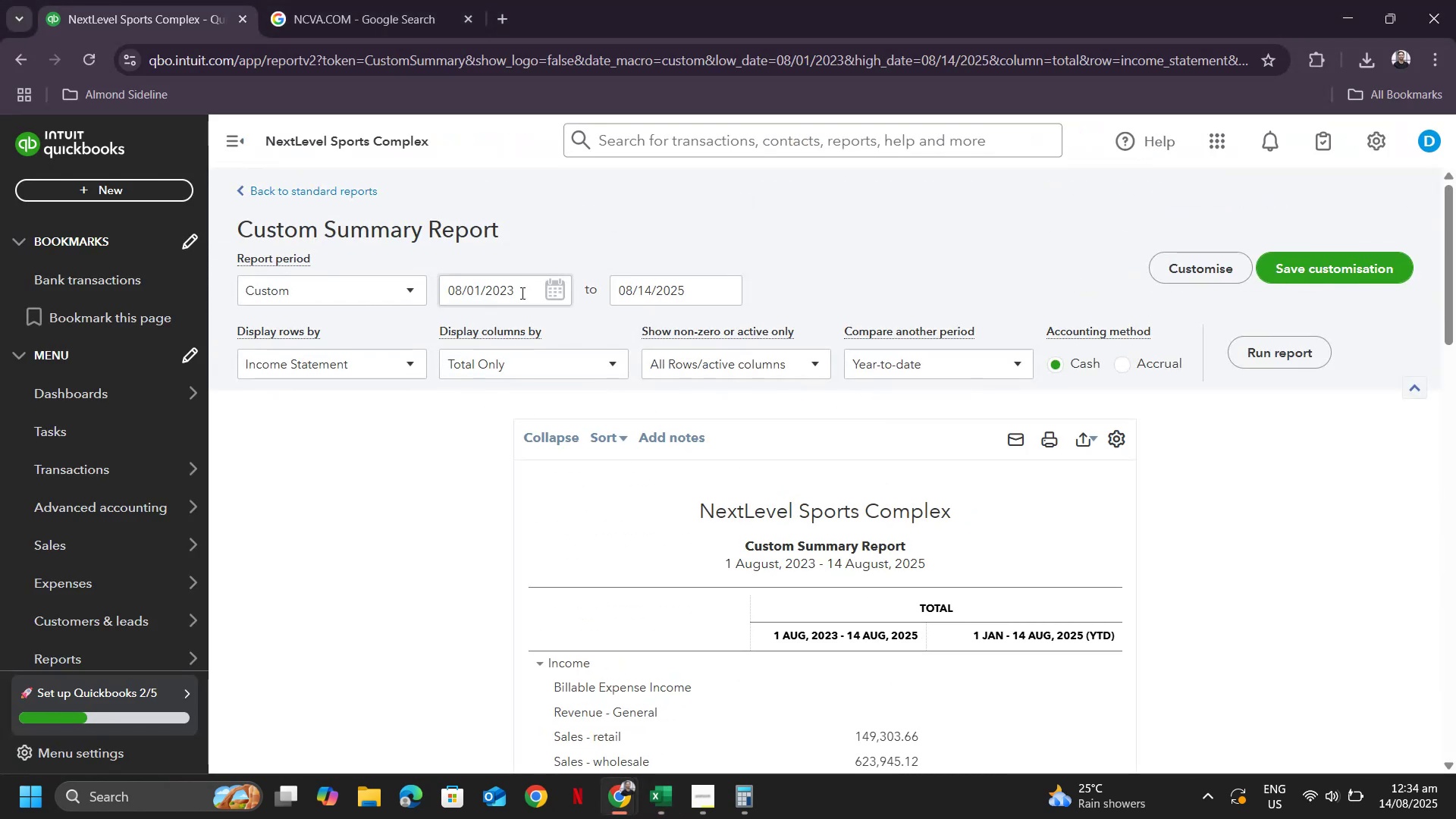 
left_click([521, 285])
 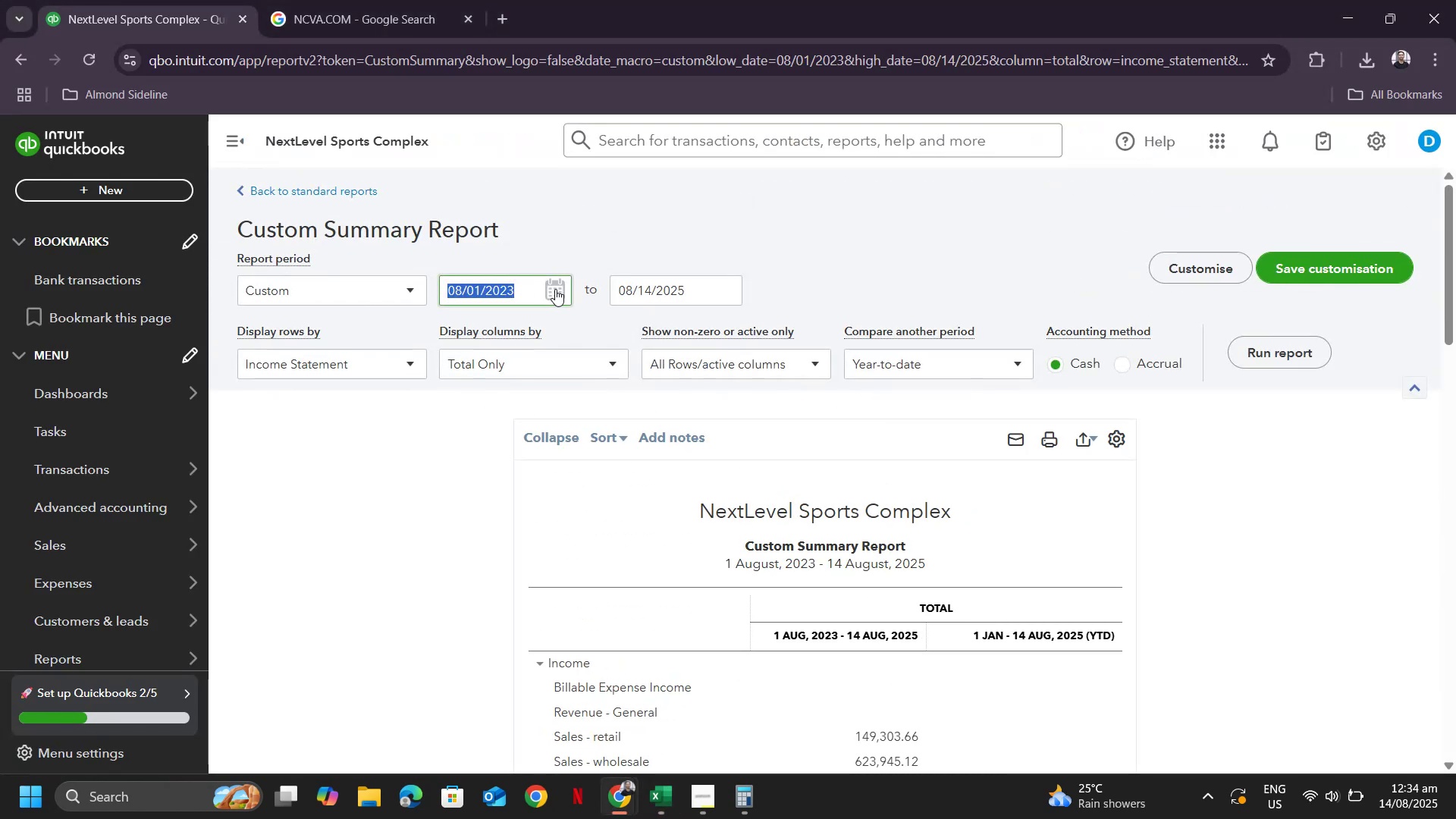 
left_click([555, 289])
 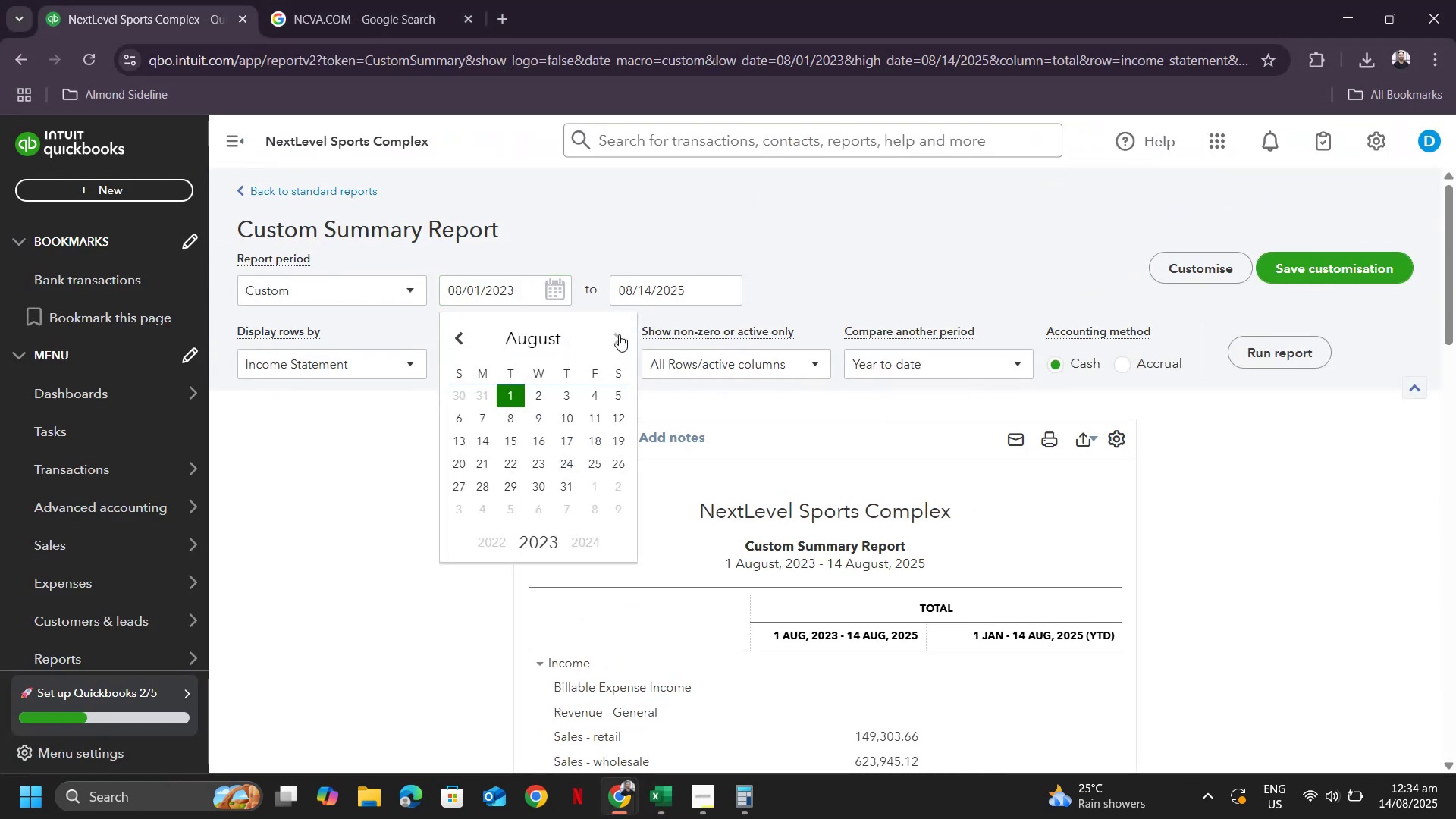 
left_click([617, 334])
 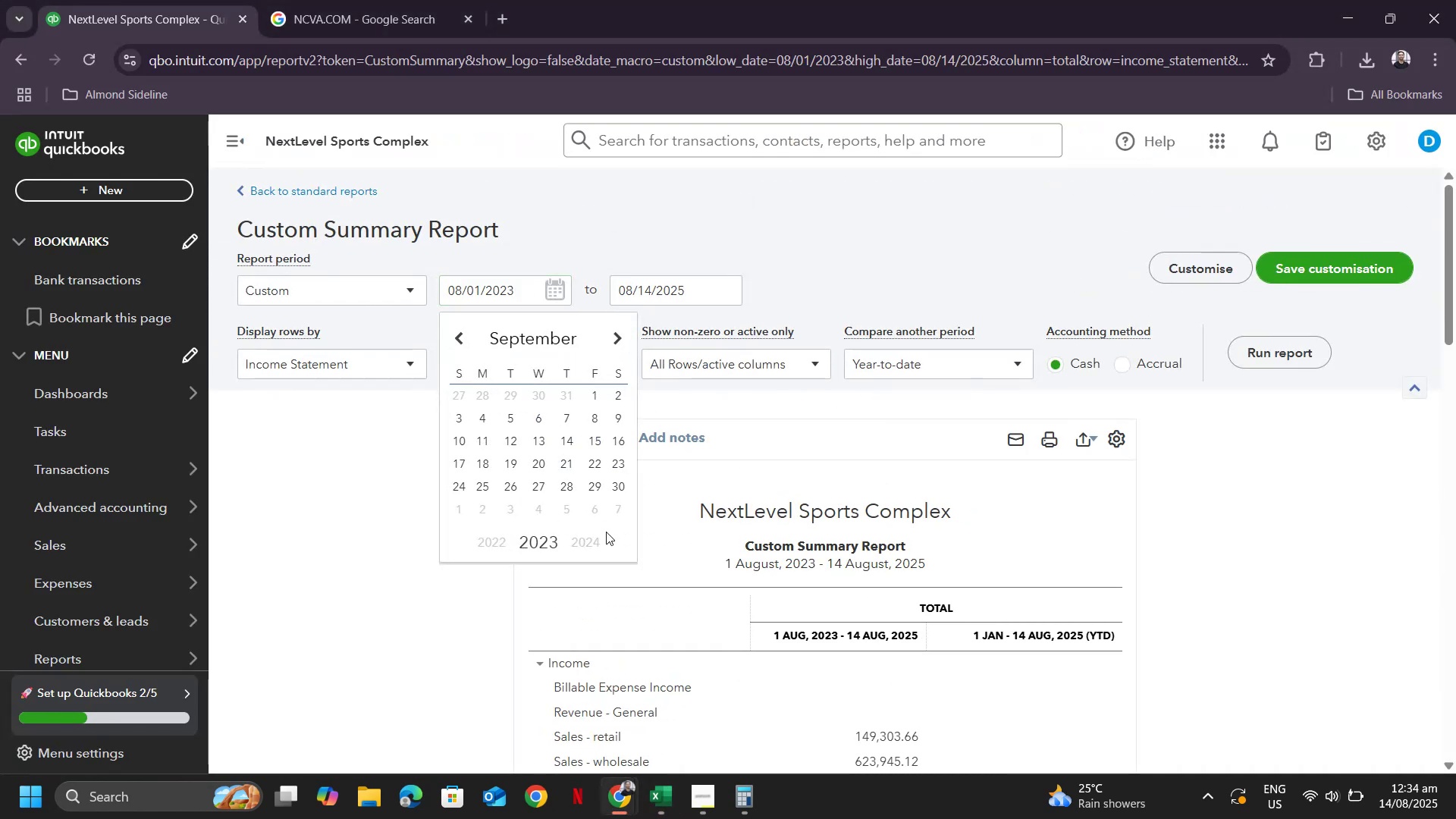 
left_click([593, 544])
 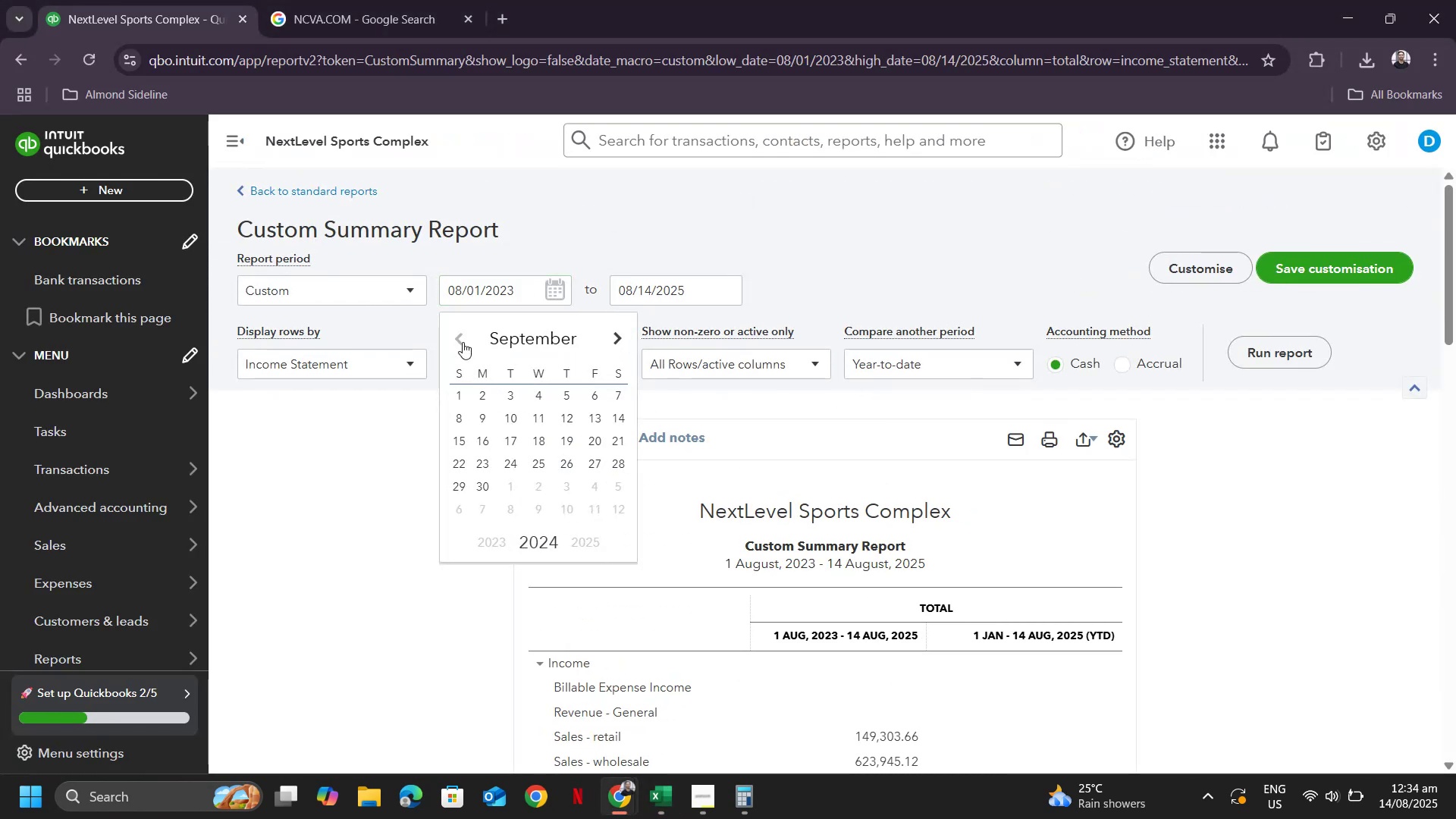 
double_click([463, 342])
 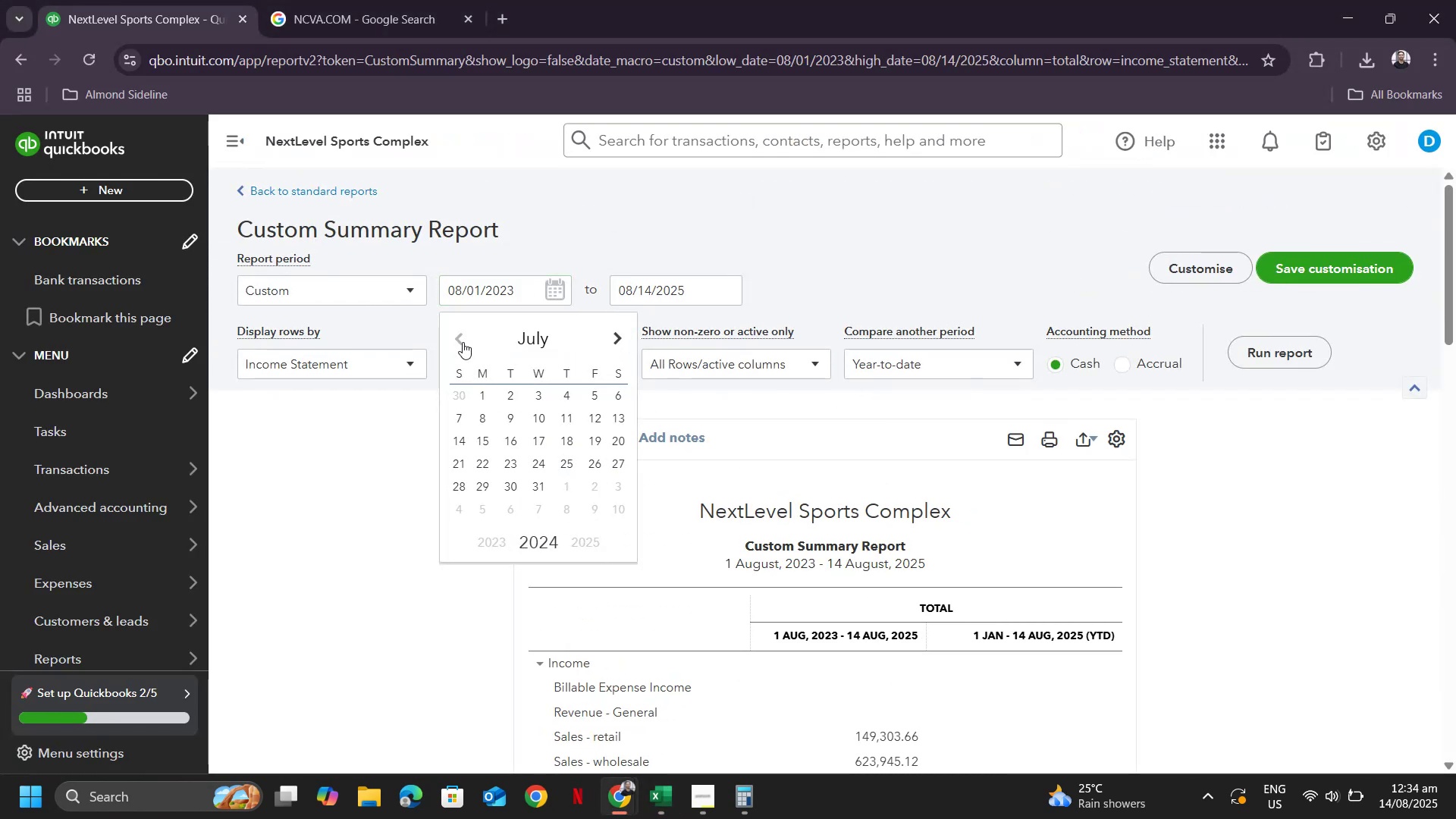 
triple_click([463, 342])
 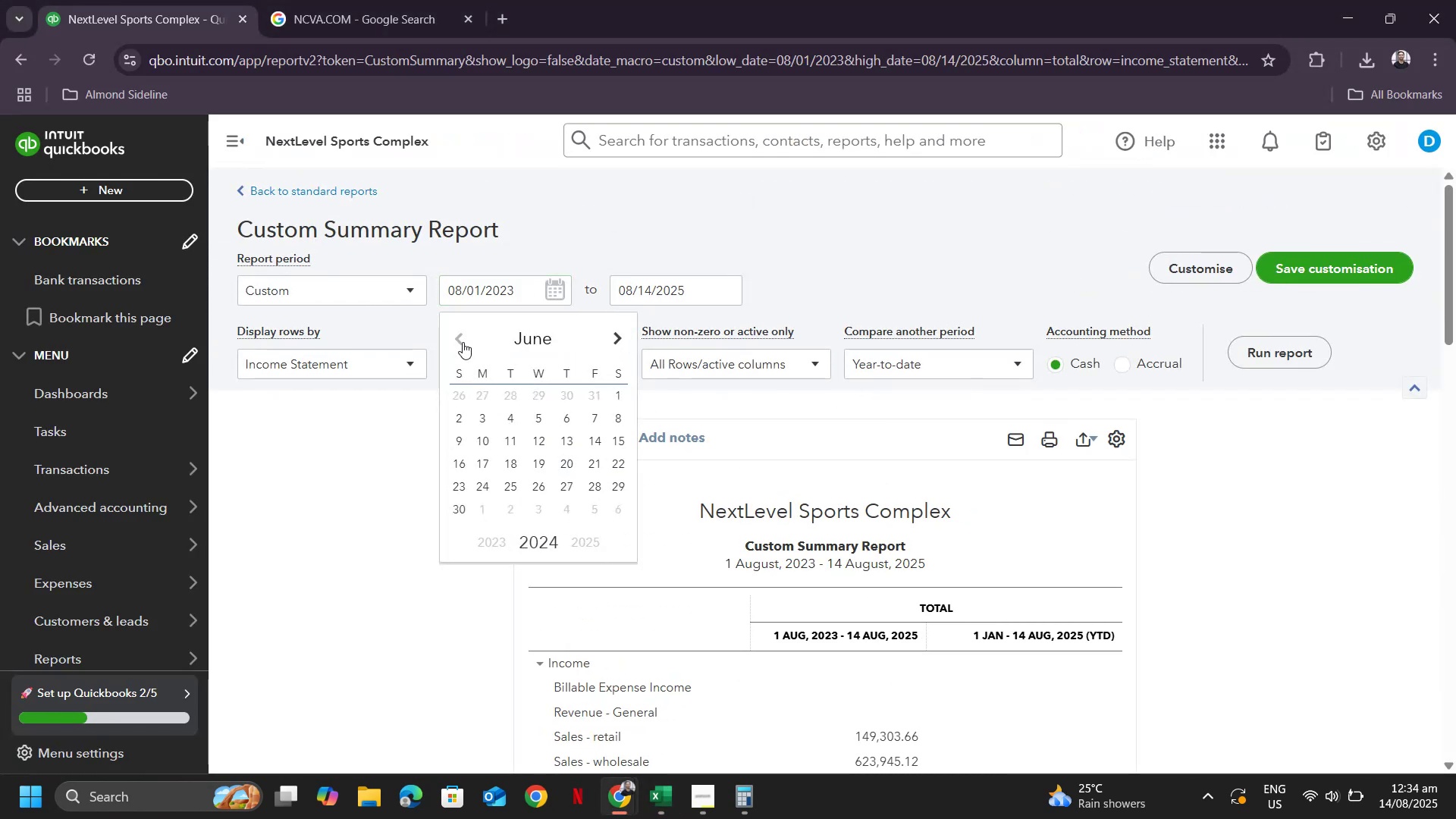 
triple_click([463, 342])
 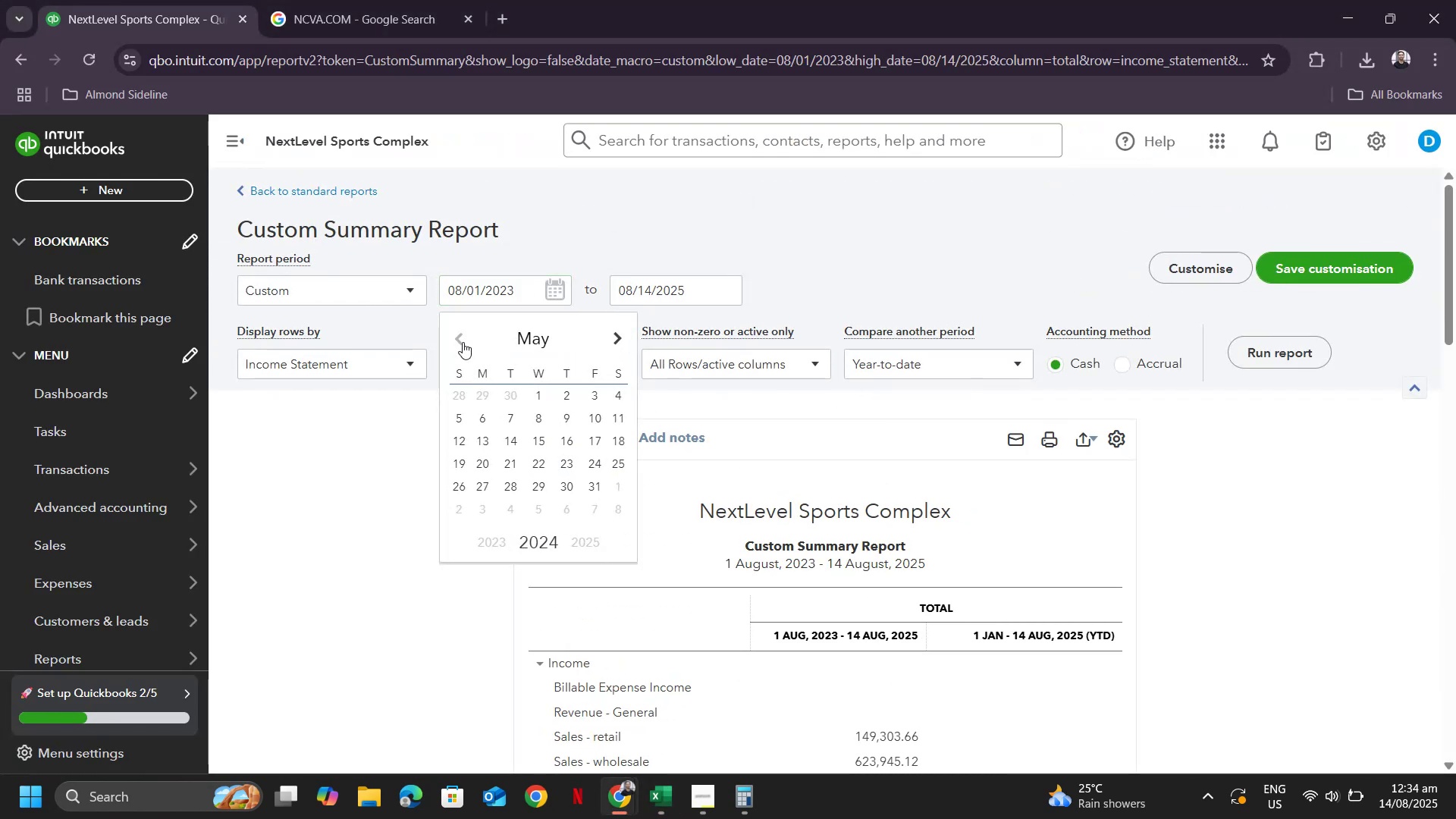 
triple_click([463, 342])
 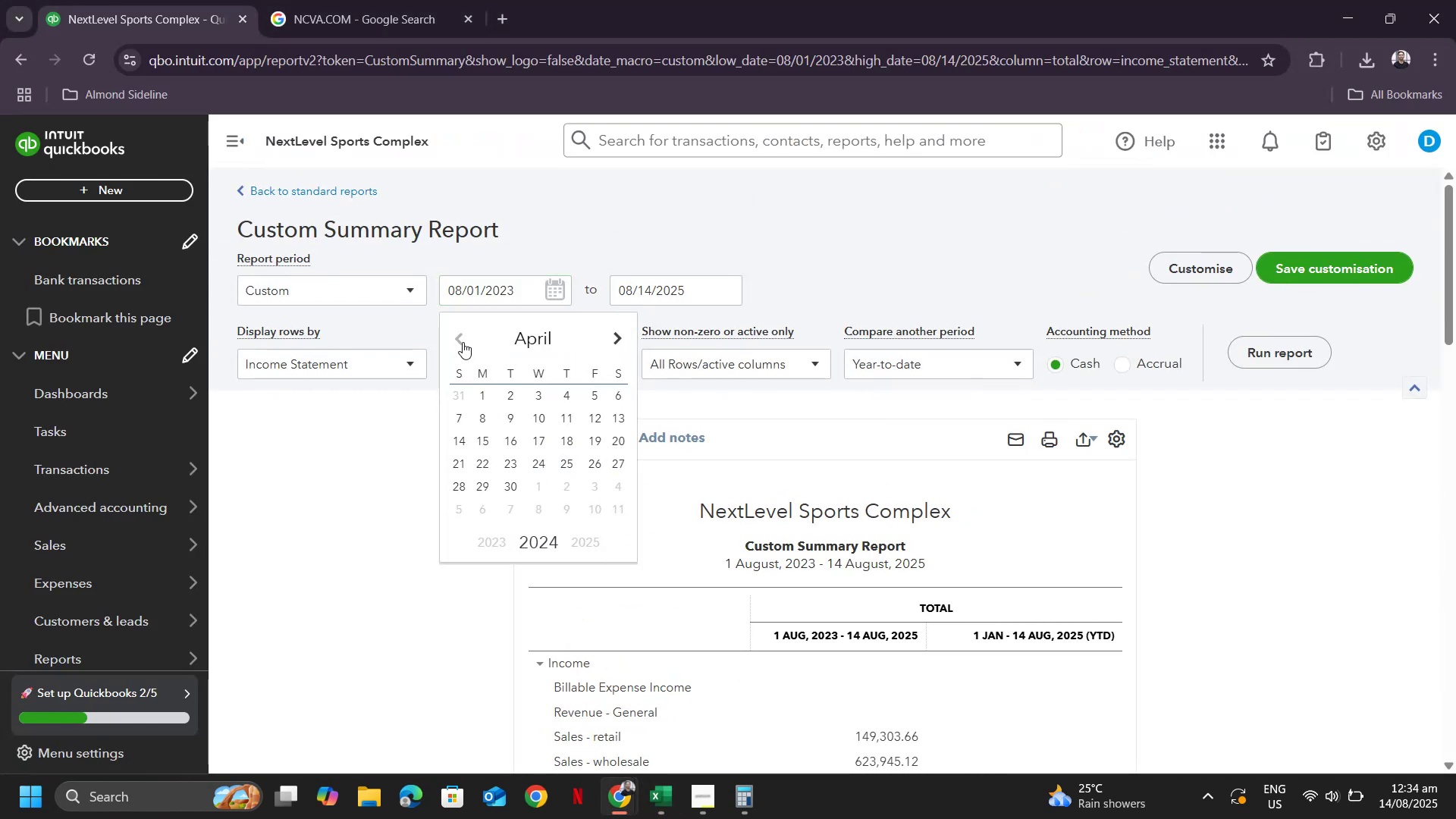 
triple_click([463, 342])
 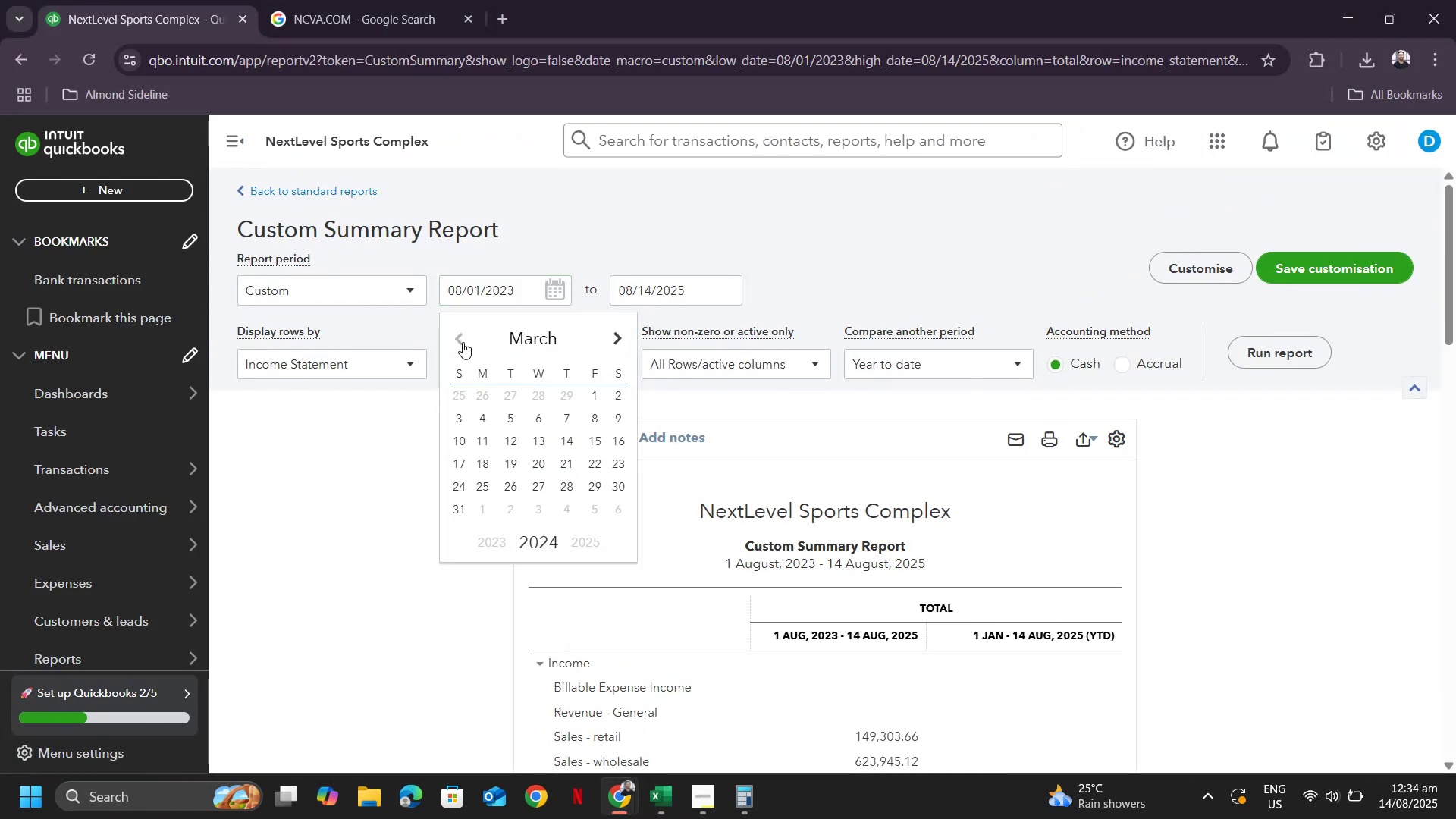 
triple_click([463, 342])
 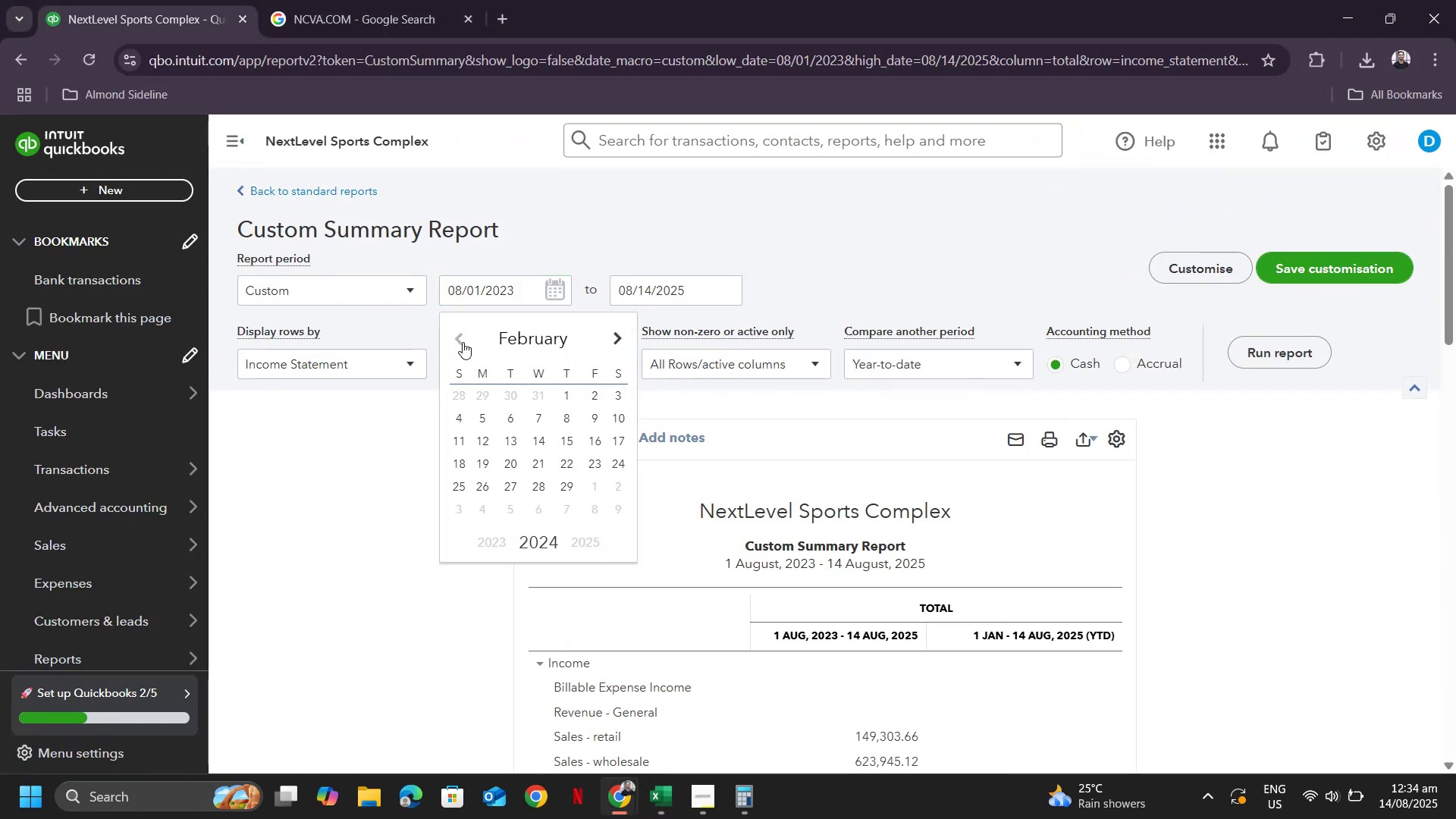 
triple_click([463, 342])
 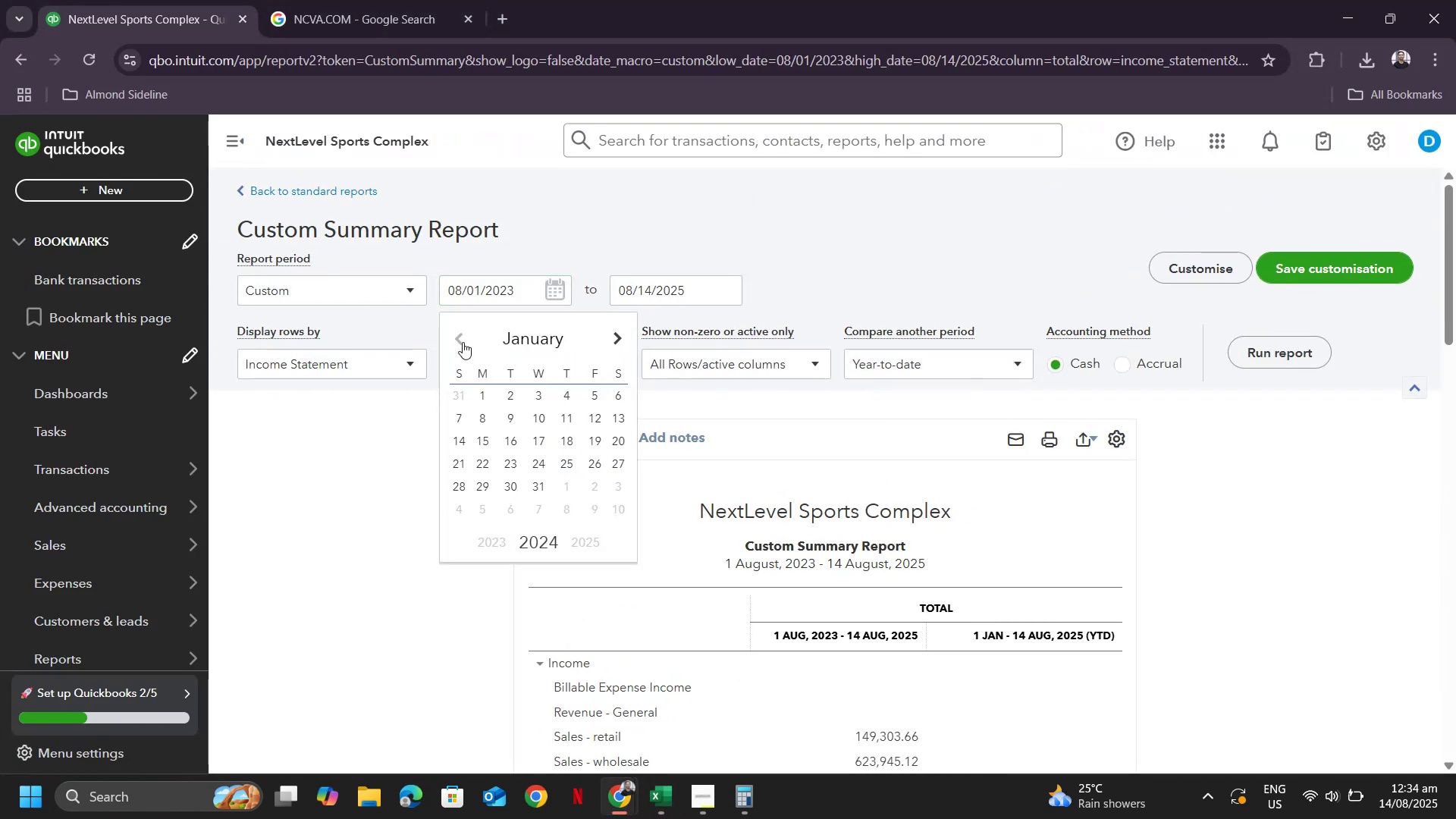 
triple_click([463, 342])
 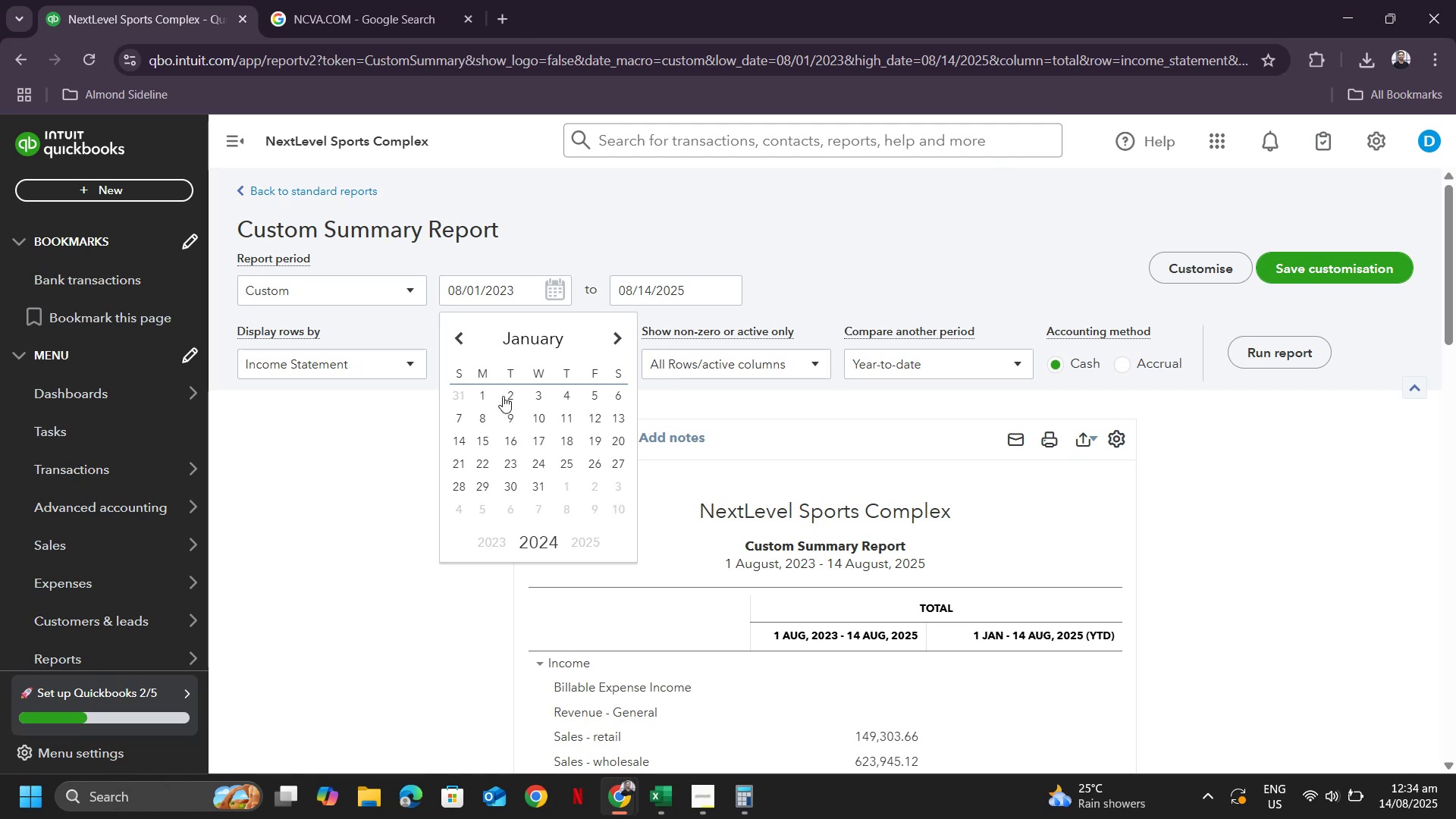 
left_click([485, 391])
 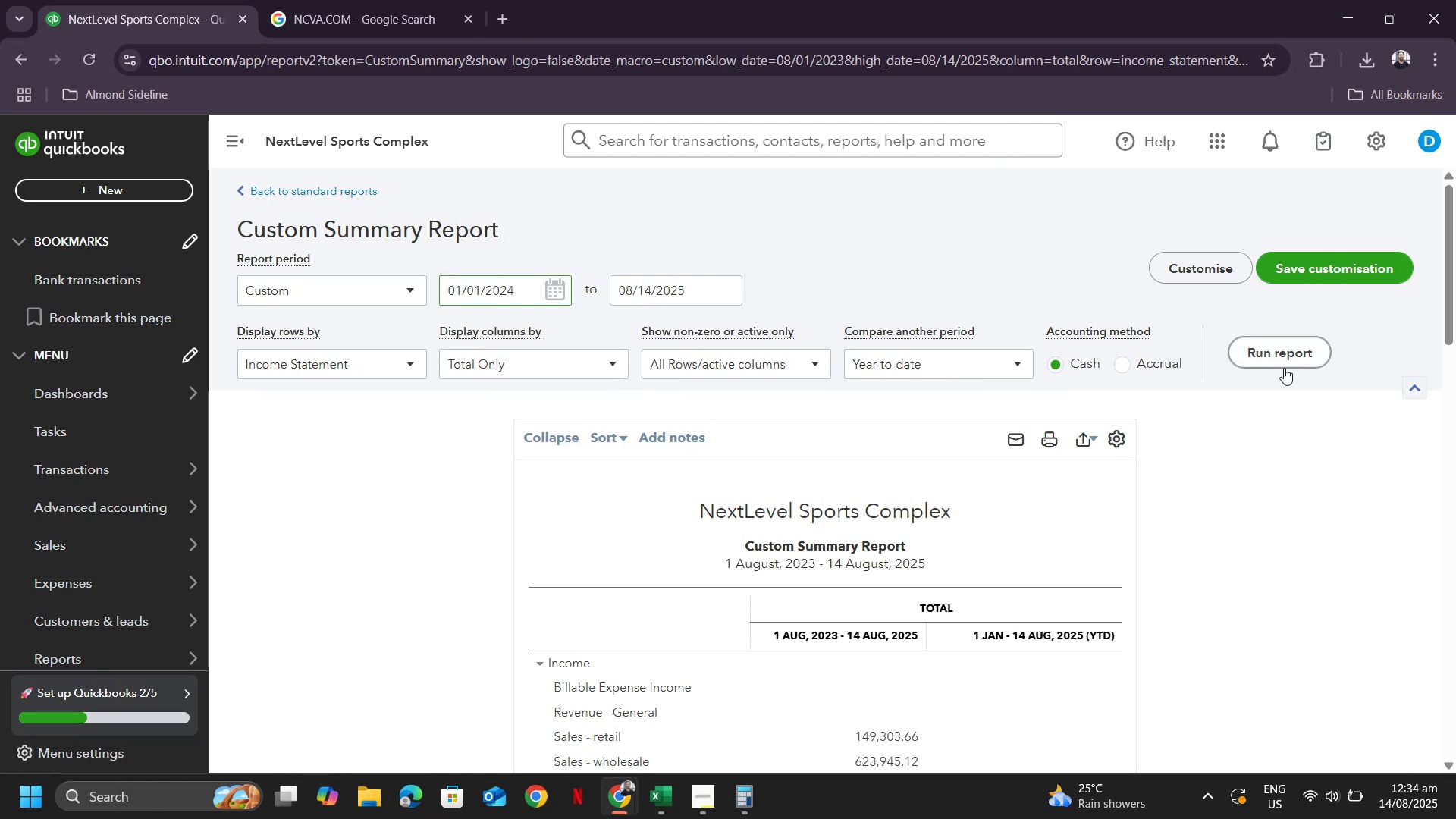 
left_click([1282, 368])
 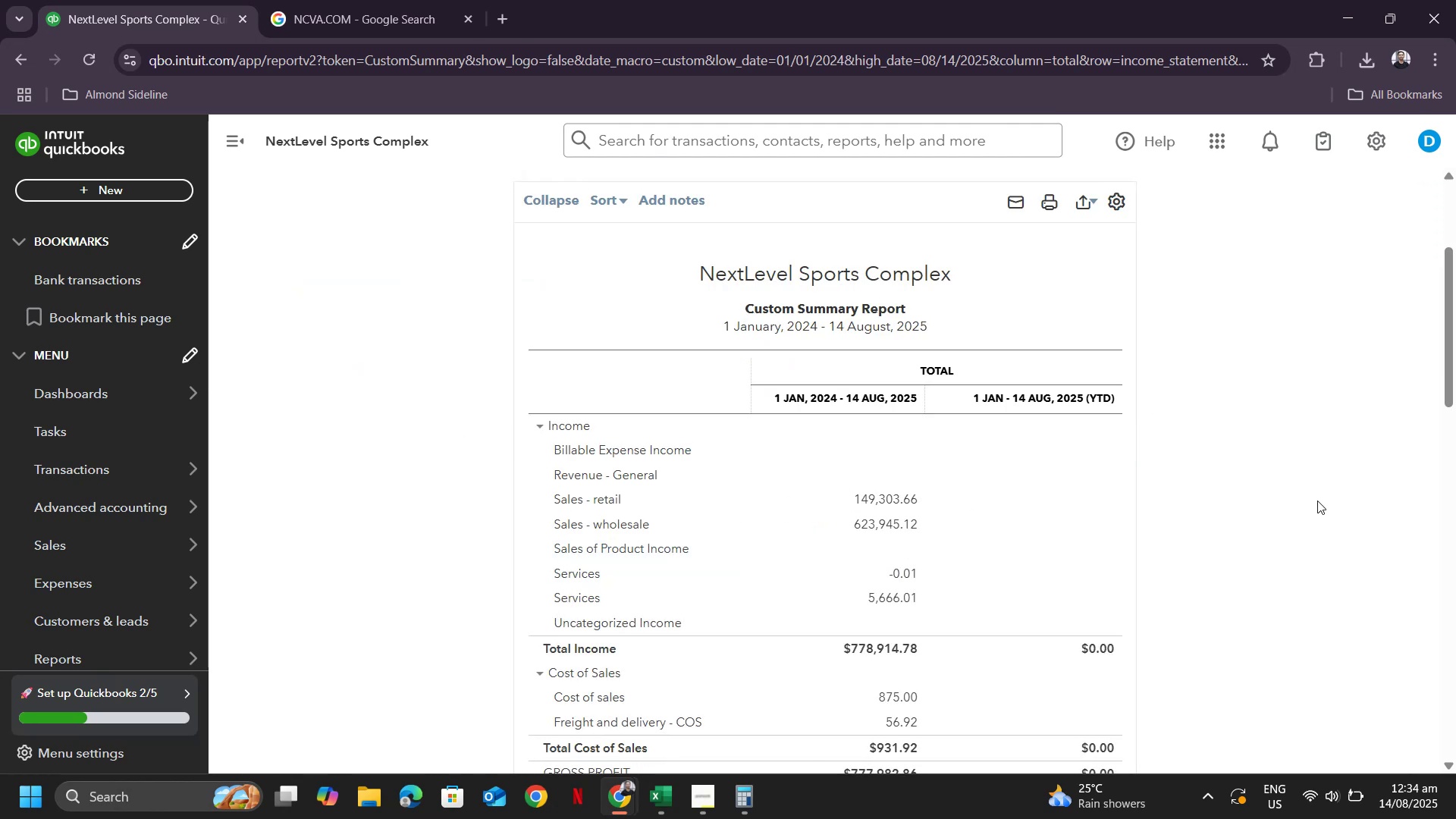 
wait(5.32)
 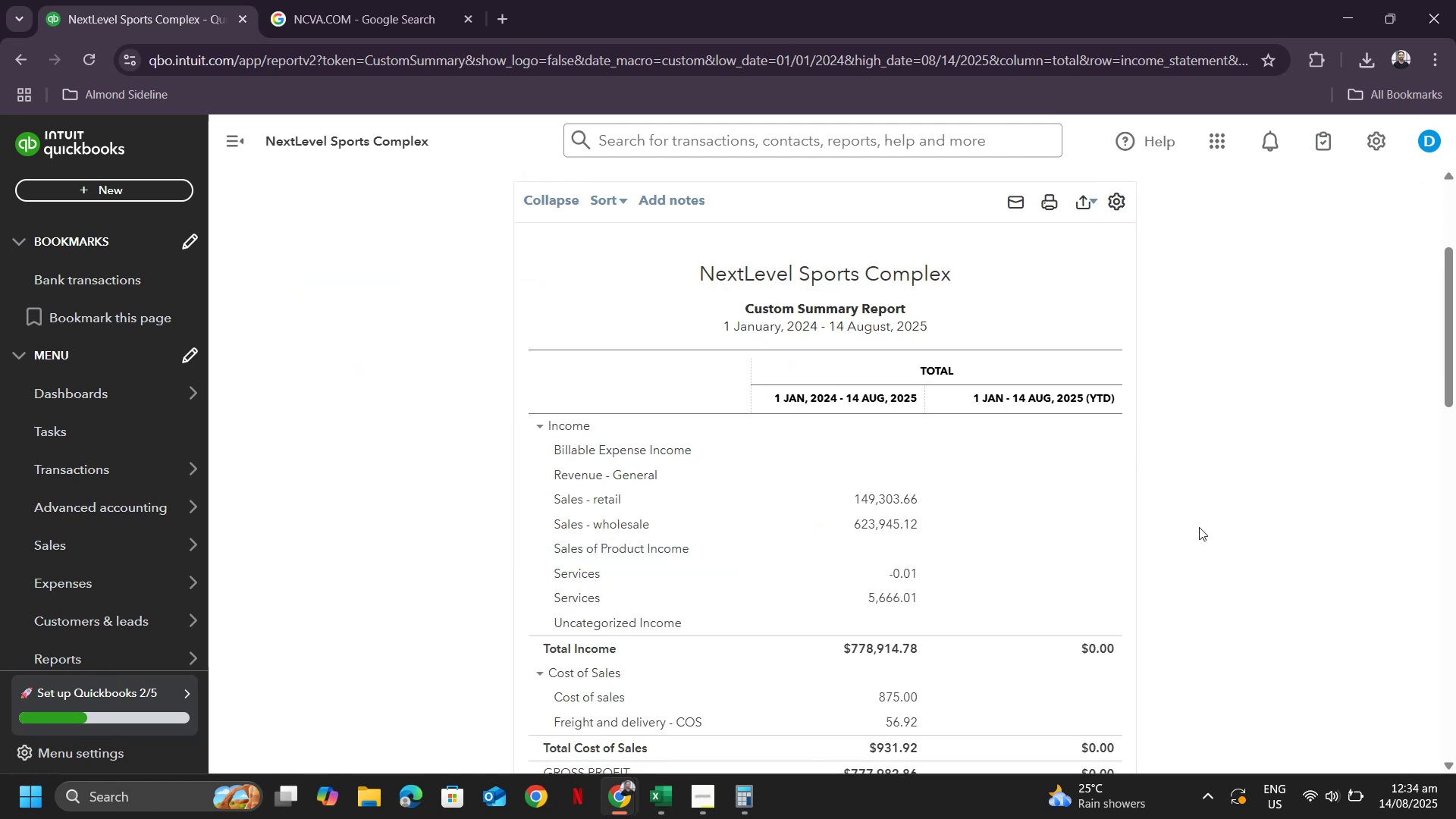 
scroll: coordinate [1271, 513], scroll_direction: down, amount: 3.0
 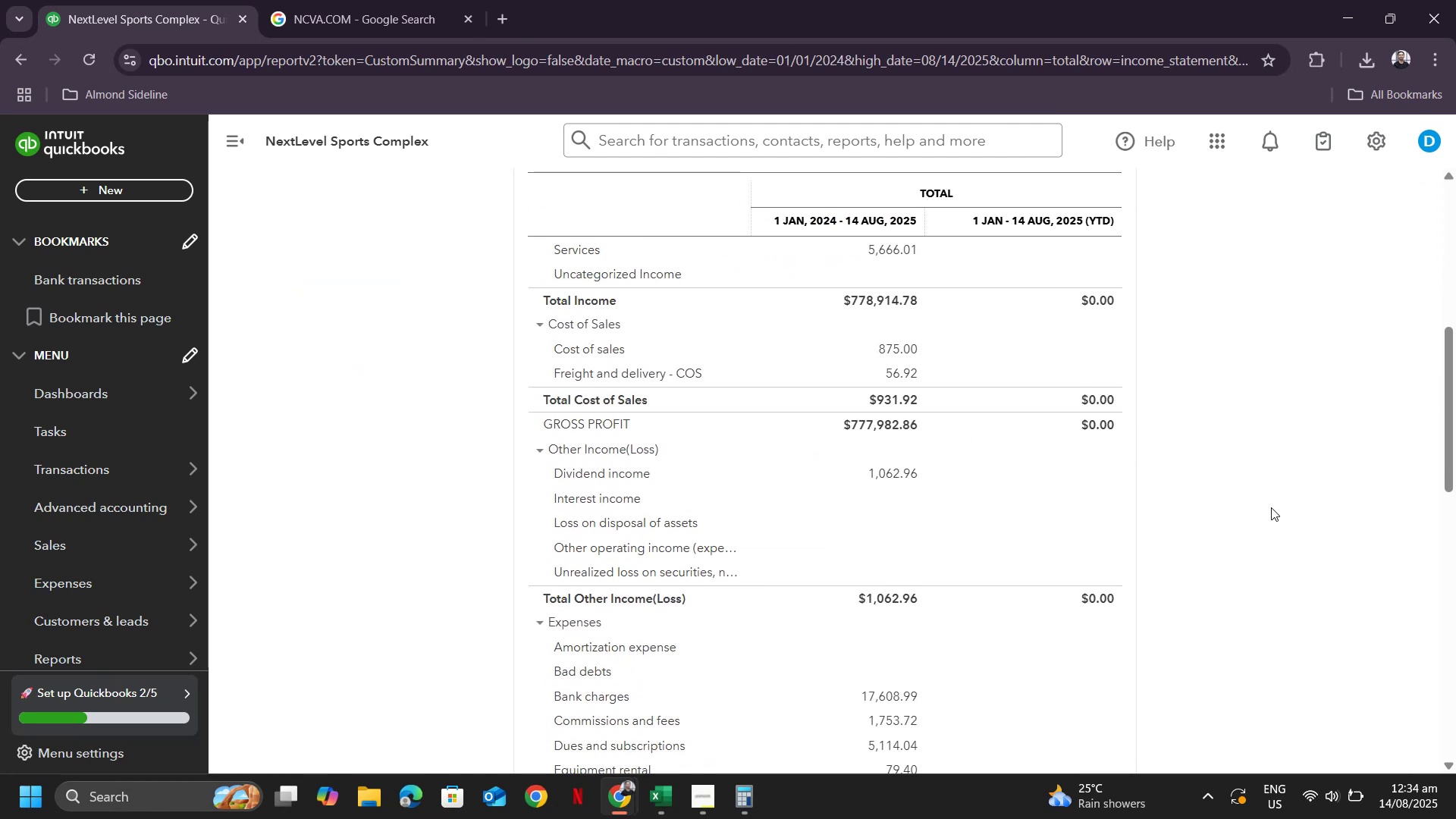 
scroll: coordinate [799, 406], scroll_direction: up, amount: 7.0
 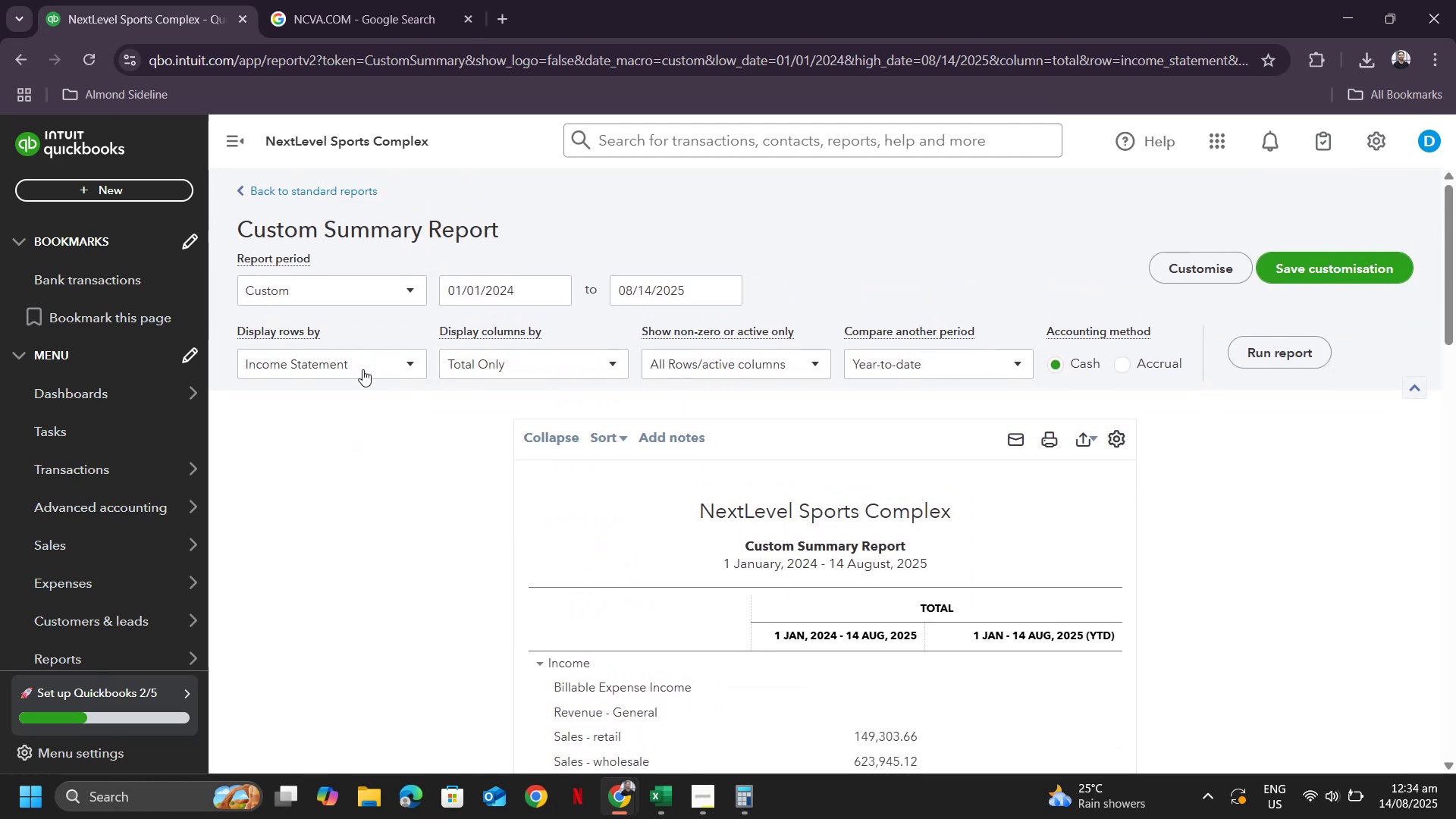 
left_click([363, 370])
 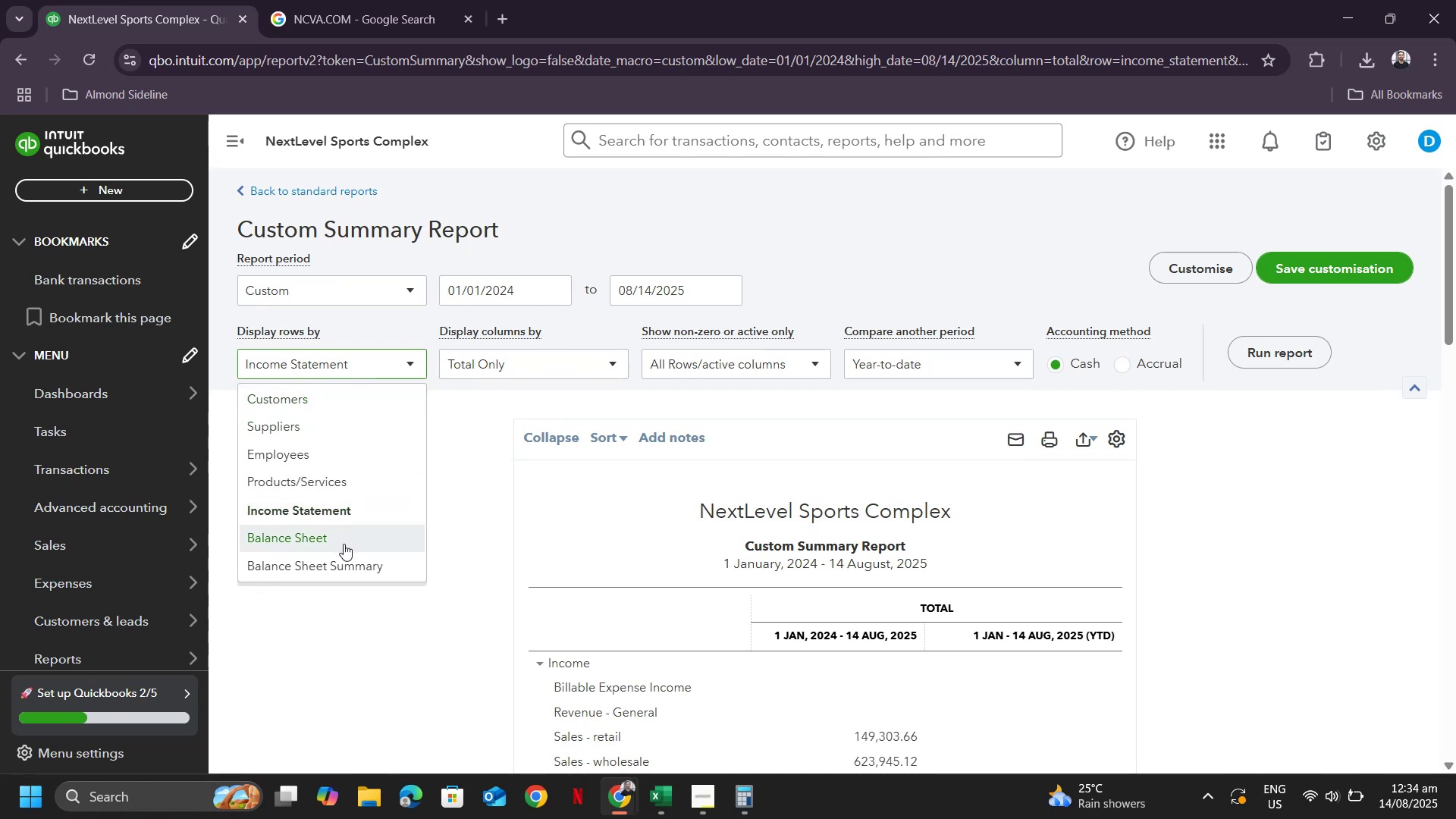 
left_click([338, 570])
 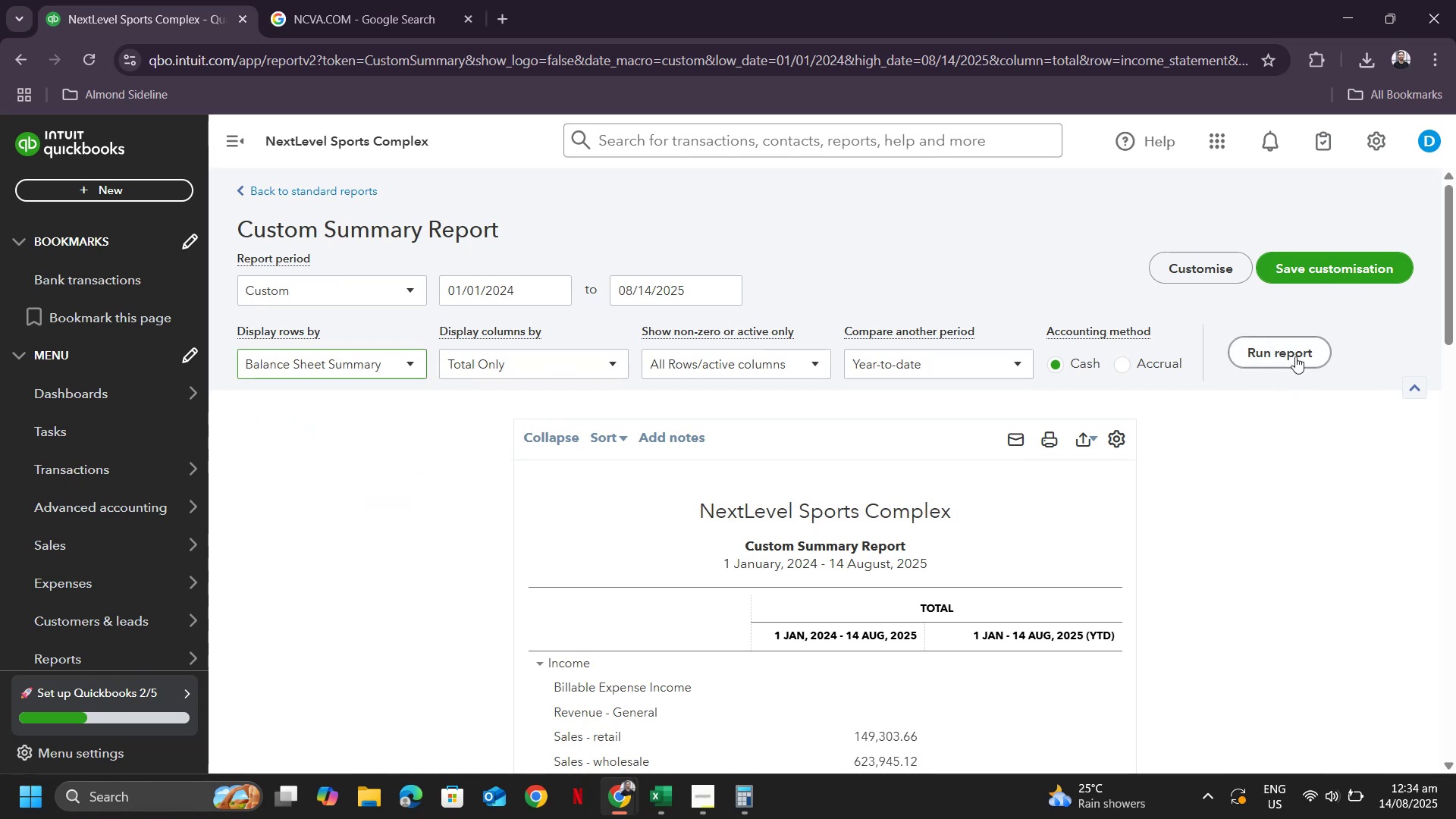 
left_click([1291, 352])
 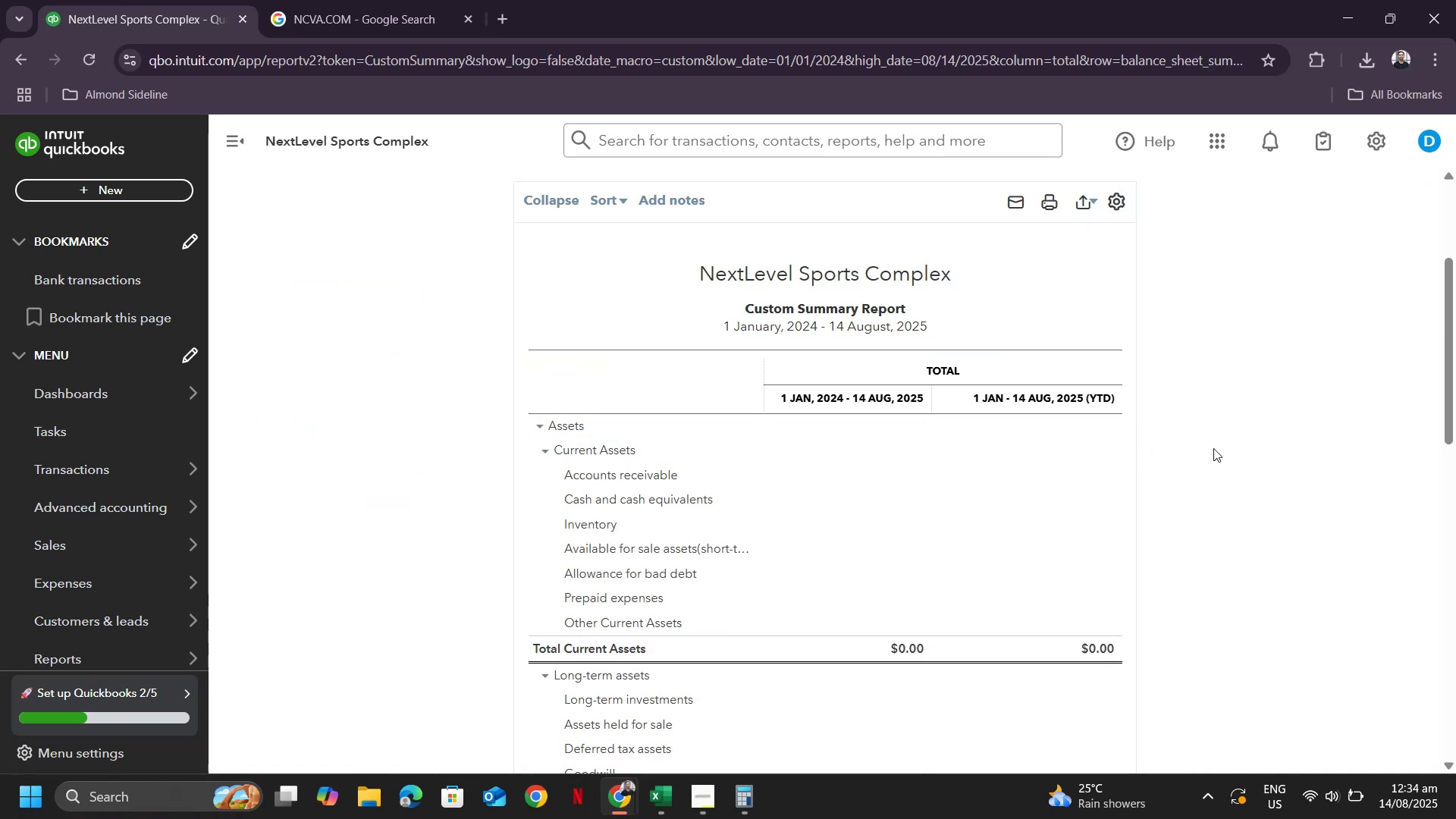 
scroll: coordinate [1213, 453], scroll_direction: down, amount: 9.0
 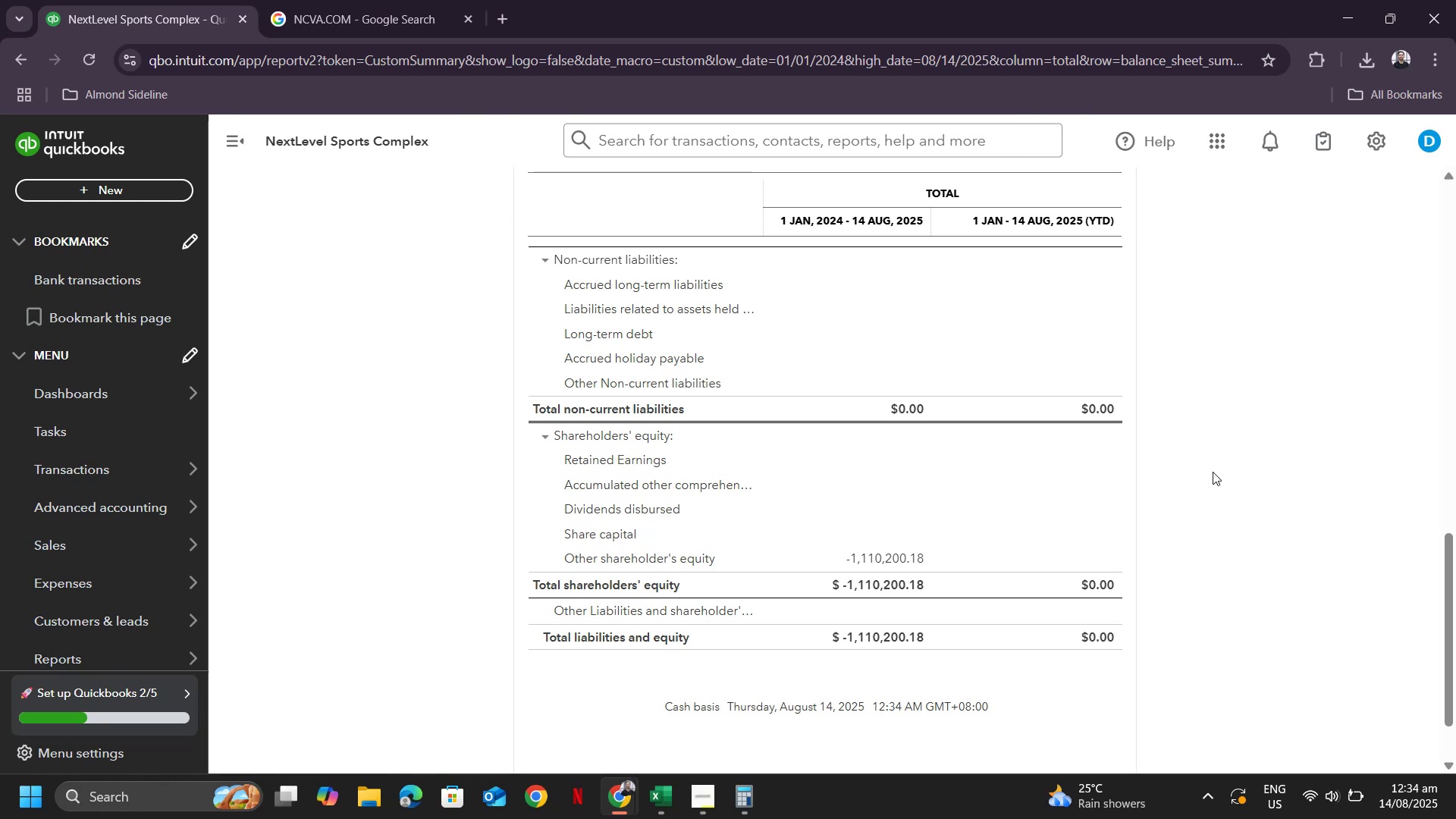 
scroll: coordinate [1200, 554], scroll_direction: up, amount: 12.0
 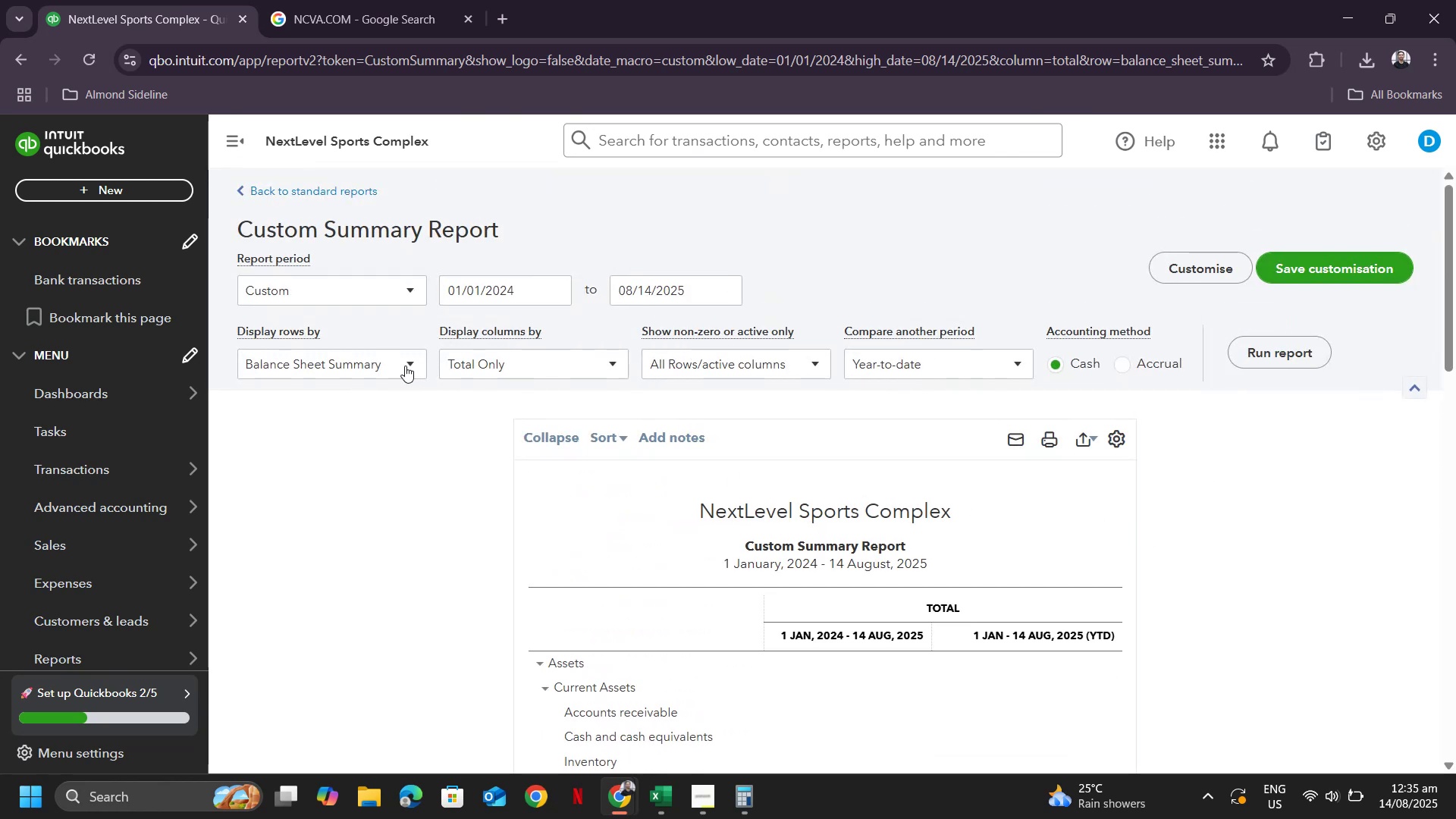 
left_click([405, 366])
 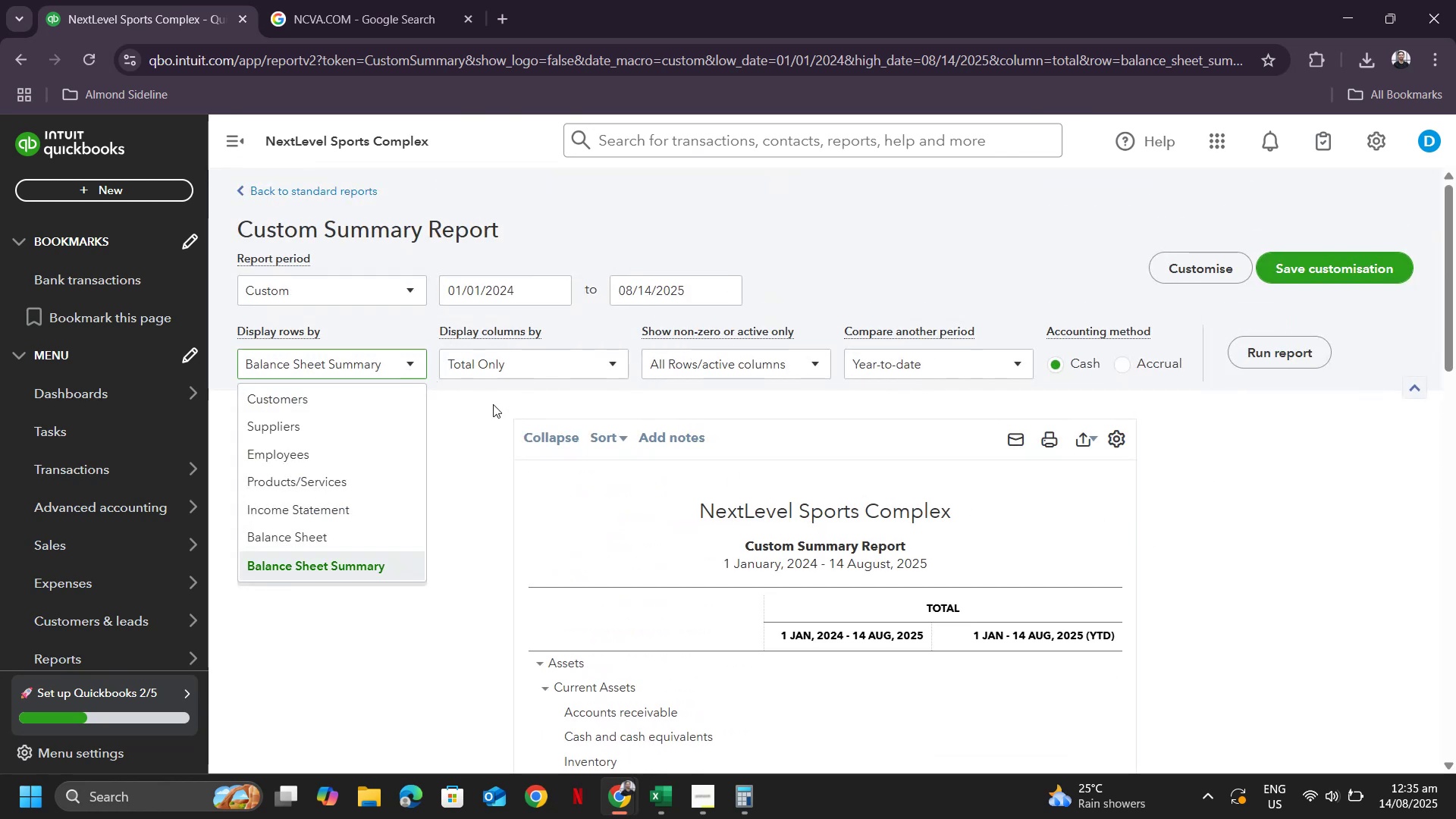 
left_click([479, 437])
 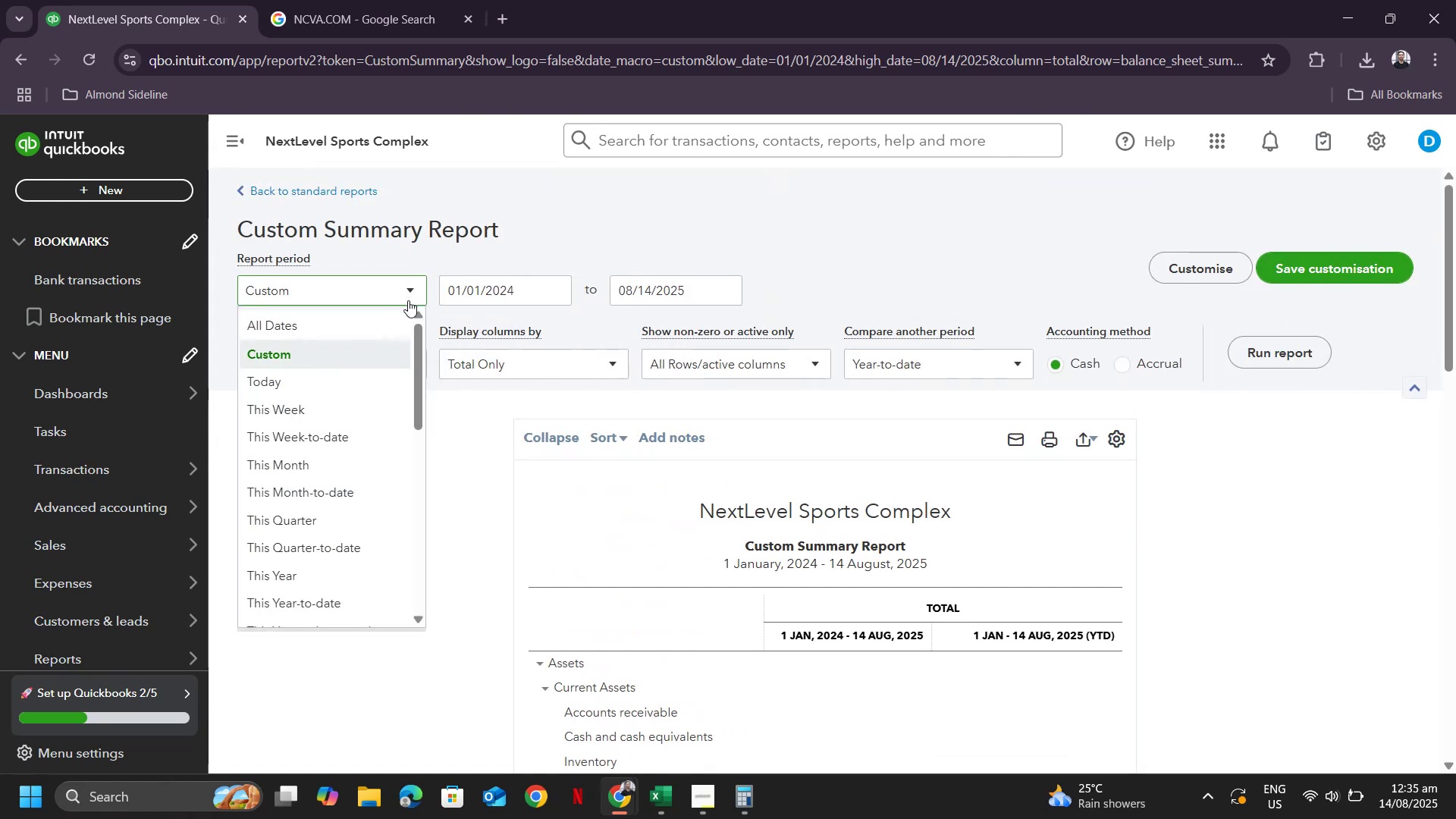 
left_click([410, 300])
 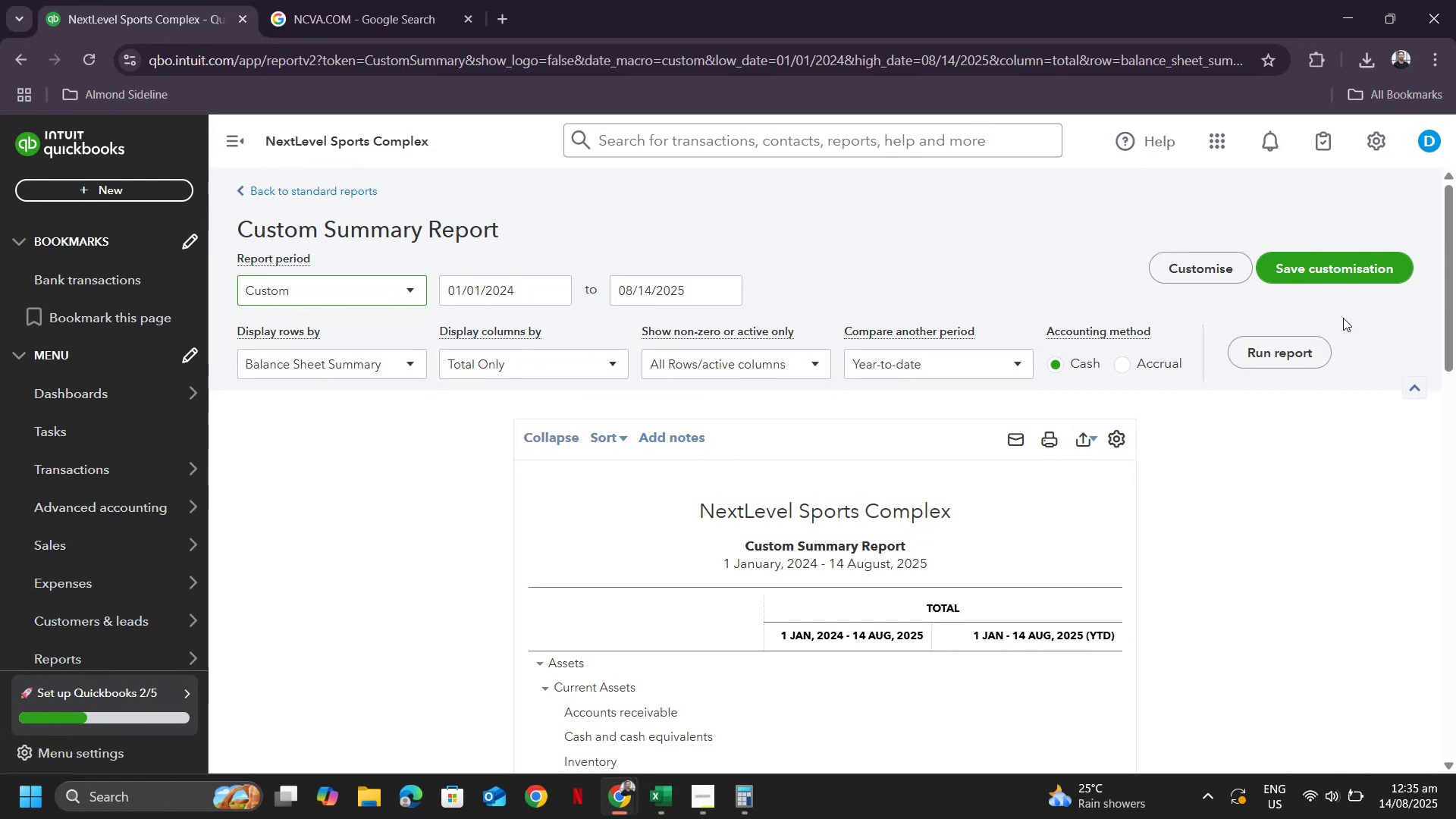 
wait(5.1)
 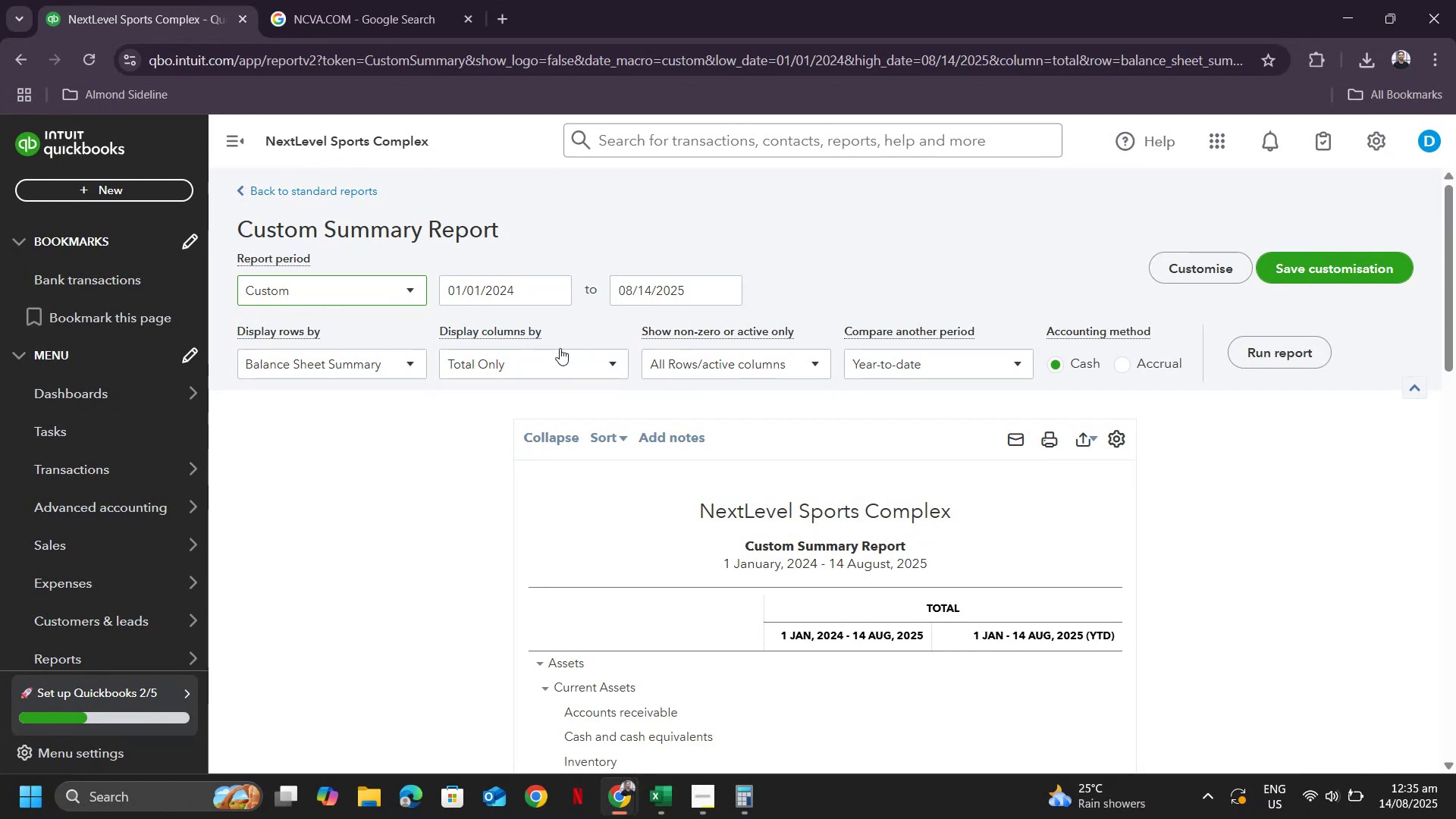 
left_click([253, 193])
 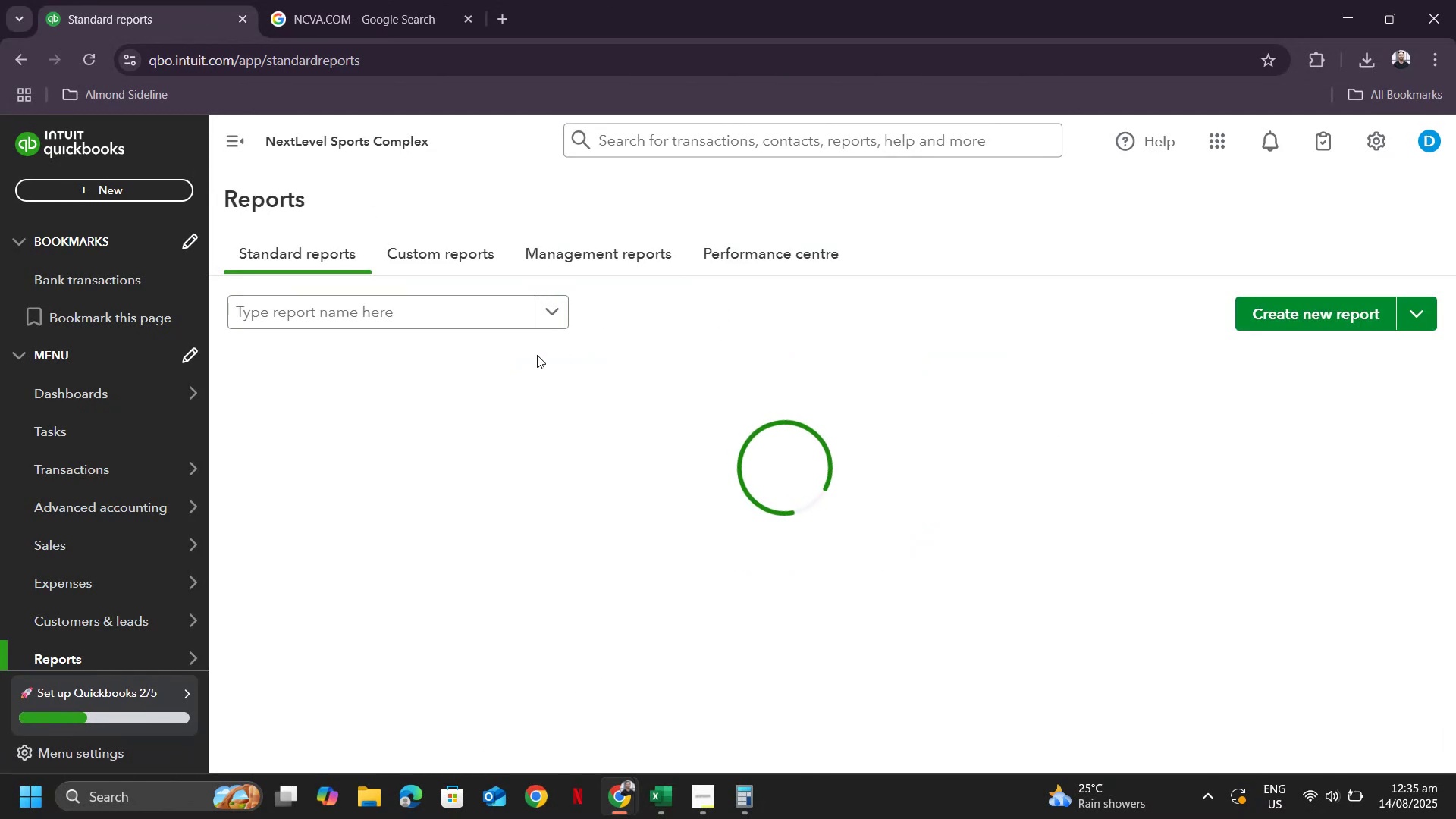 
mouse_move([561, 371])
 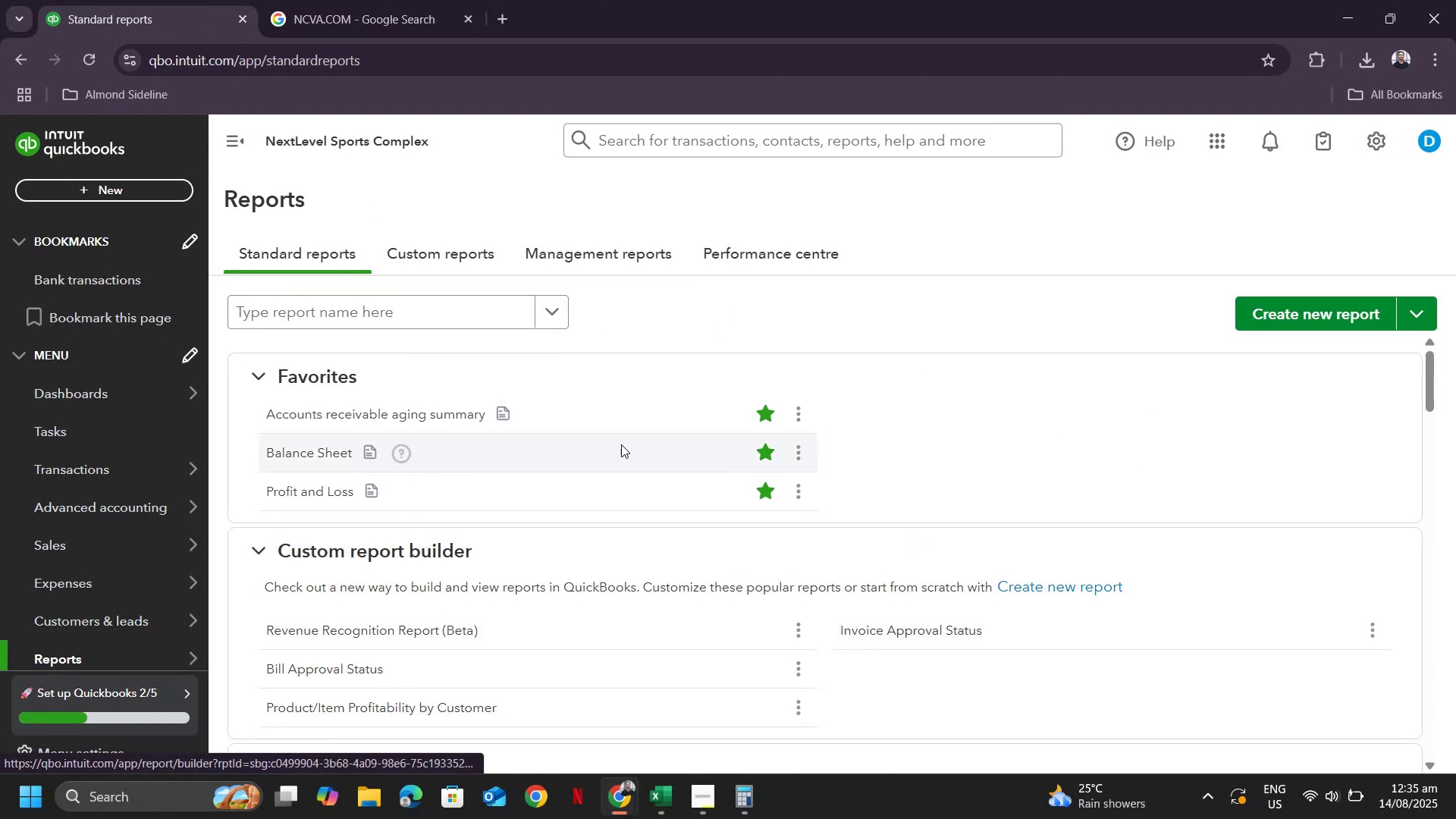 
scroll: coordinate [419, 535], scroll_direction: down, amount: 7.0
 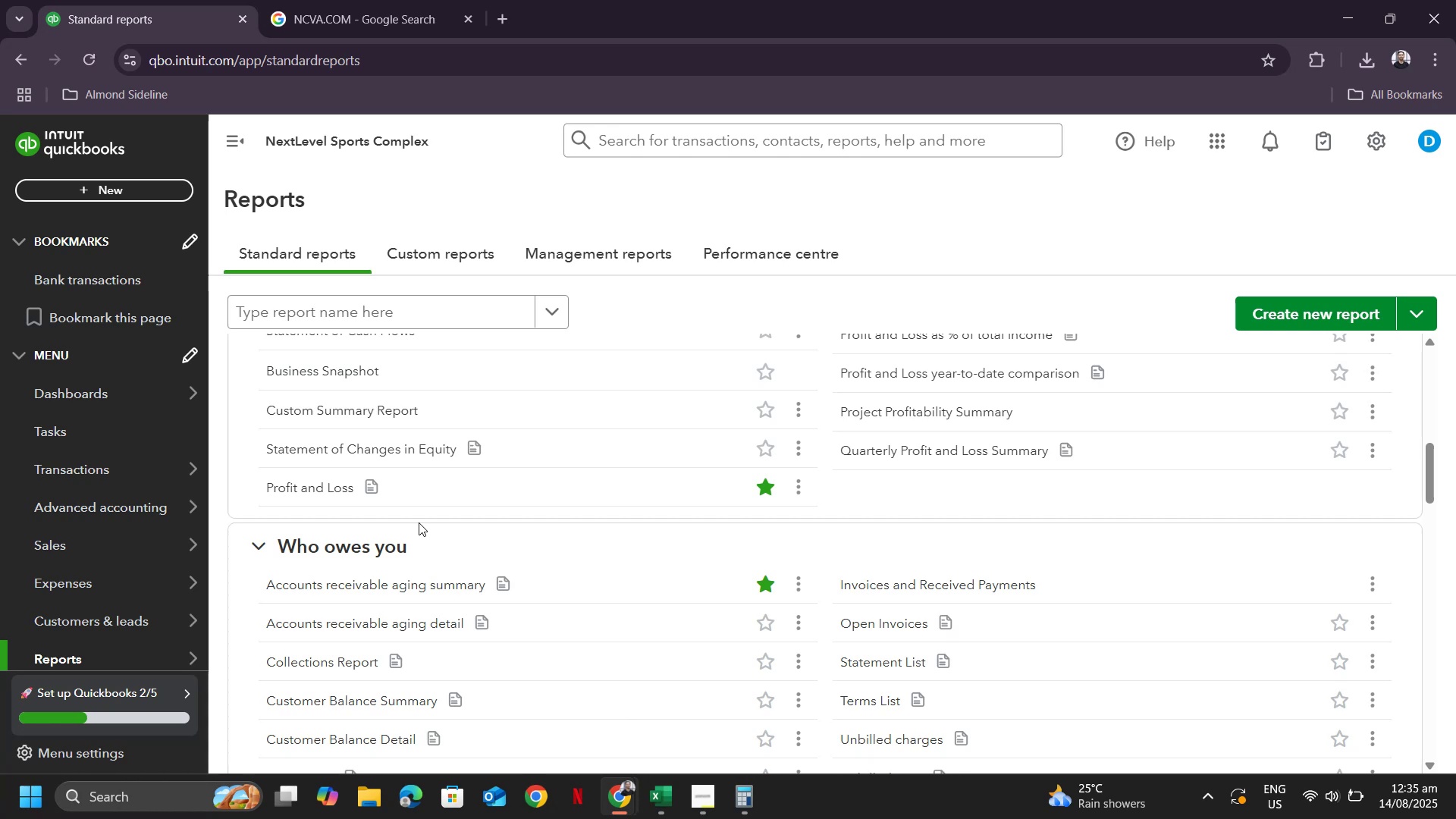 
scroll: coordinate [419, 519], scroll_direction: up, amount: 1.0
 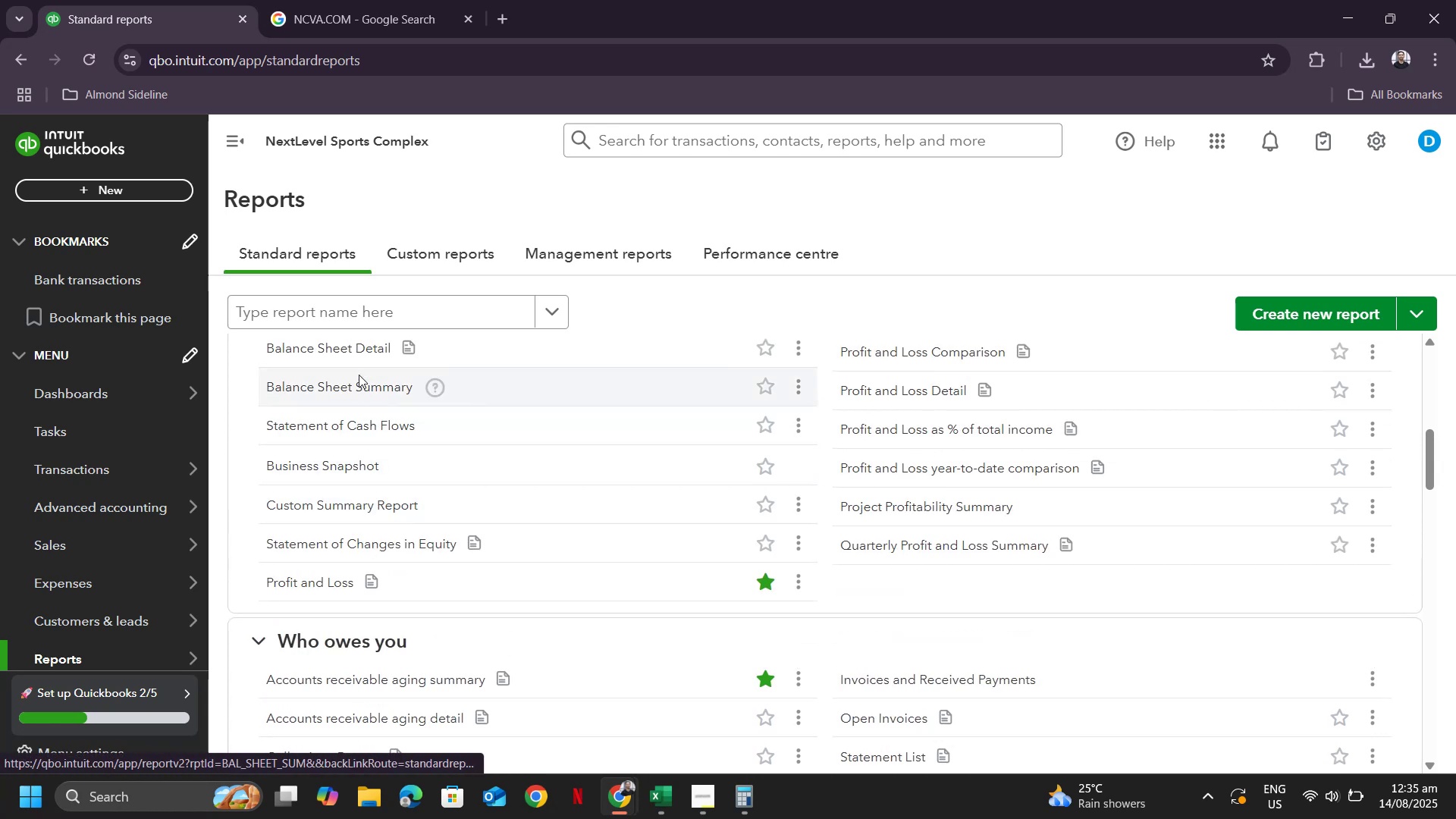 
left_click([356, 355])
 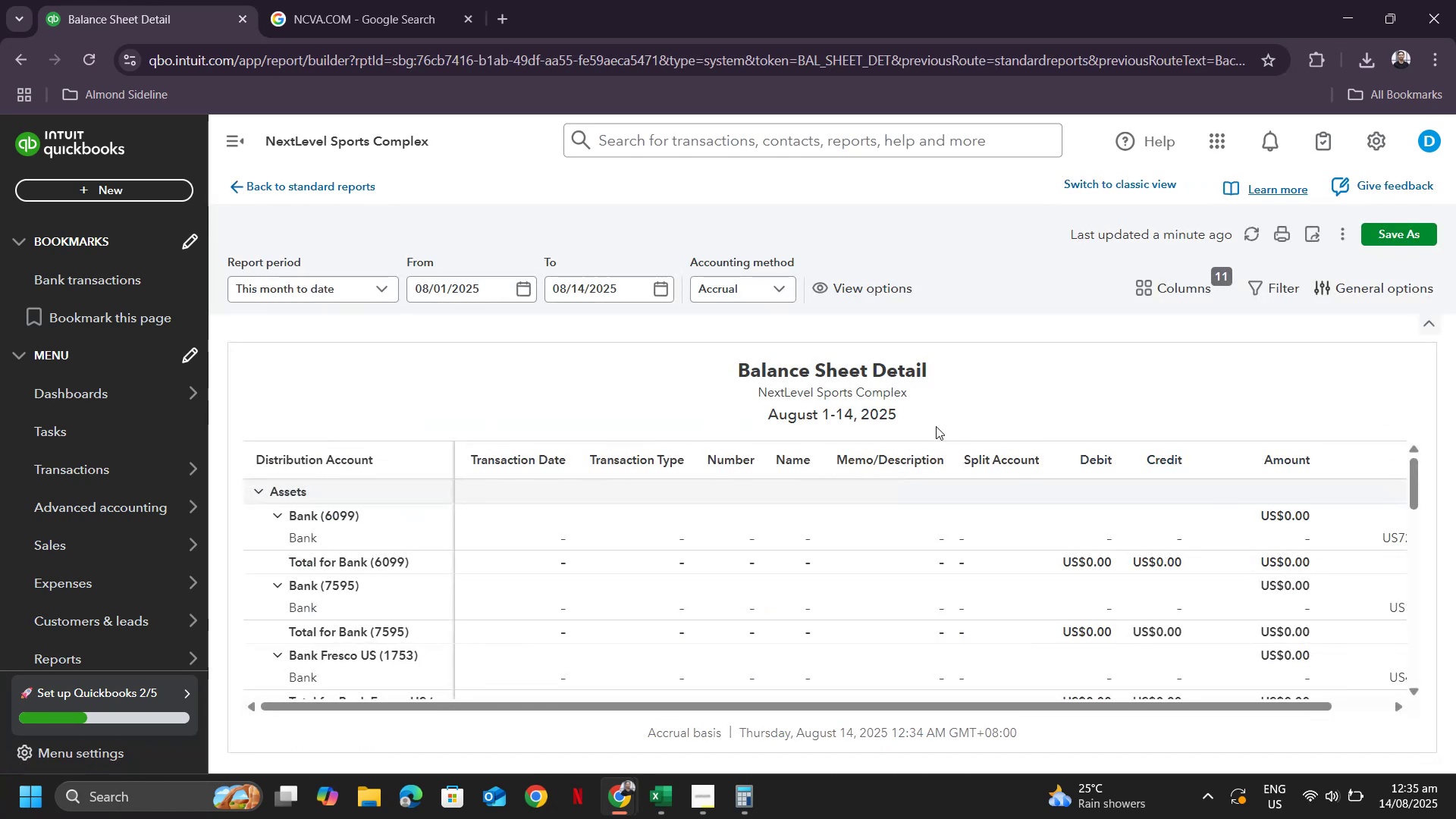 
wait(5.07)
 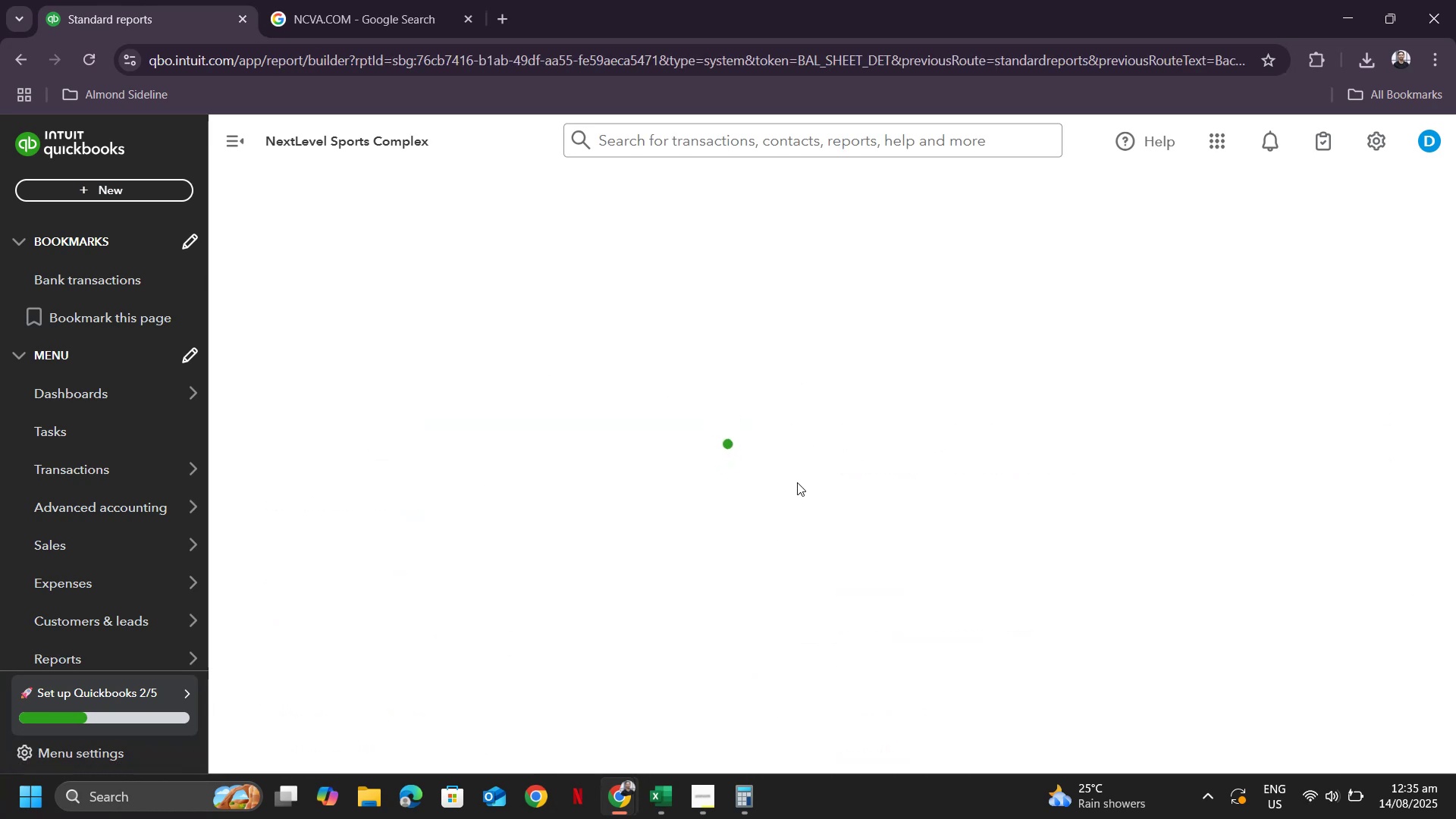 
left_click([519, 293])
 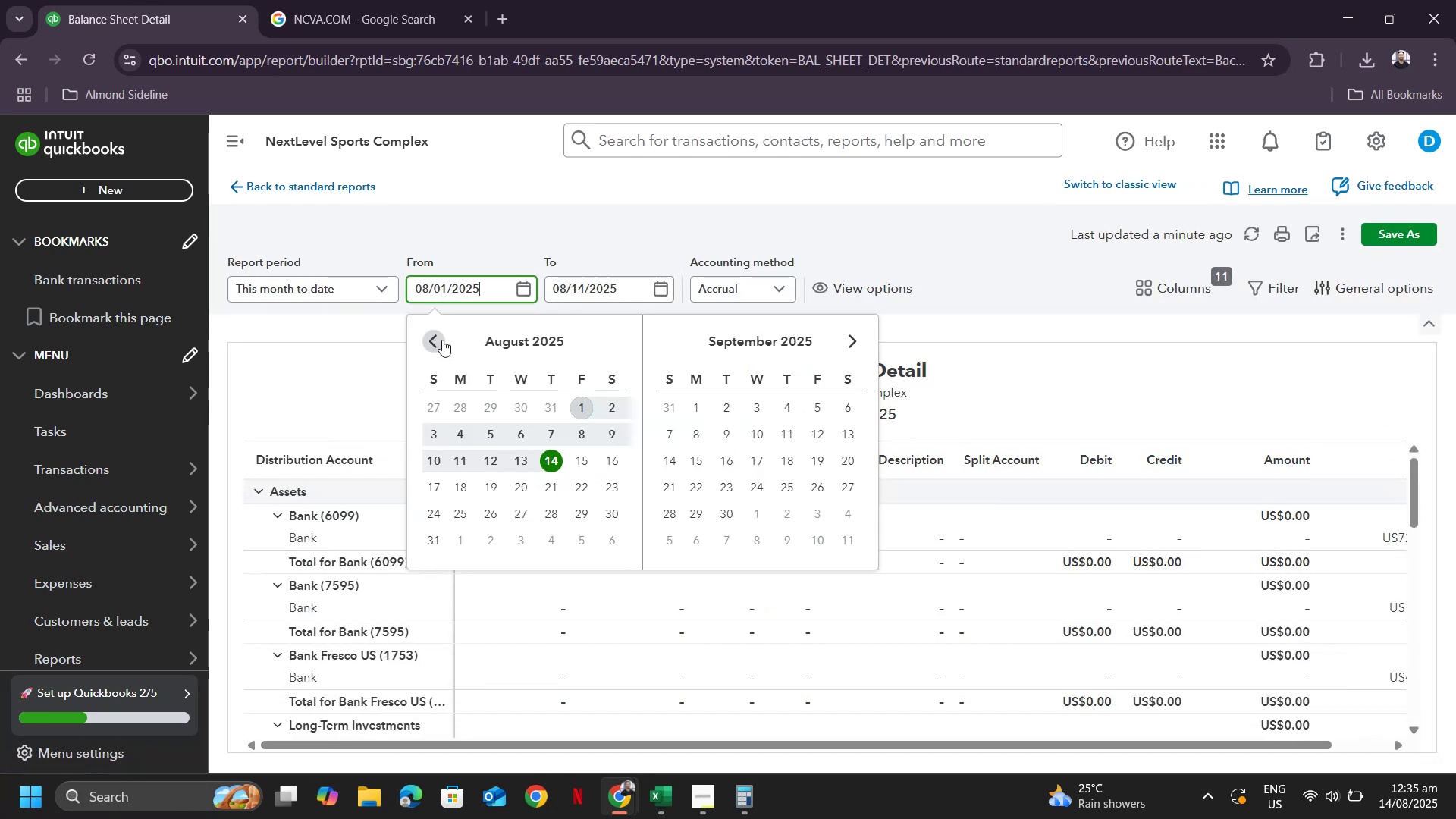 
double_click([433, 337])
 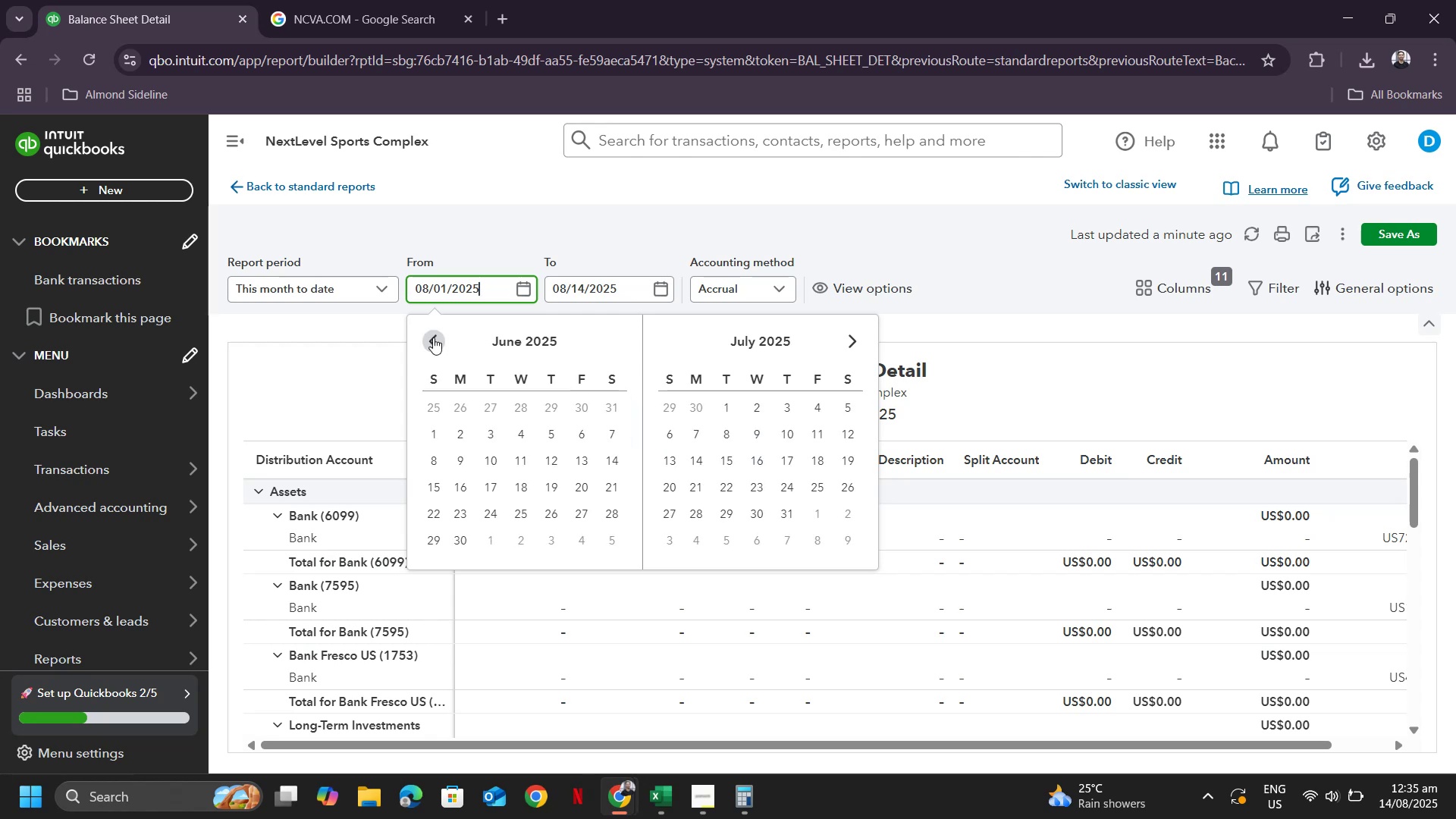 
triple_click([433, 337])
 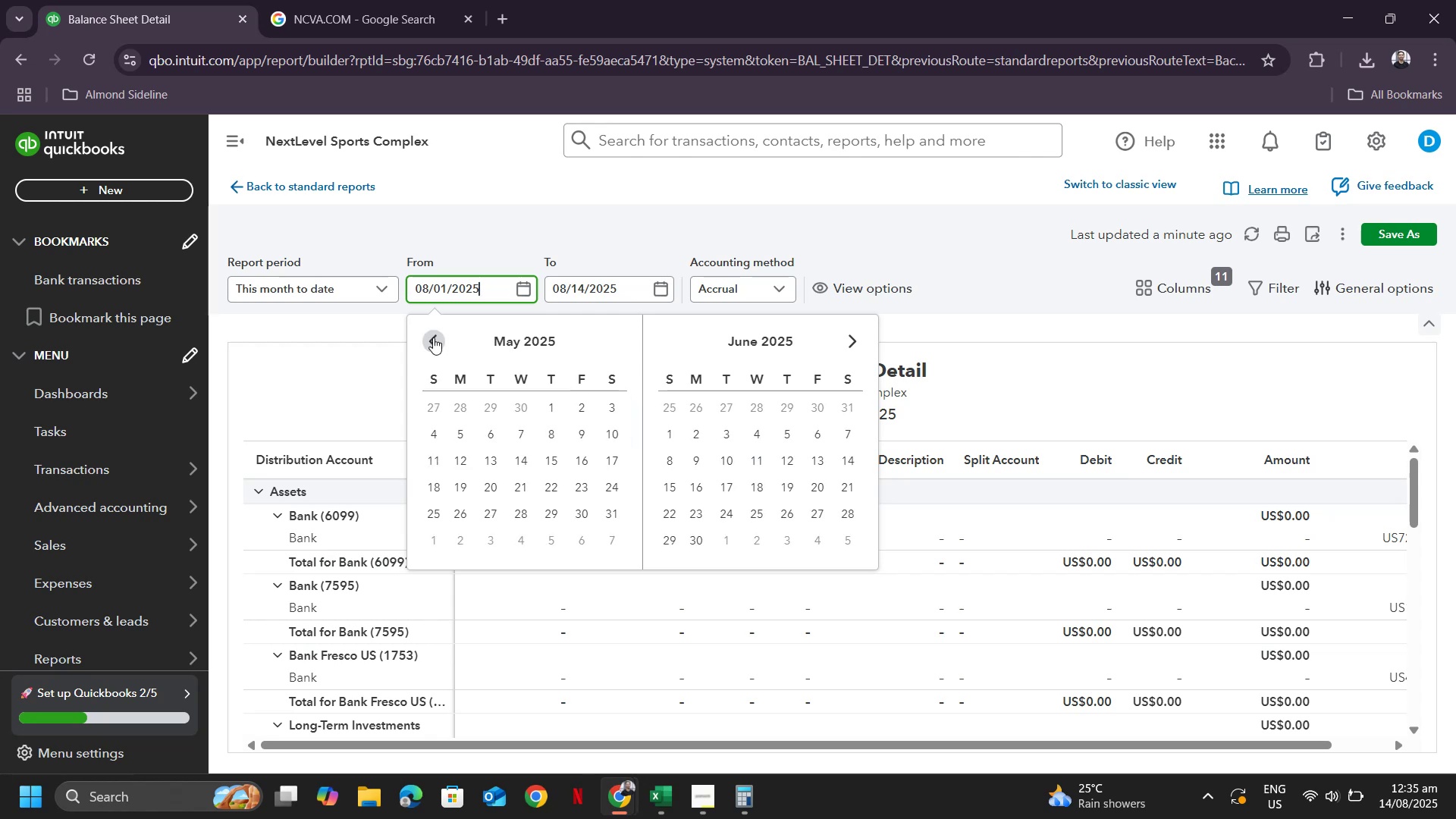 
triple_click([433, 337])
 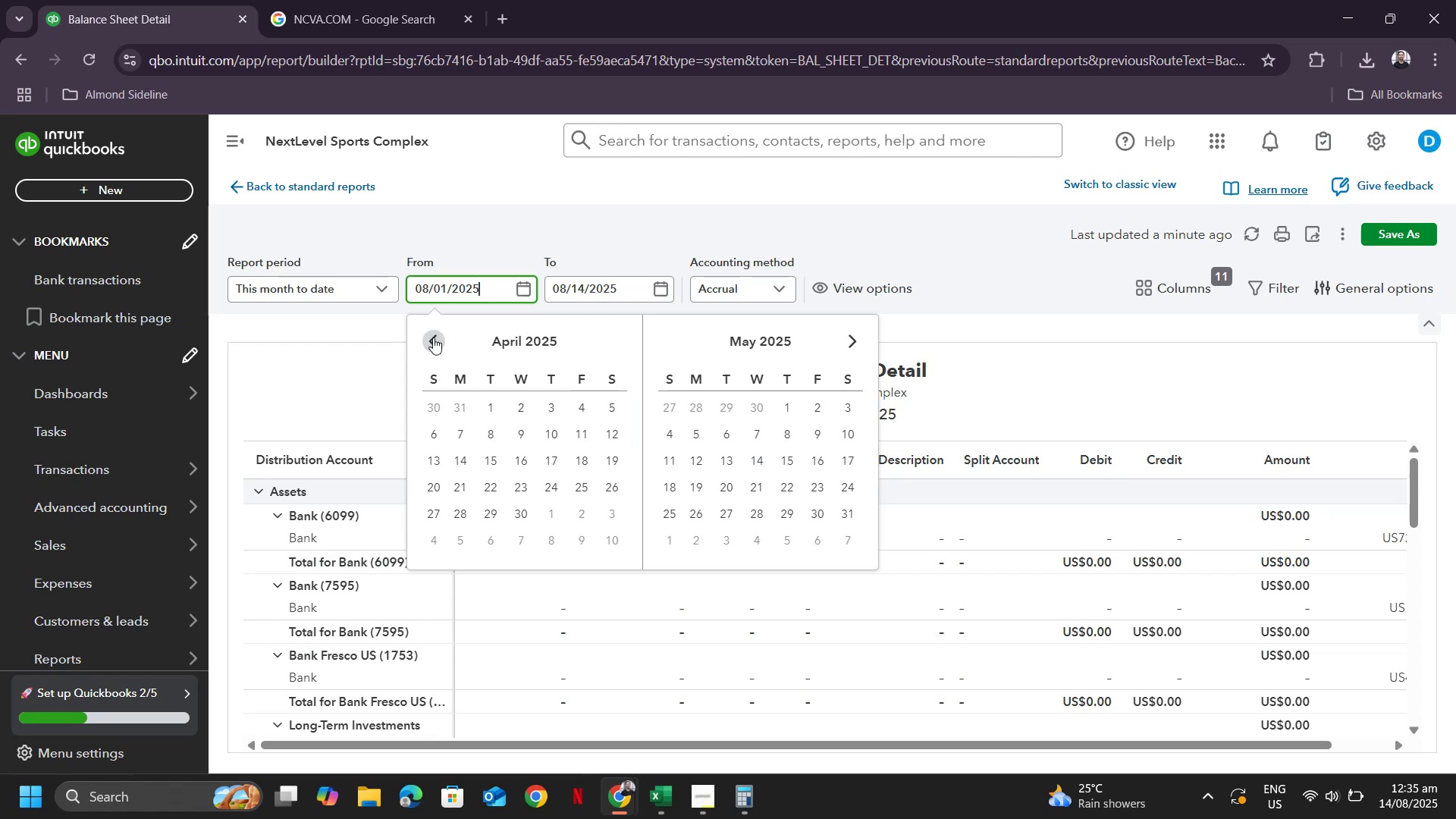 
triple_click([433, 337])
 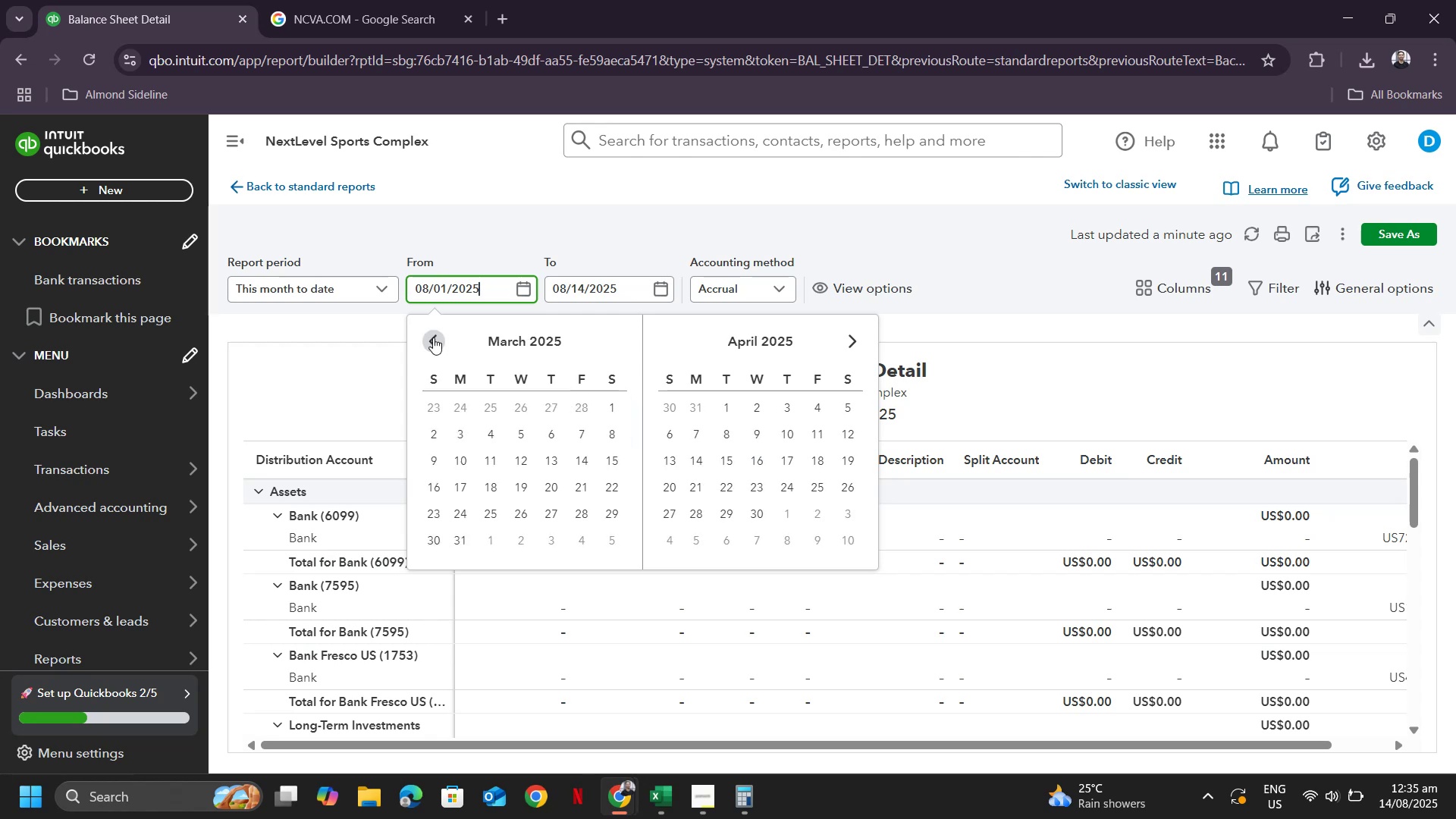 
triple_click([433, 337])
 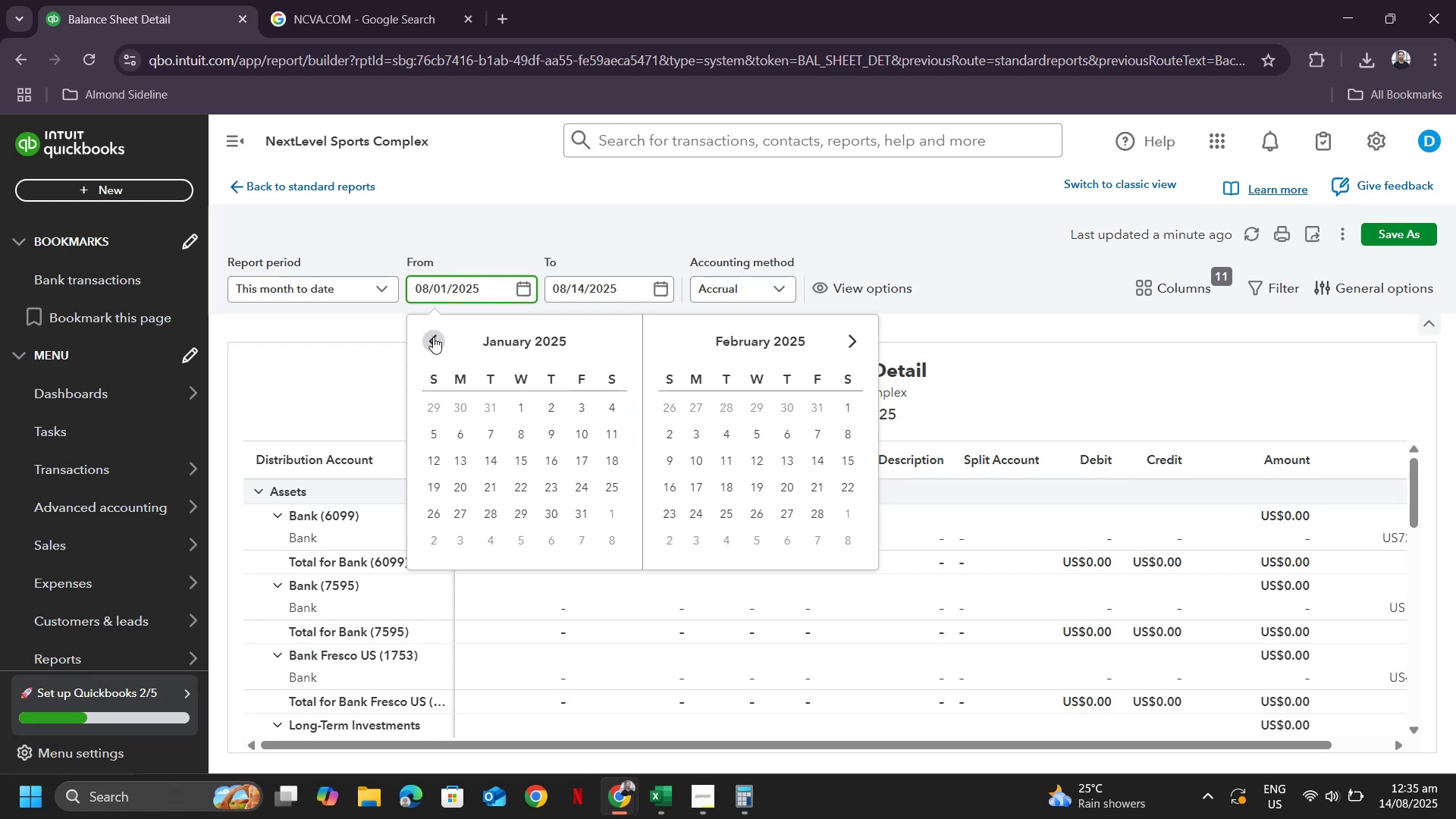 
triple_click([433, 337])
 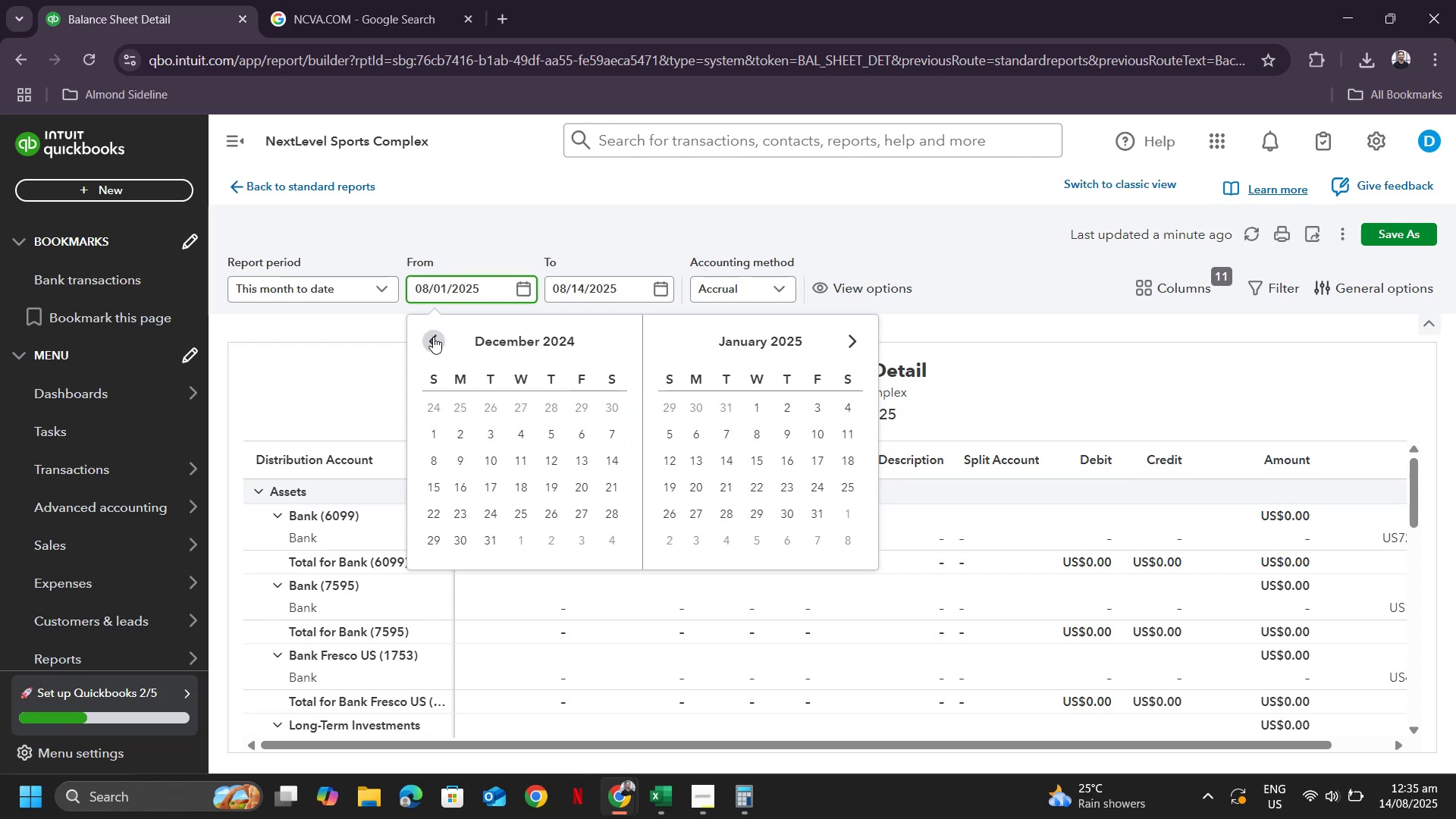 
triple_click([433, 337])
 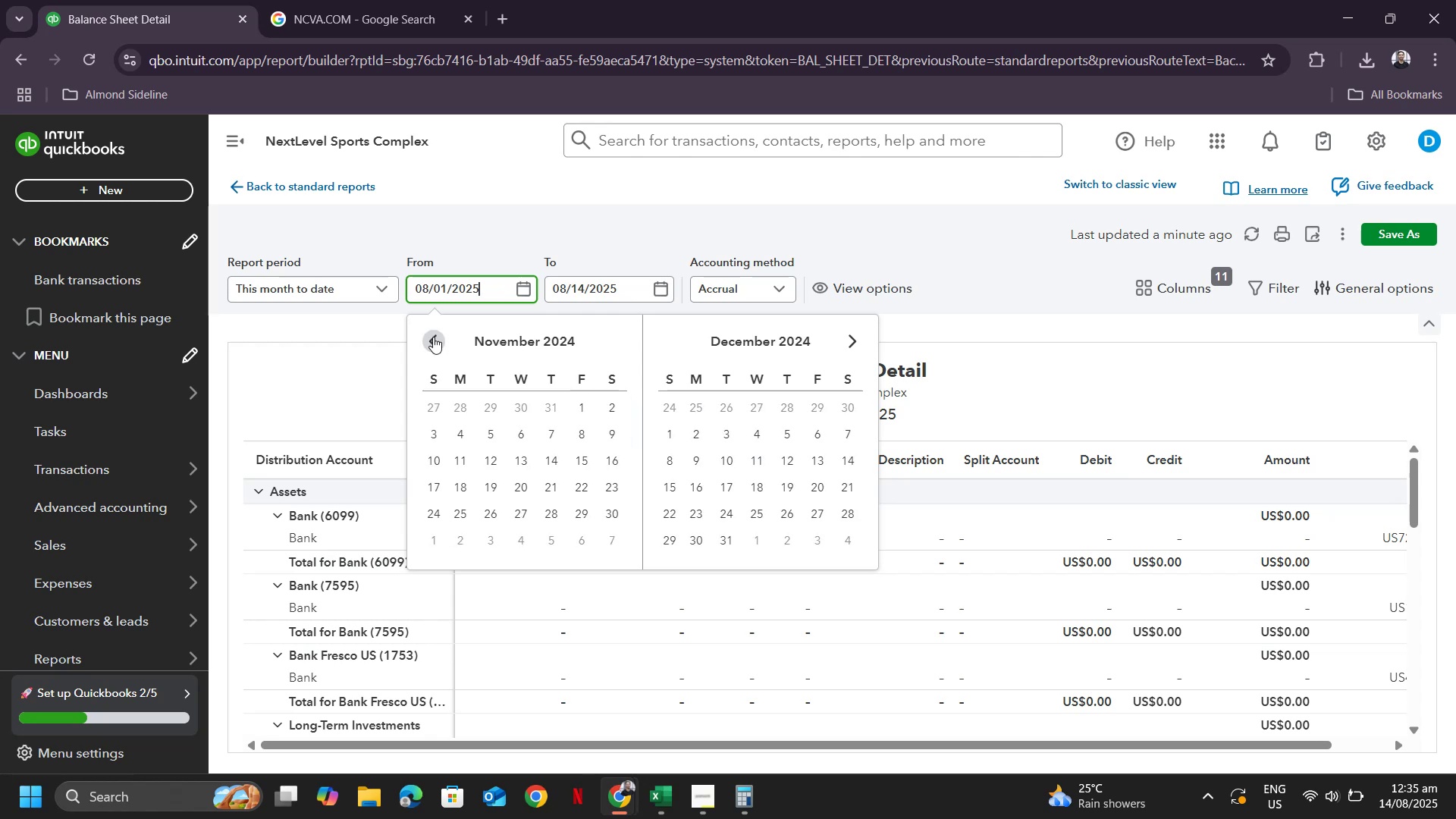 
triple_click([433, 337])
 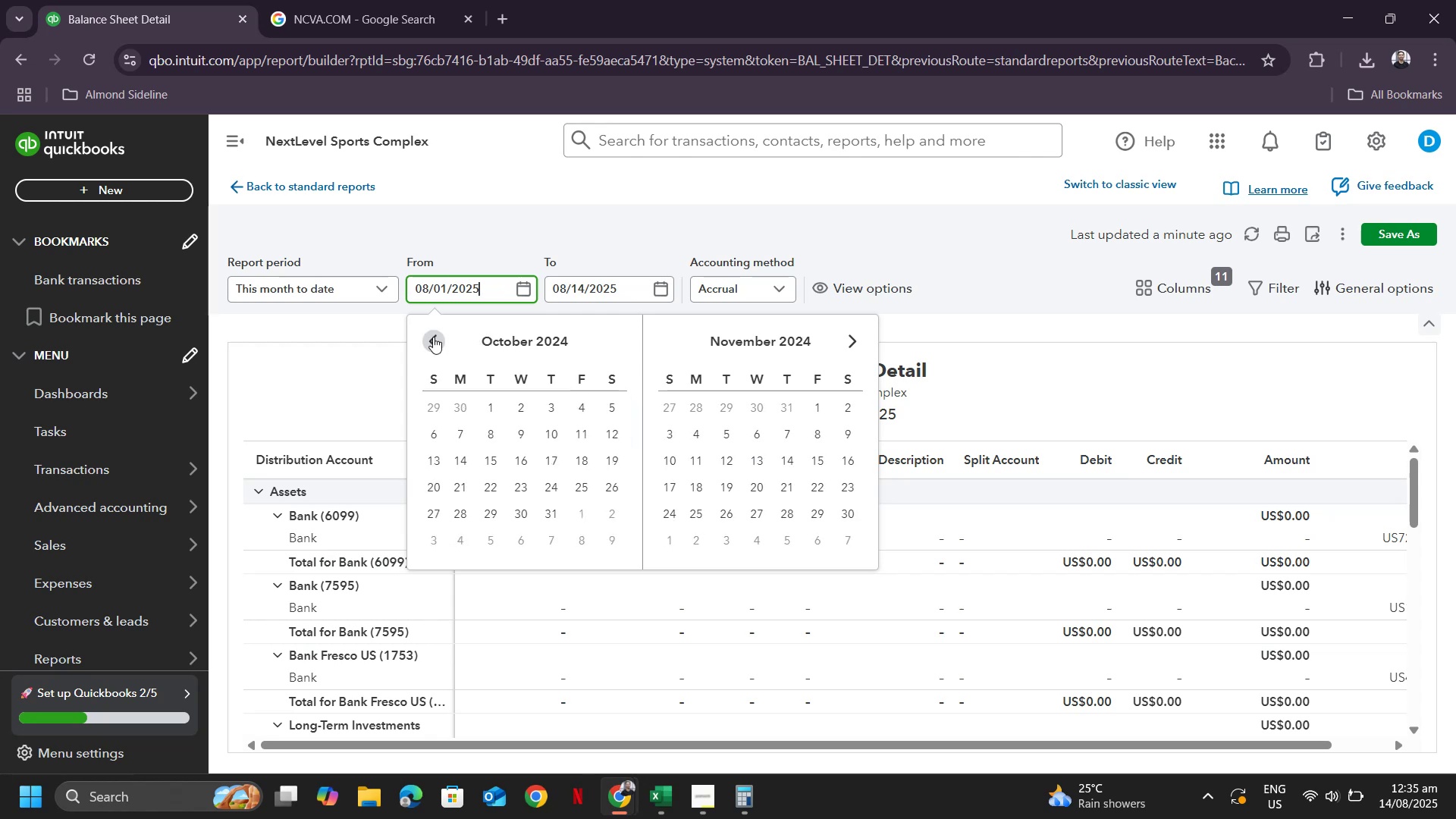 
triple_click([433, 337])
 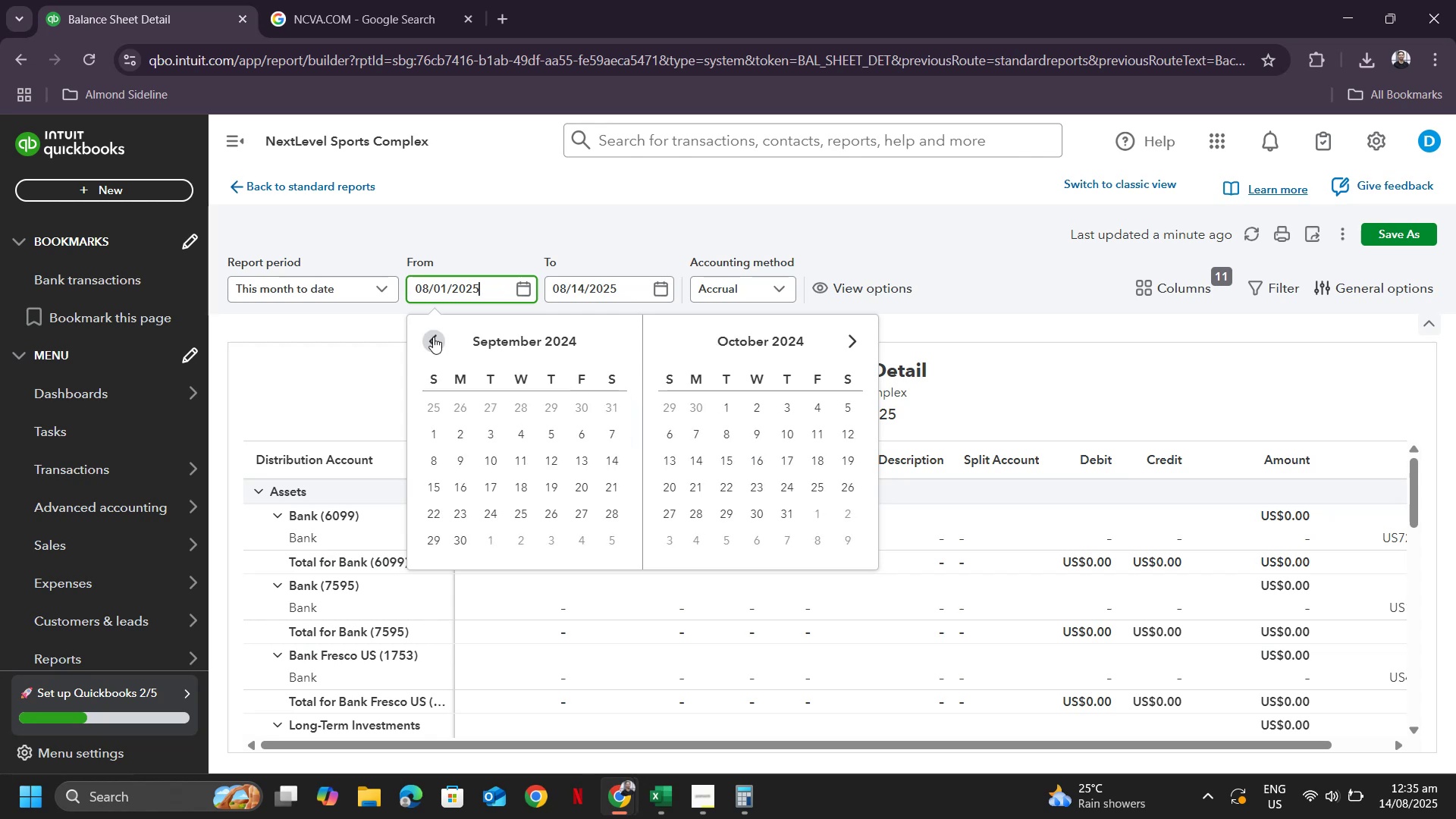 
triple_click([433, 337])
 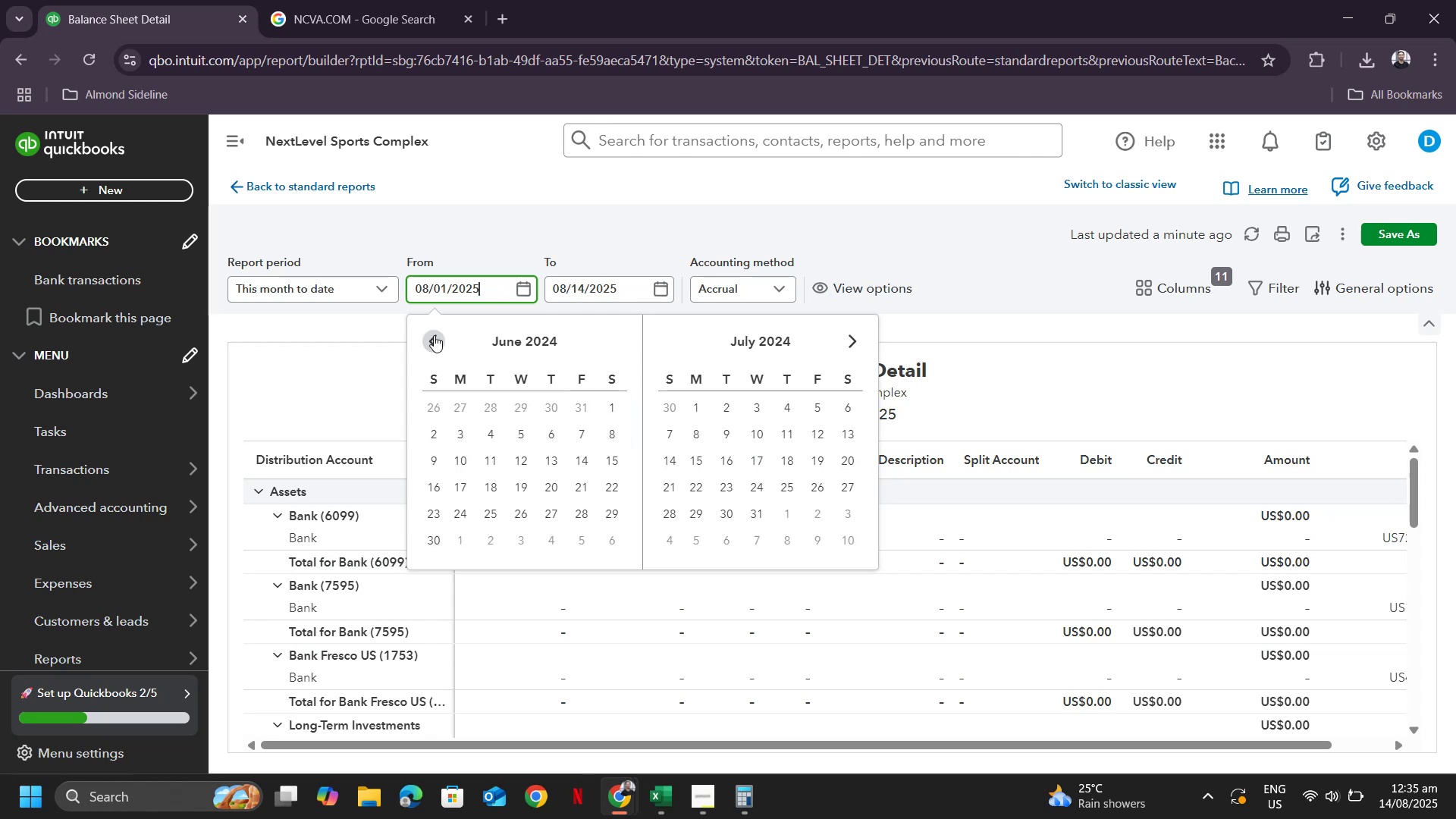 
double_click([434, 335])
 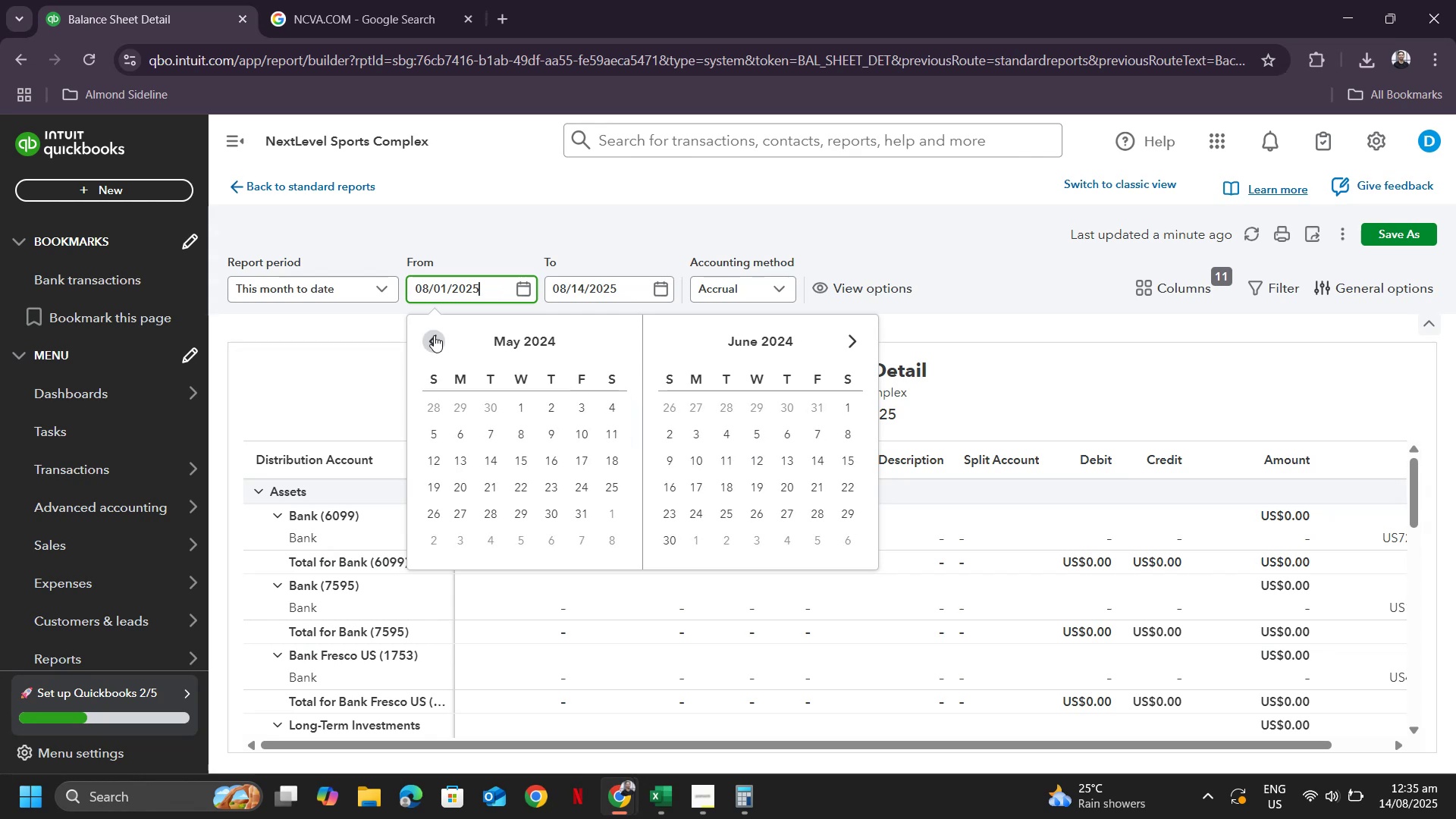 
triple_click([434, 335])
 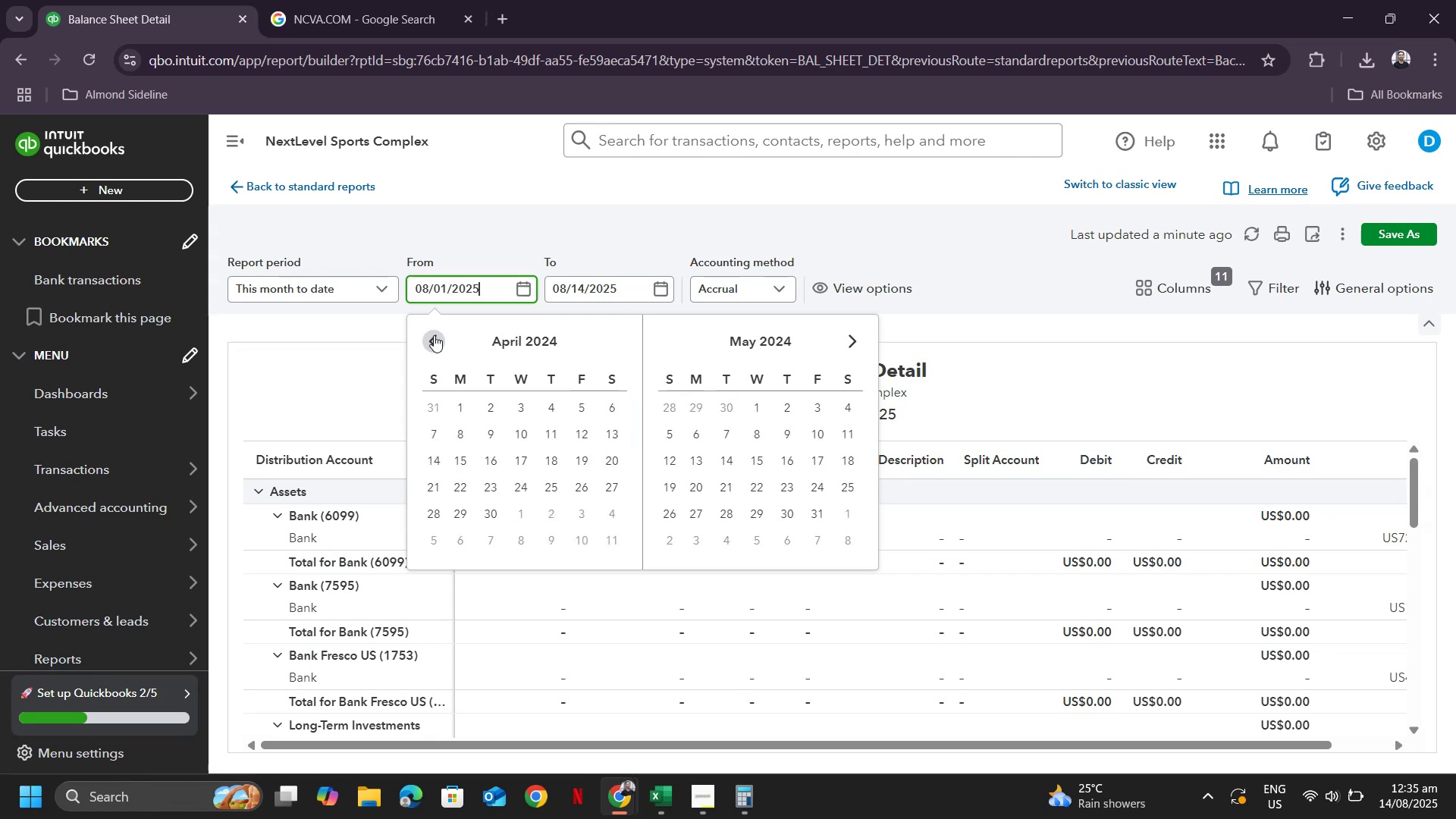 
triple_click([434, 335])
 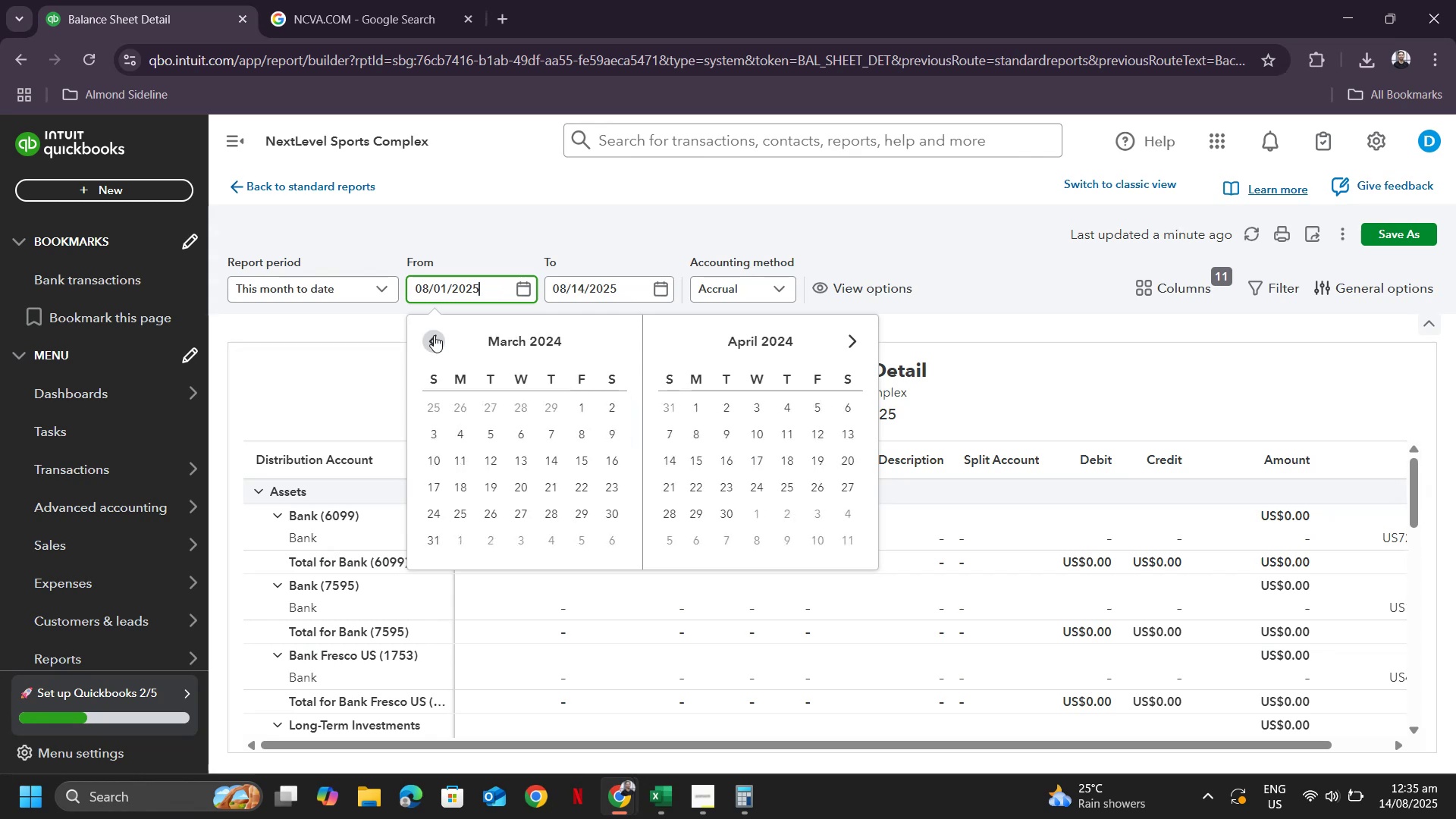 
triple_click([434, 335])
 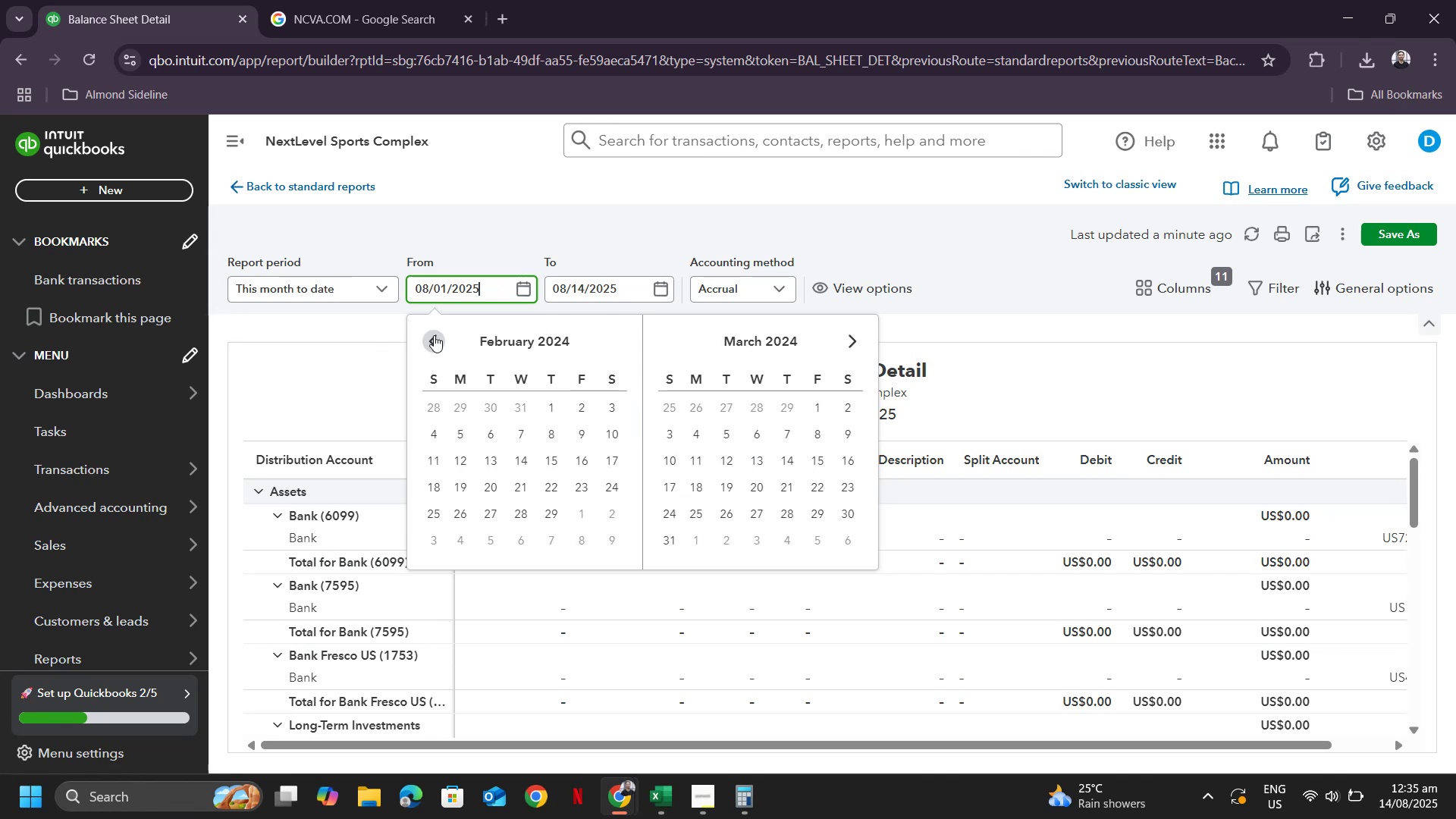 
triple_click([434, 335])
 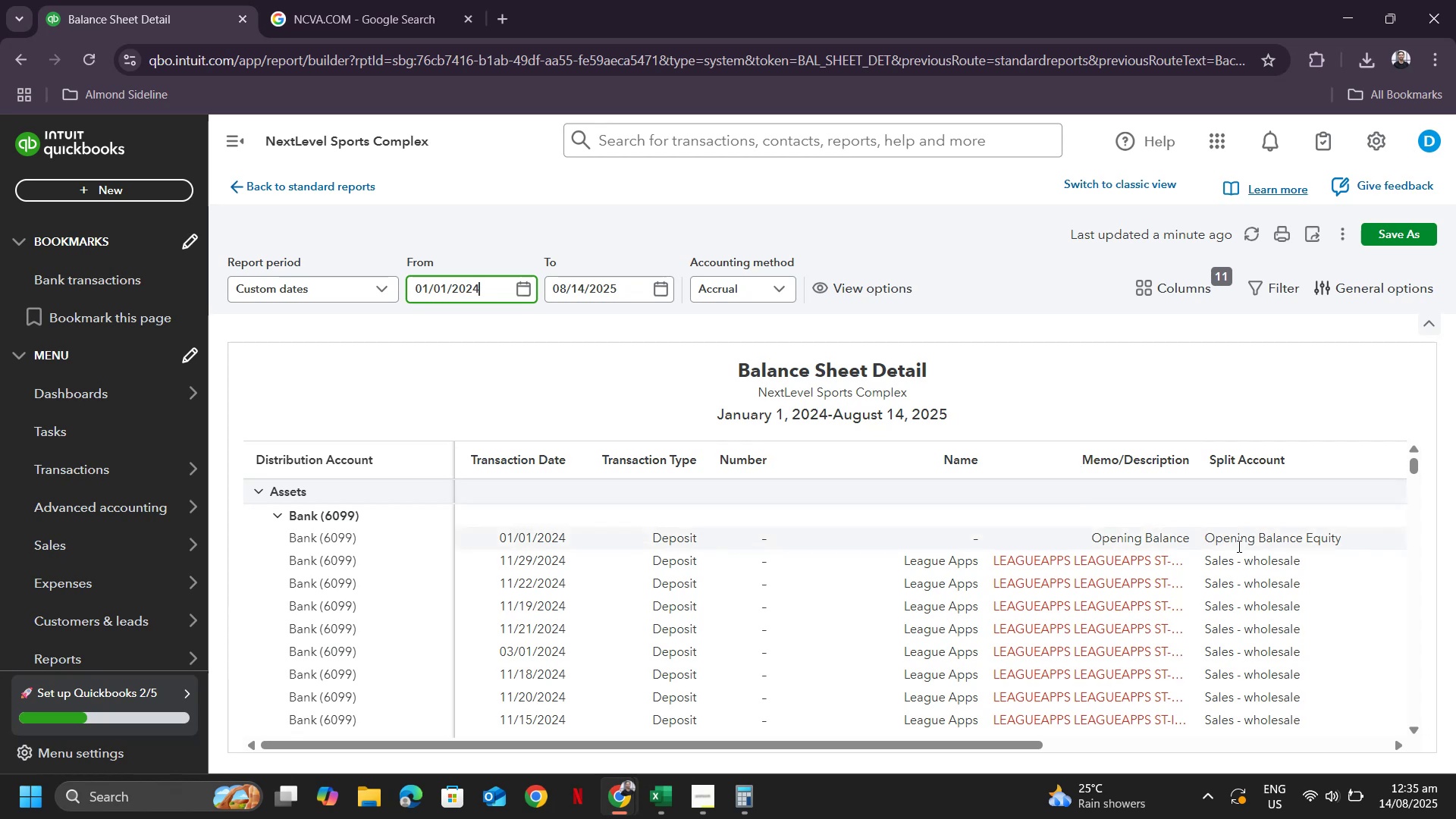 
wait(7.46)
 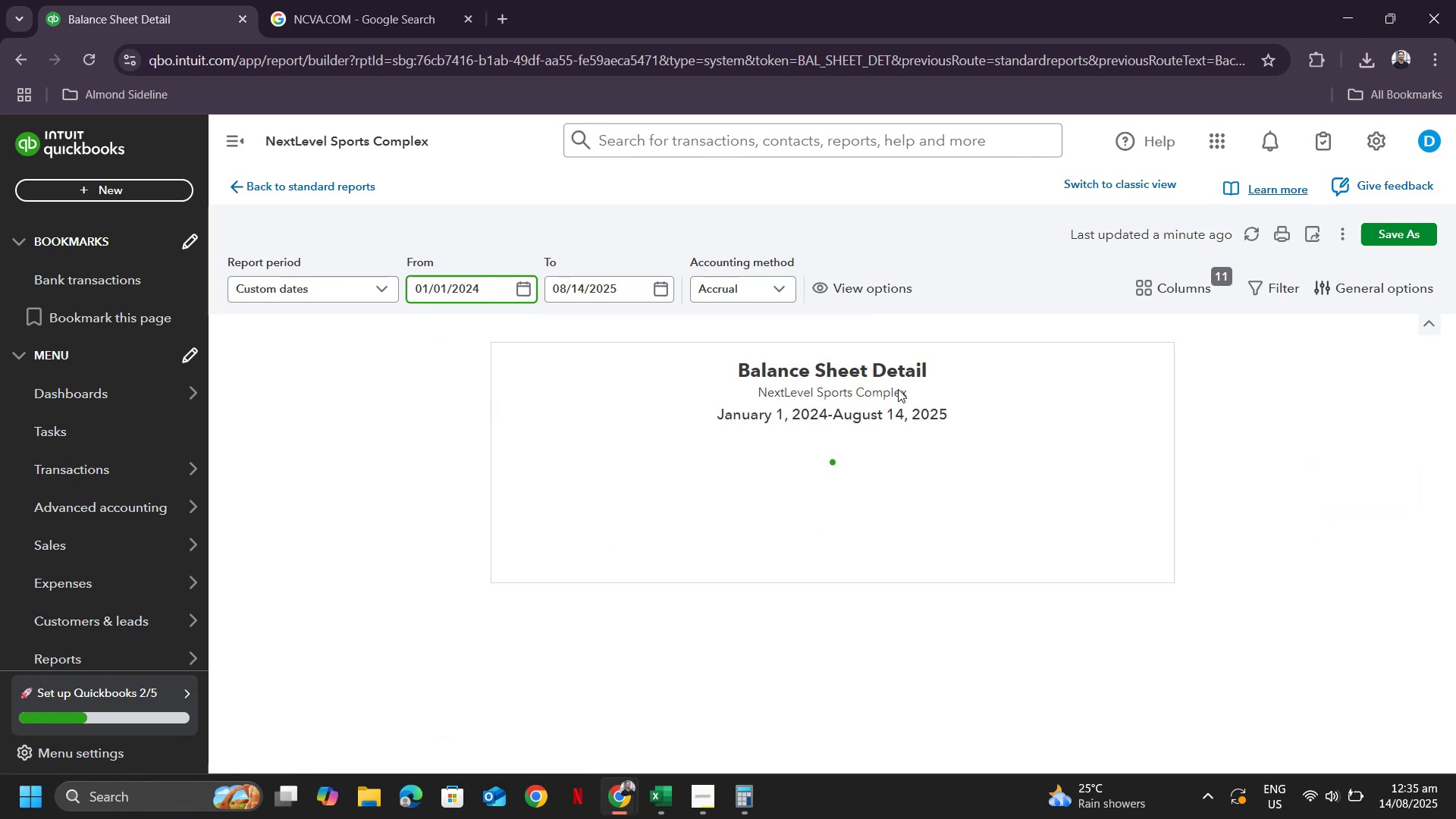 
scroll: coordinate [990, 630], scroll_direction: down, amount: 30.0
 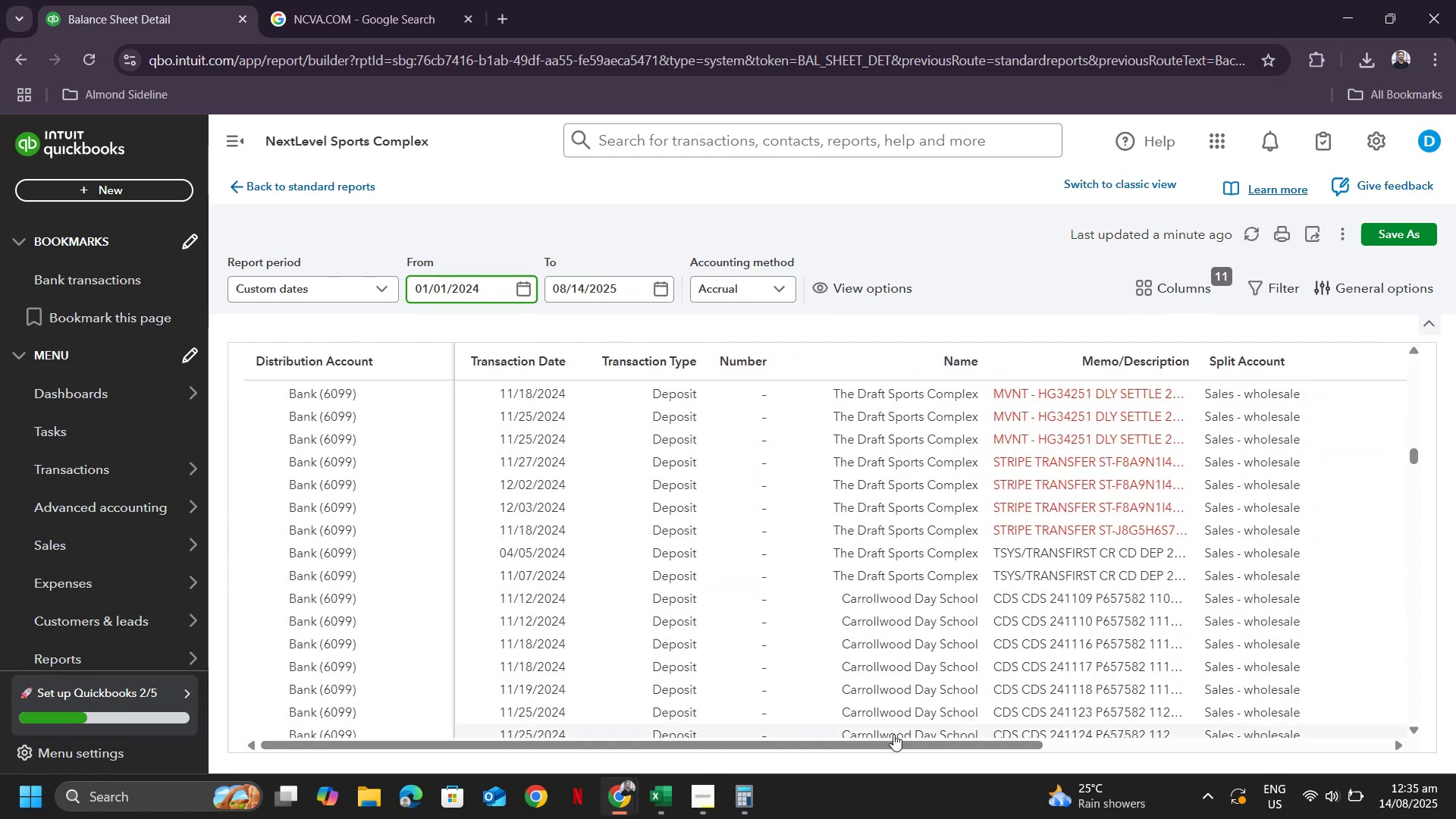 
left_click_drag(start_coordinate=[889, 744], to_coordinate=[1348, 732])
 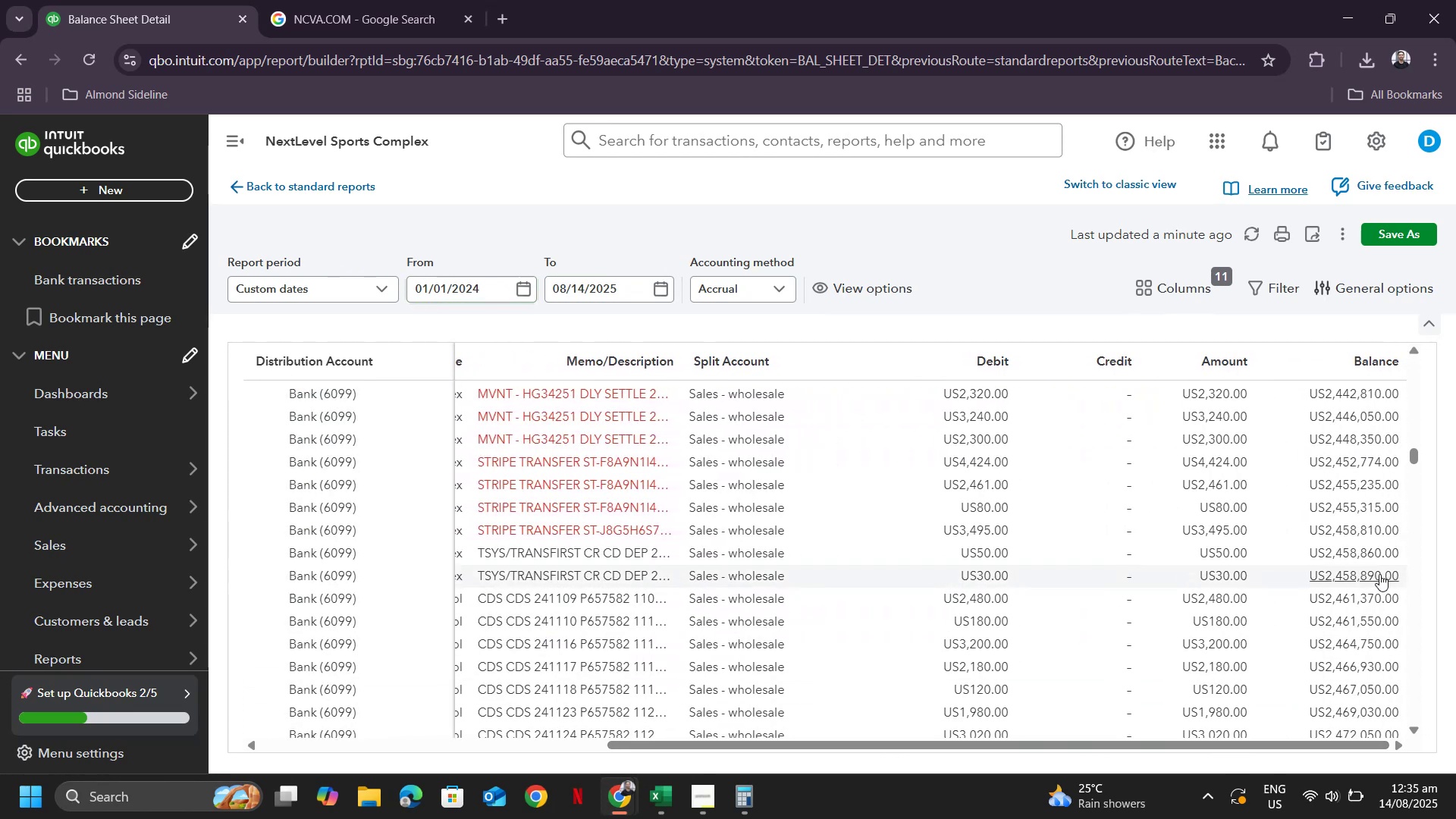 
scroll: coordinate [1184, 557], scroll_direction: up, amount: 43.0
 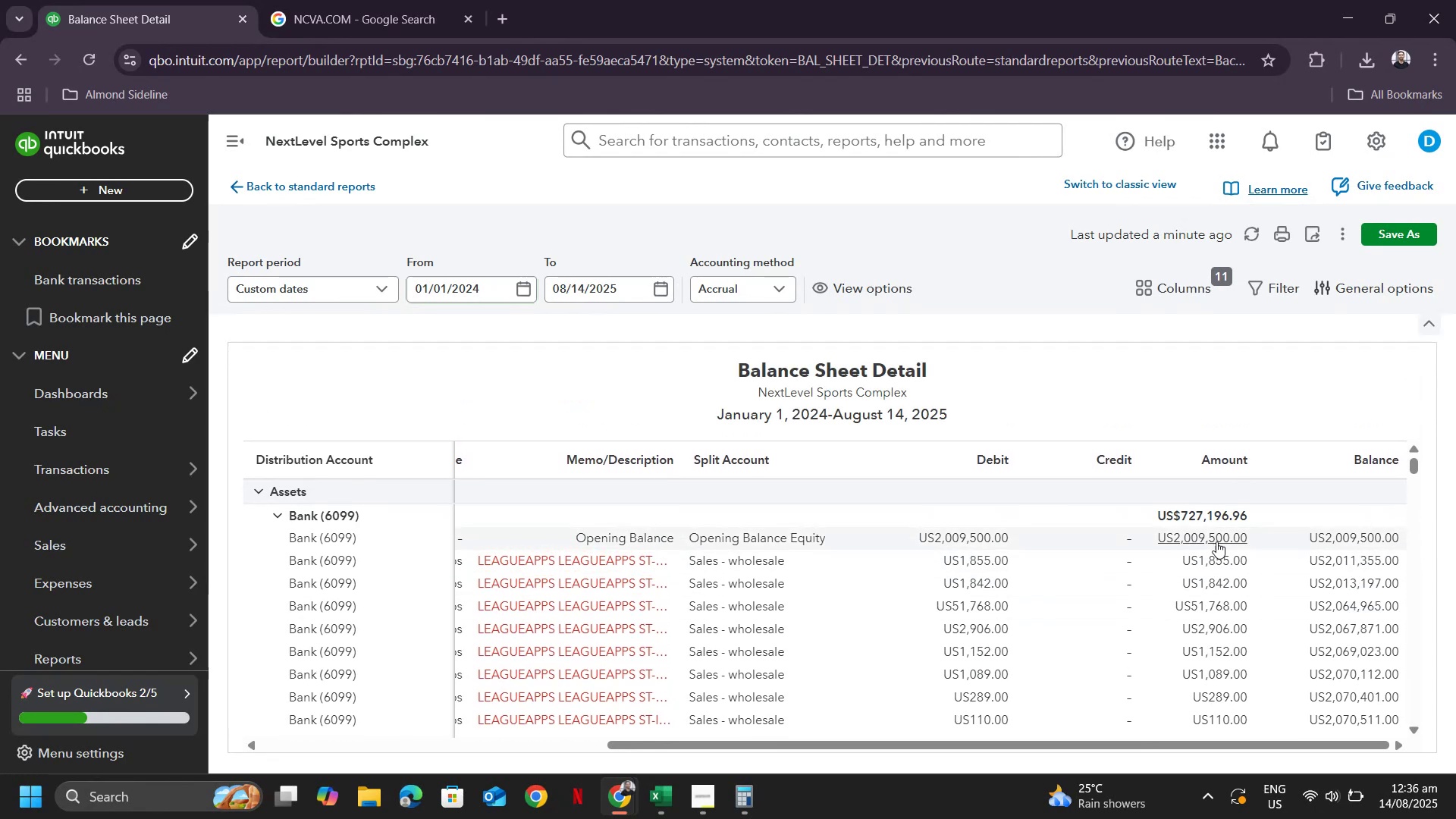 
key(Alt+Tab)
 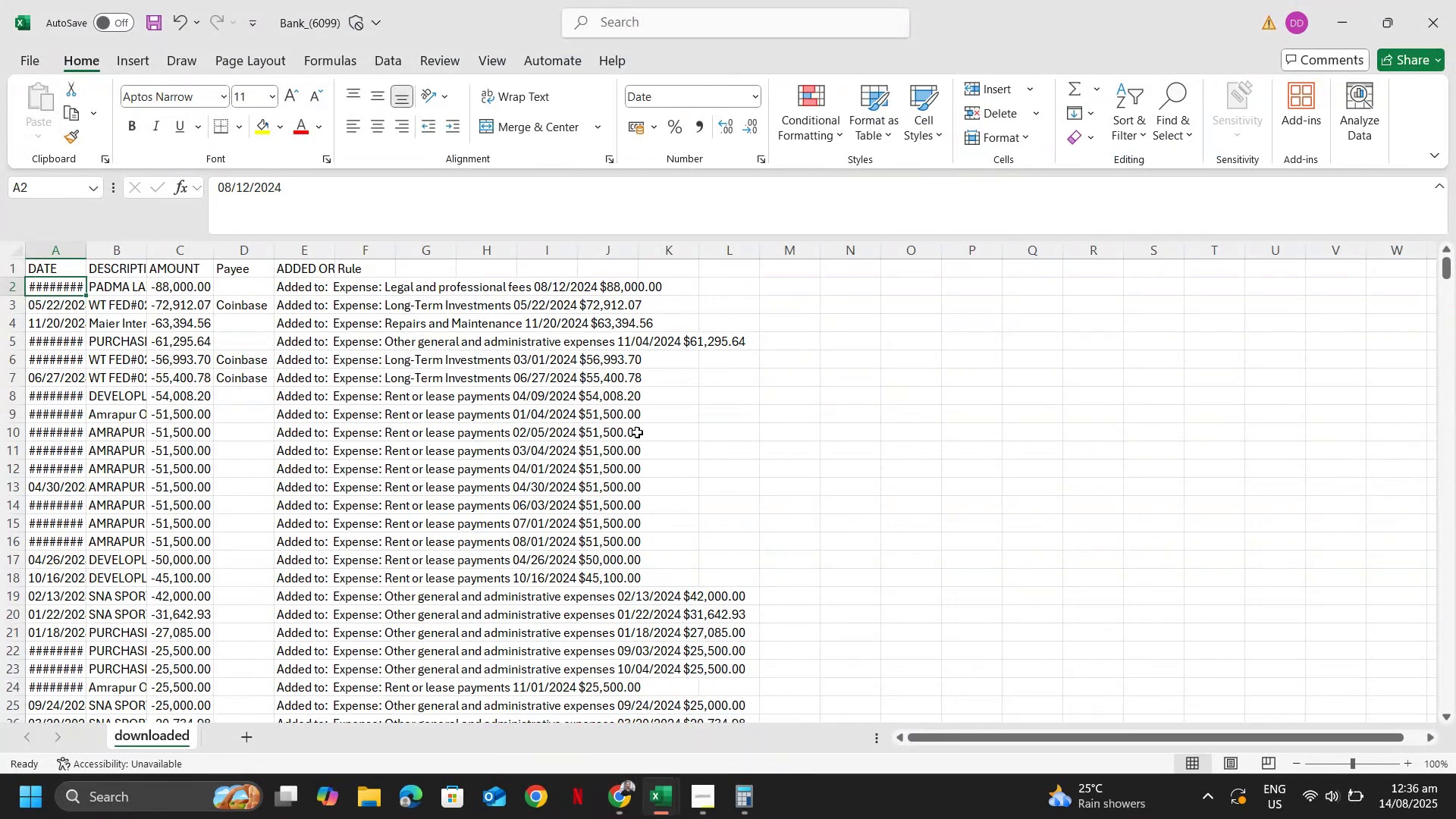 
key(Alt+AltLeft)
 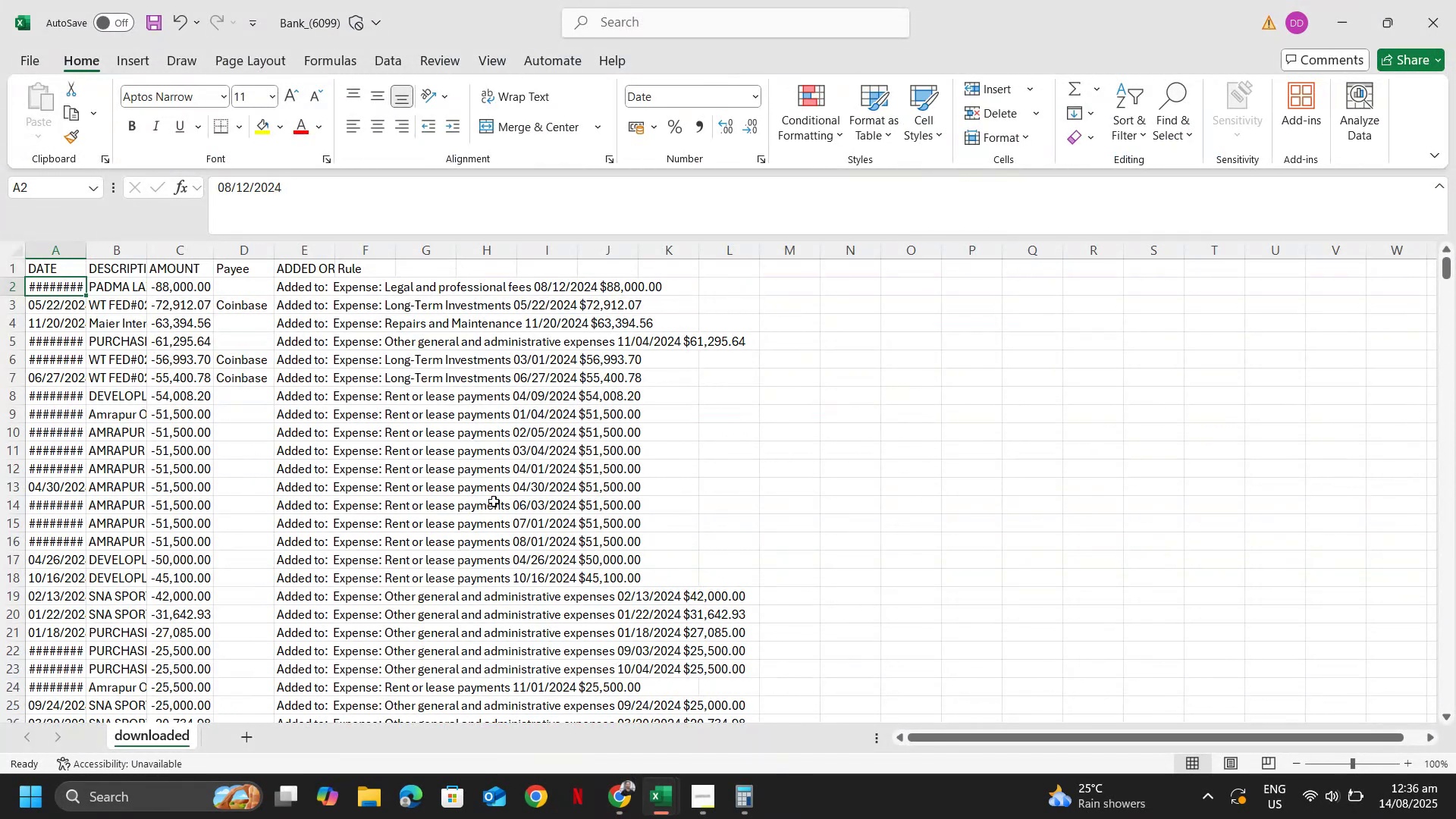 
key(Alt+Tab)
 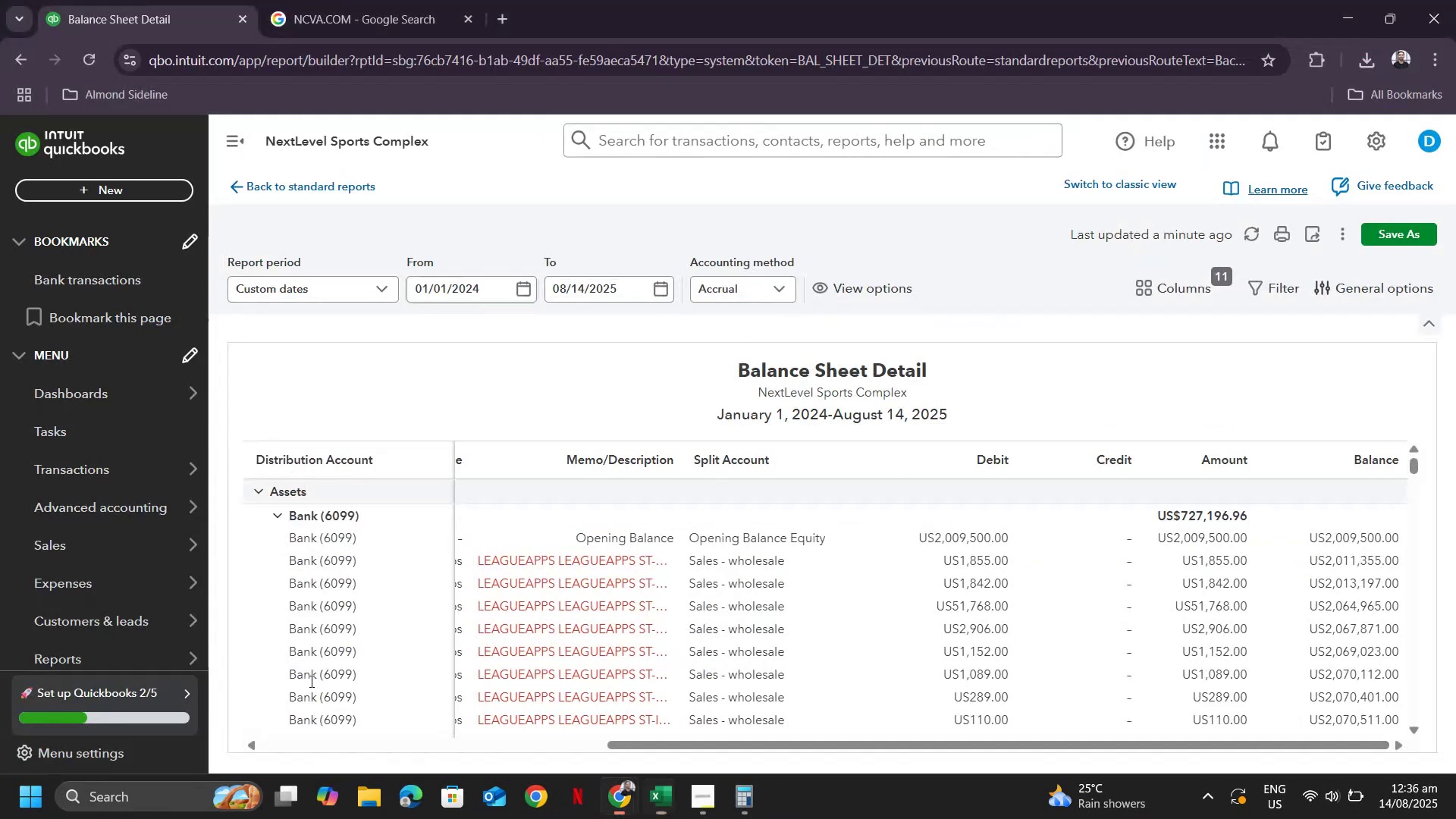 
key(Alt+Tab)
 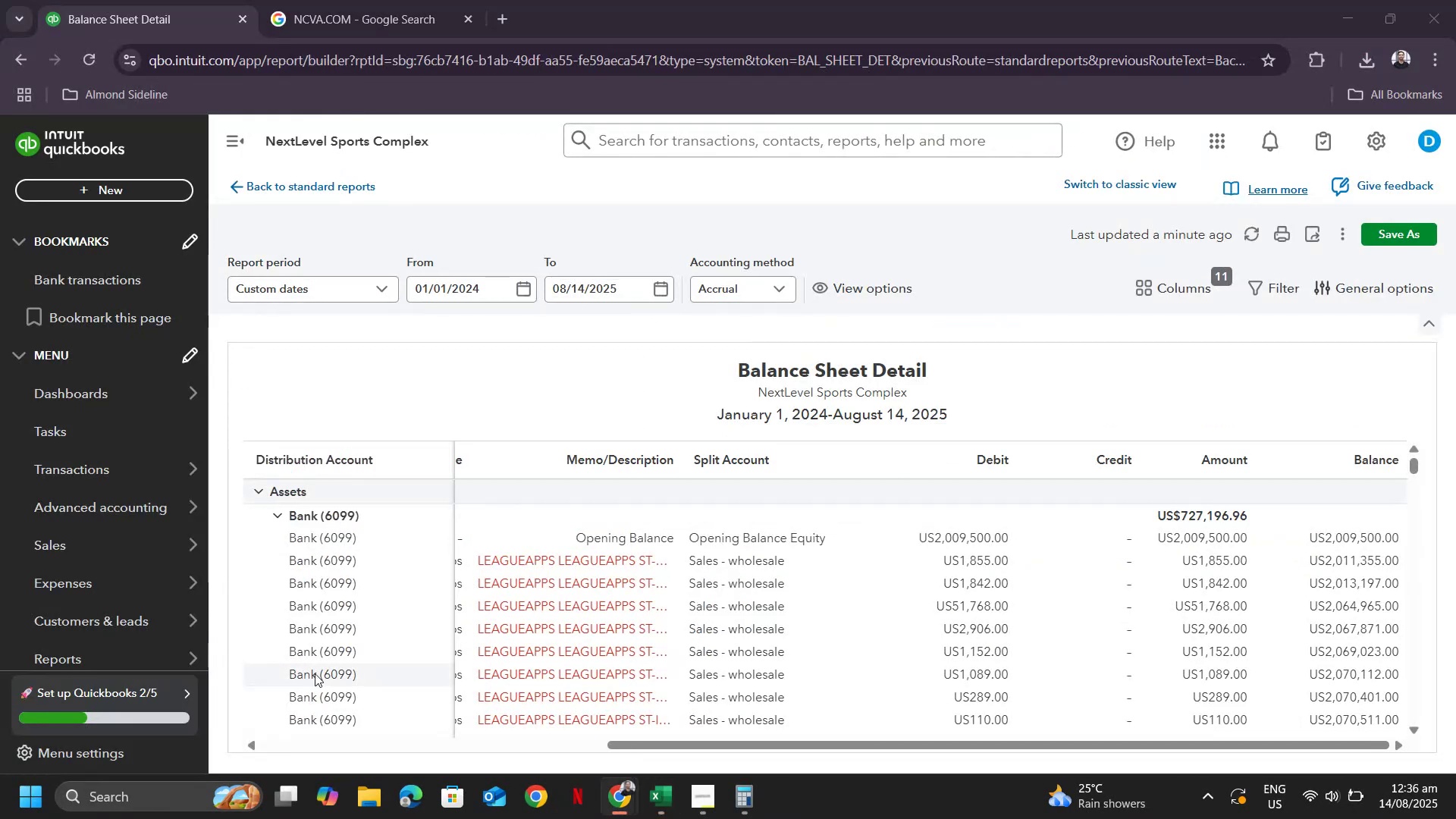 
key(Alt+Tab)
 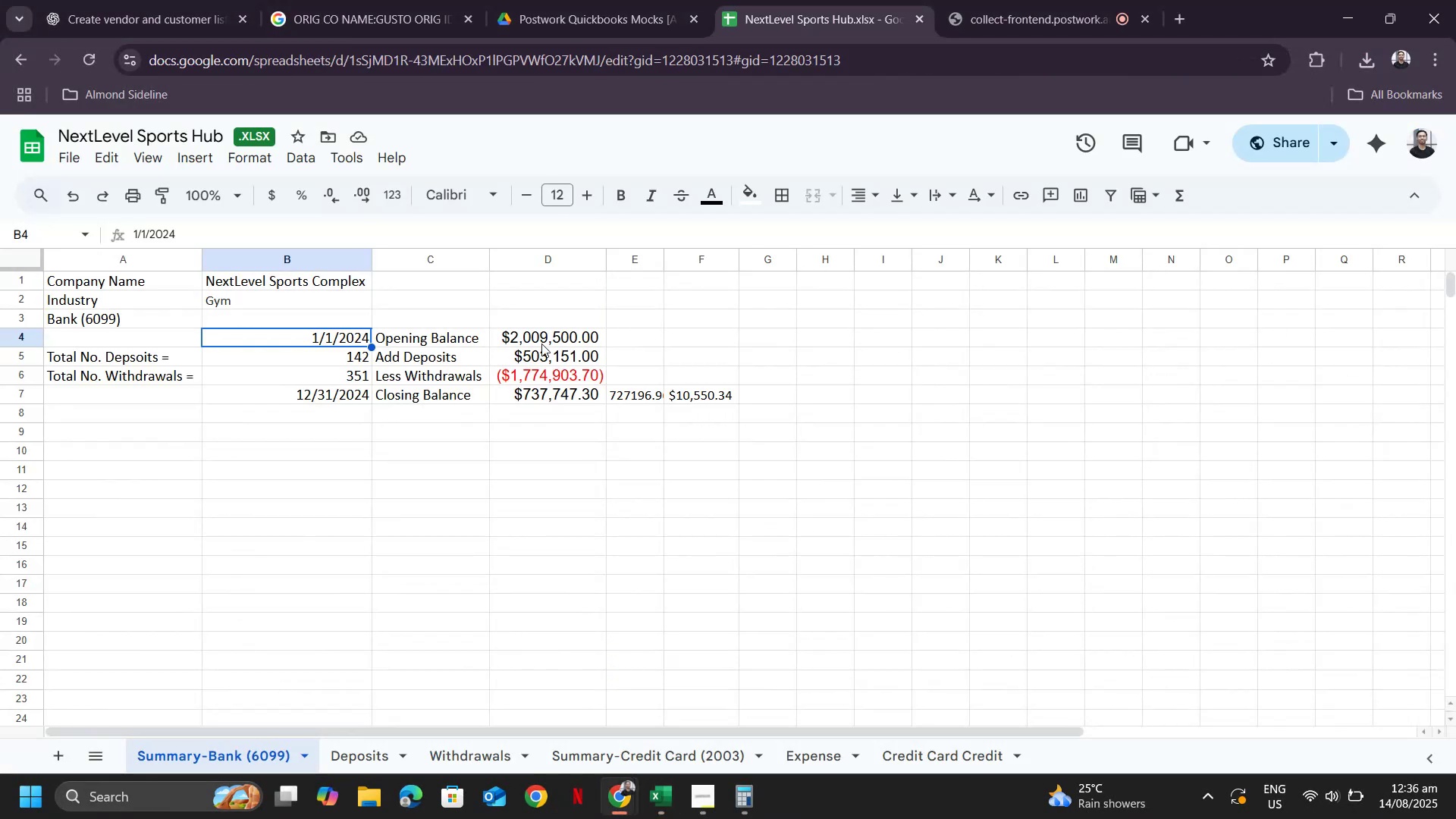 
key(Alt+AltLeft)
 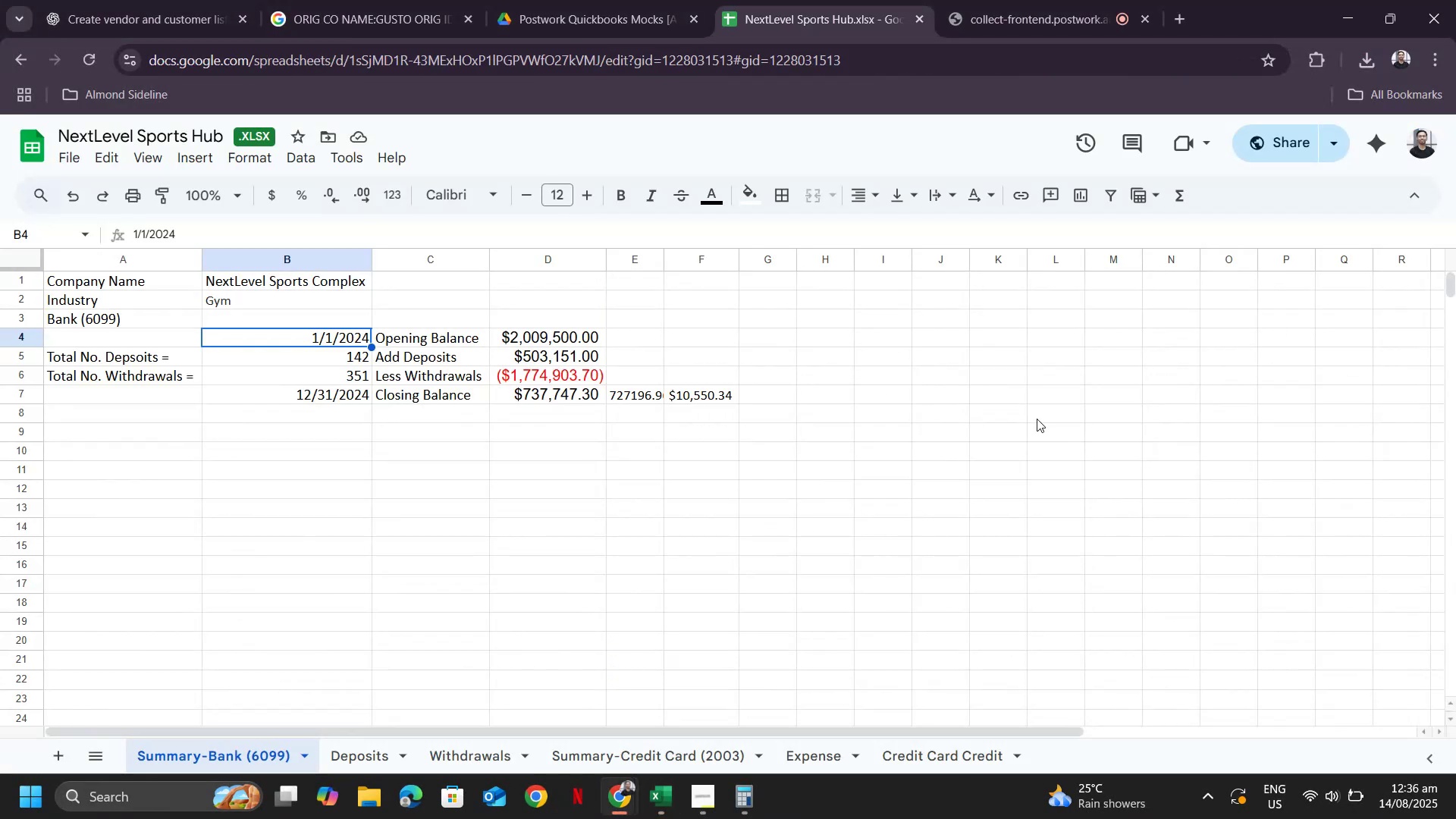 
key(Alt+Tab)
 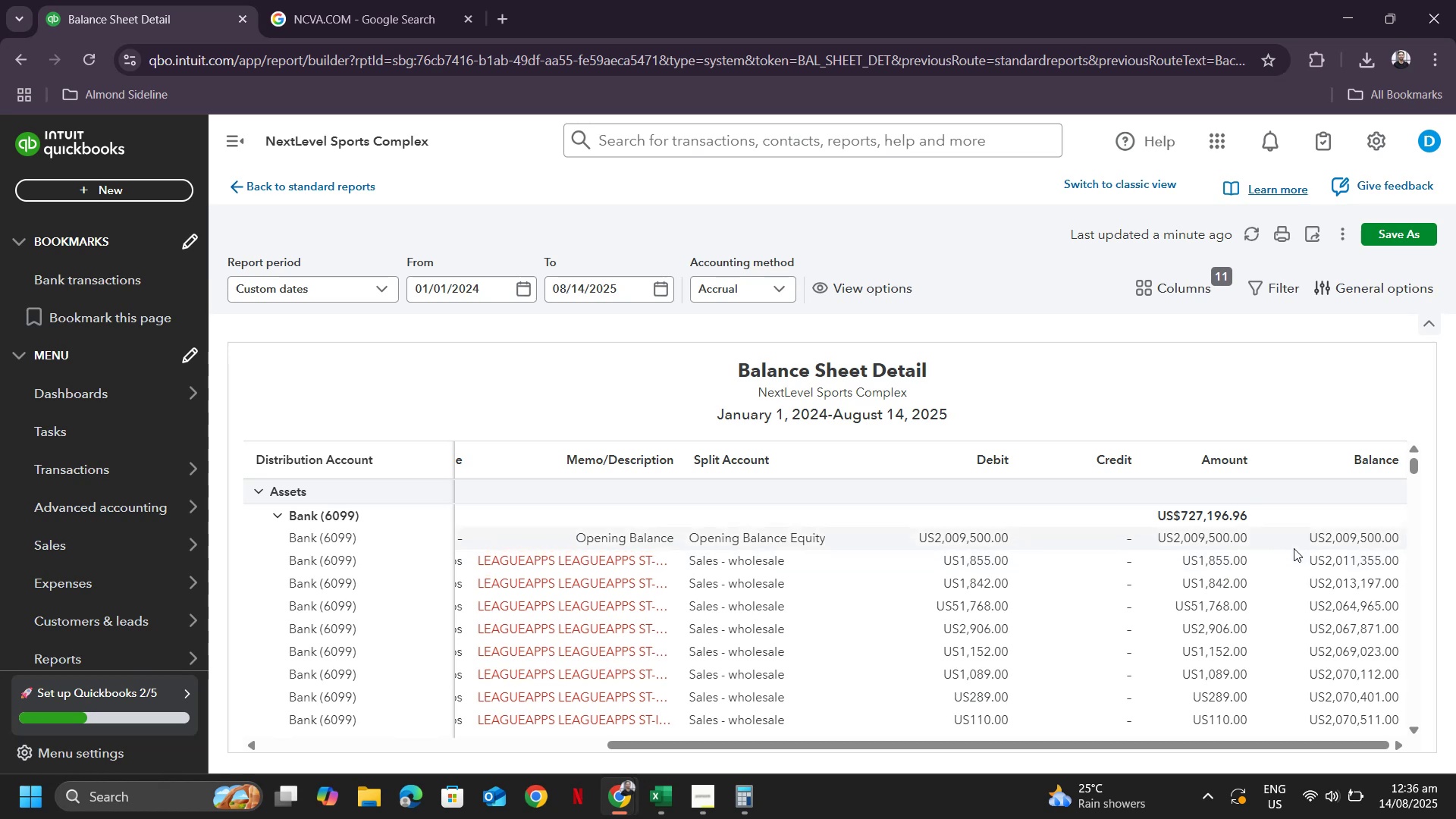 
scroll: coordinate [1294, 548], scroll_direction: down, amount: 1.0
 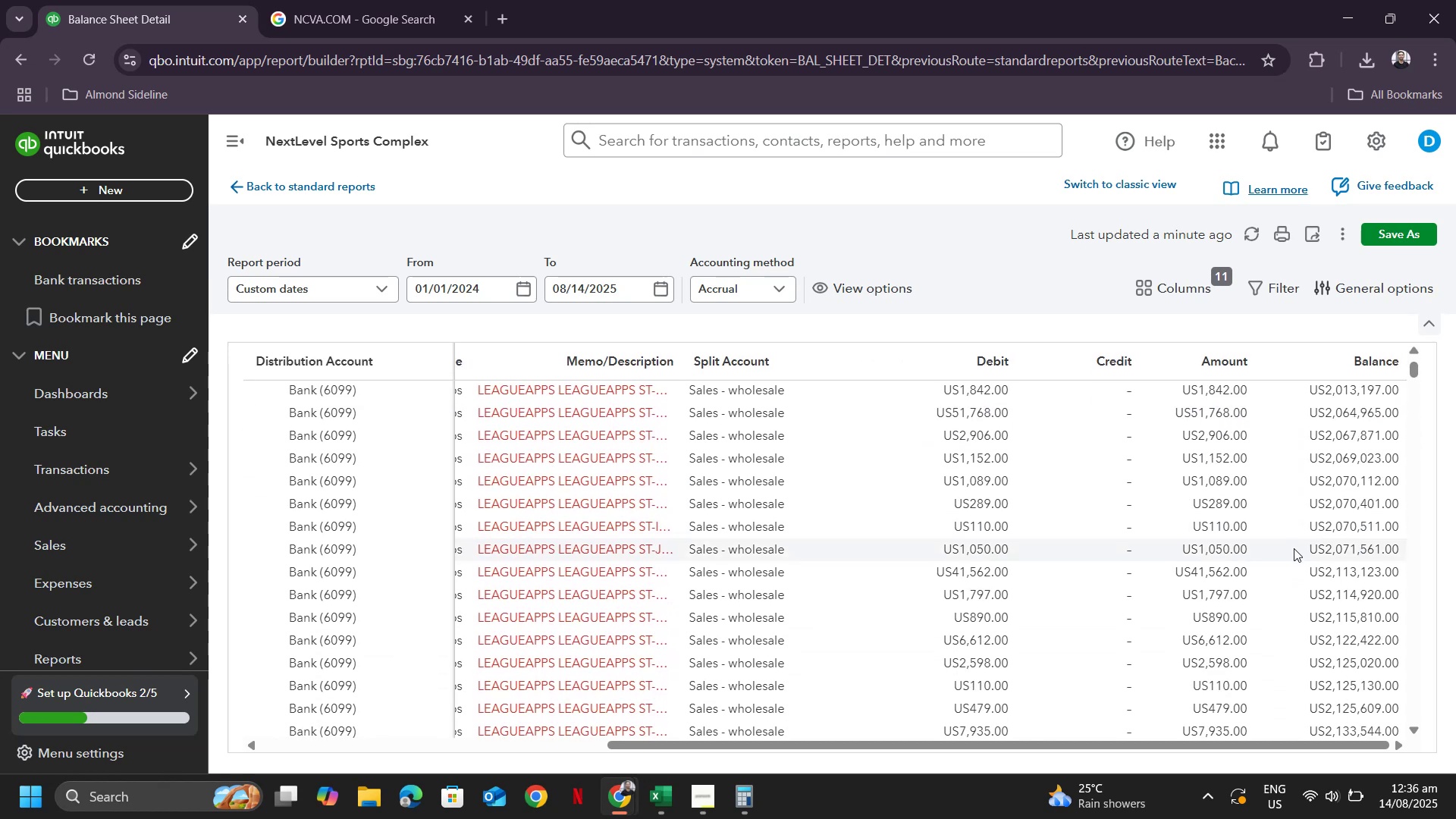 
scroll: coordinate [1294, 548], scroll_direction: up, amount: 2.0
 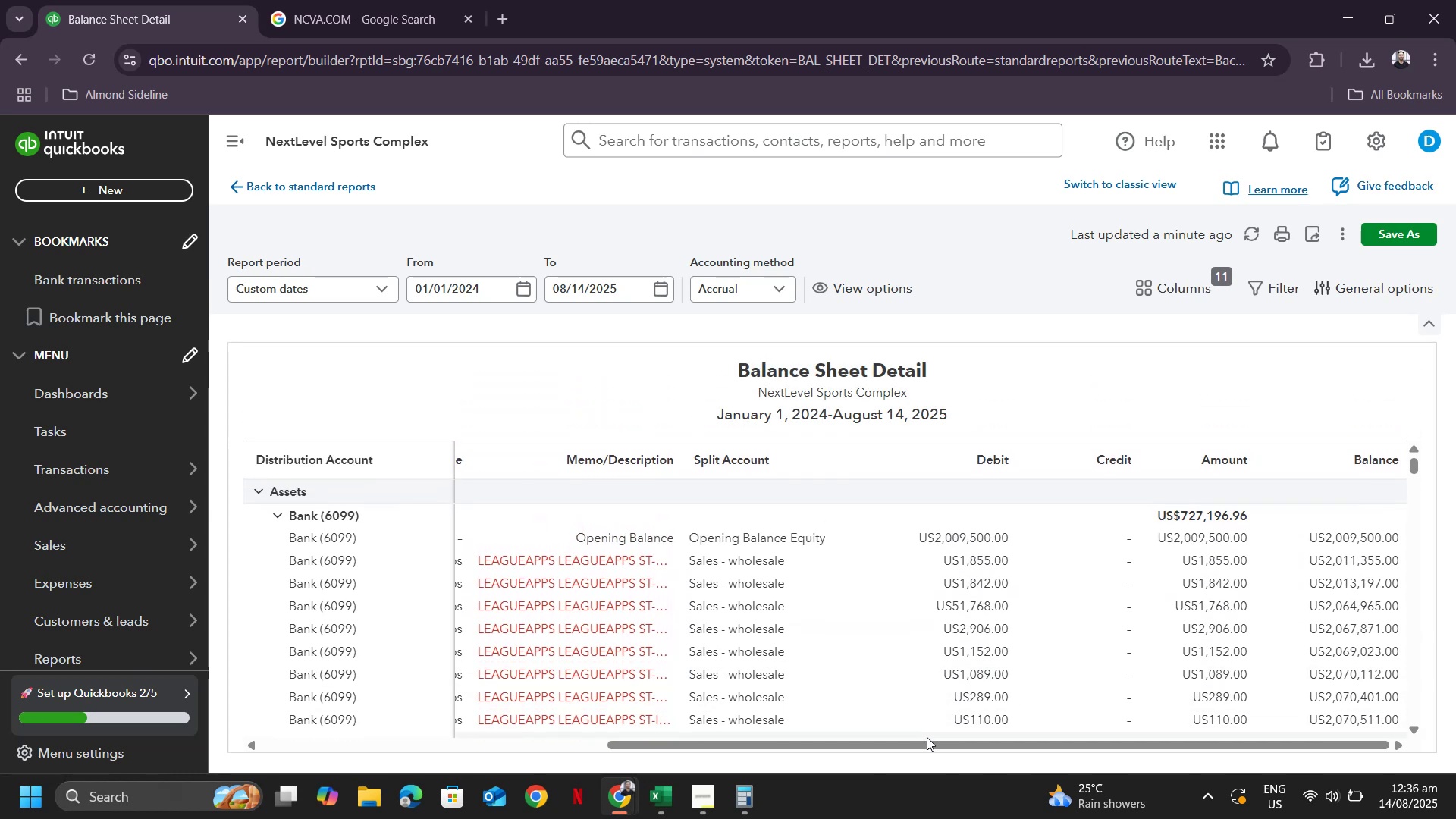 
left_click_drag(start_coordinate=[922, 748], to_coordinate=[981, 750])
 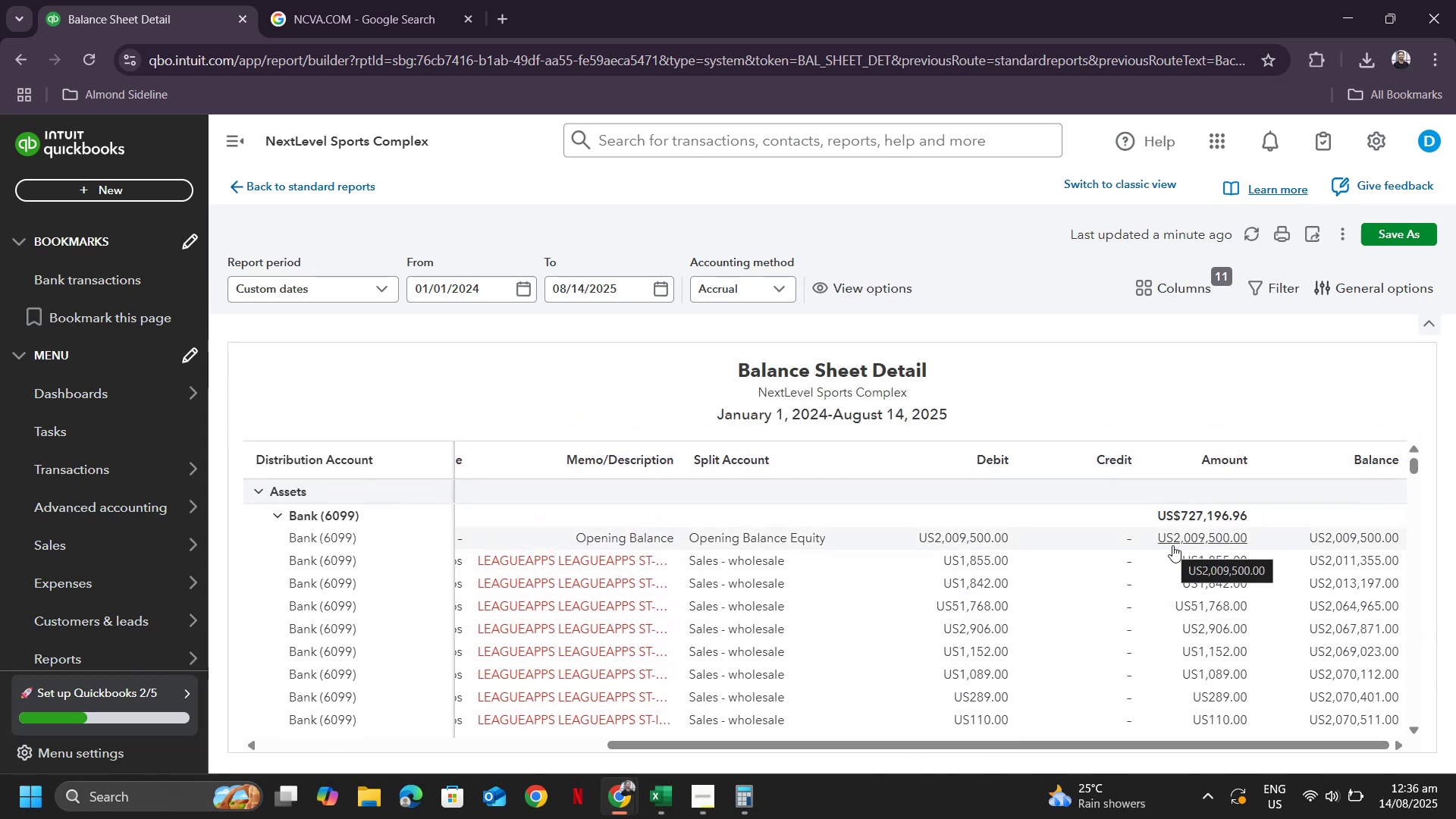 
key(Alt+AltLeft)
 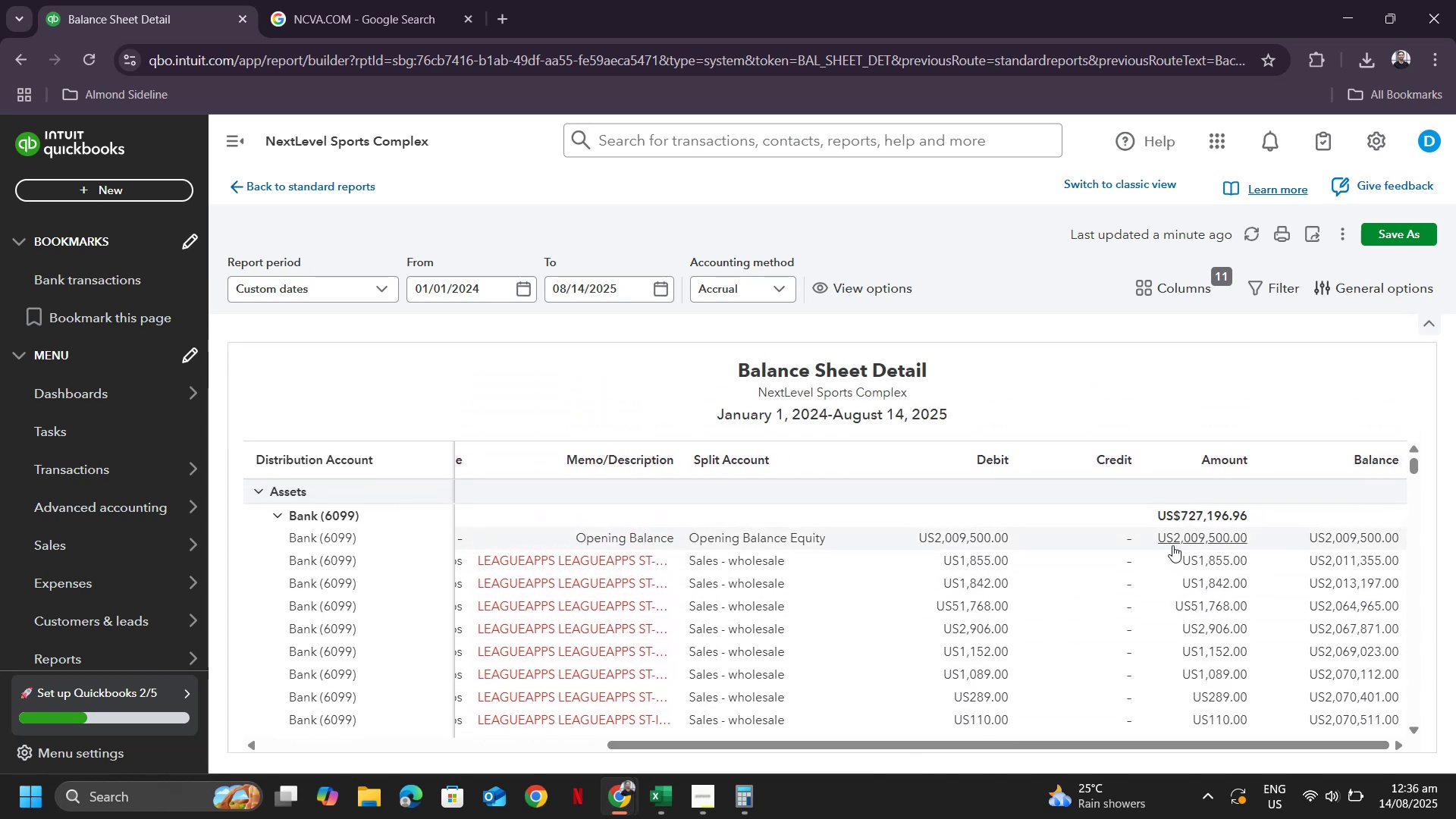 
key(Alt+Tab)
 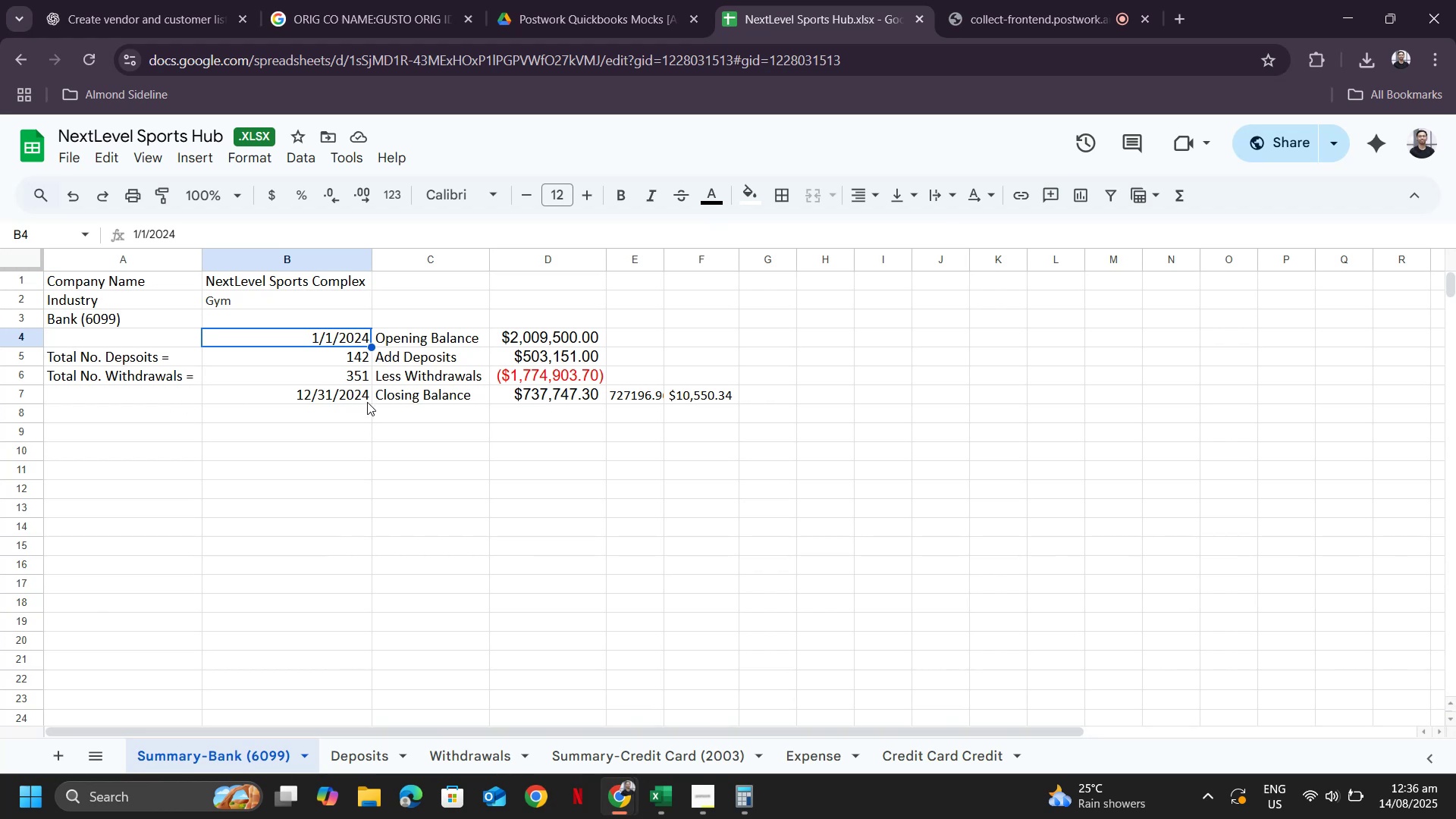 
left_click_drag(start_coordinate=[527, 331], to_coordinate=[543, 379])
 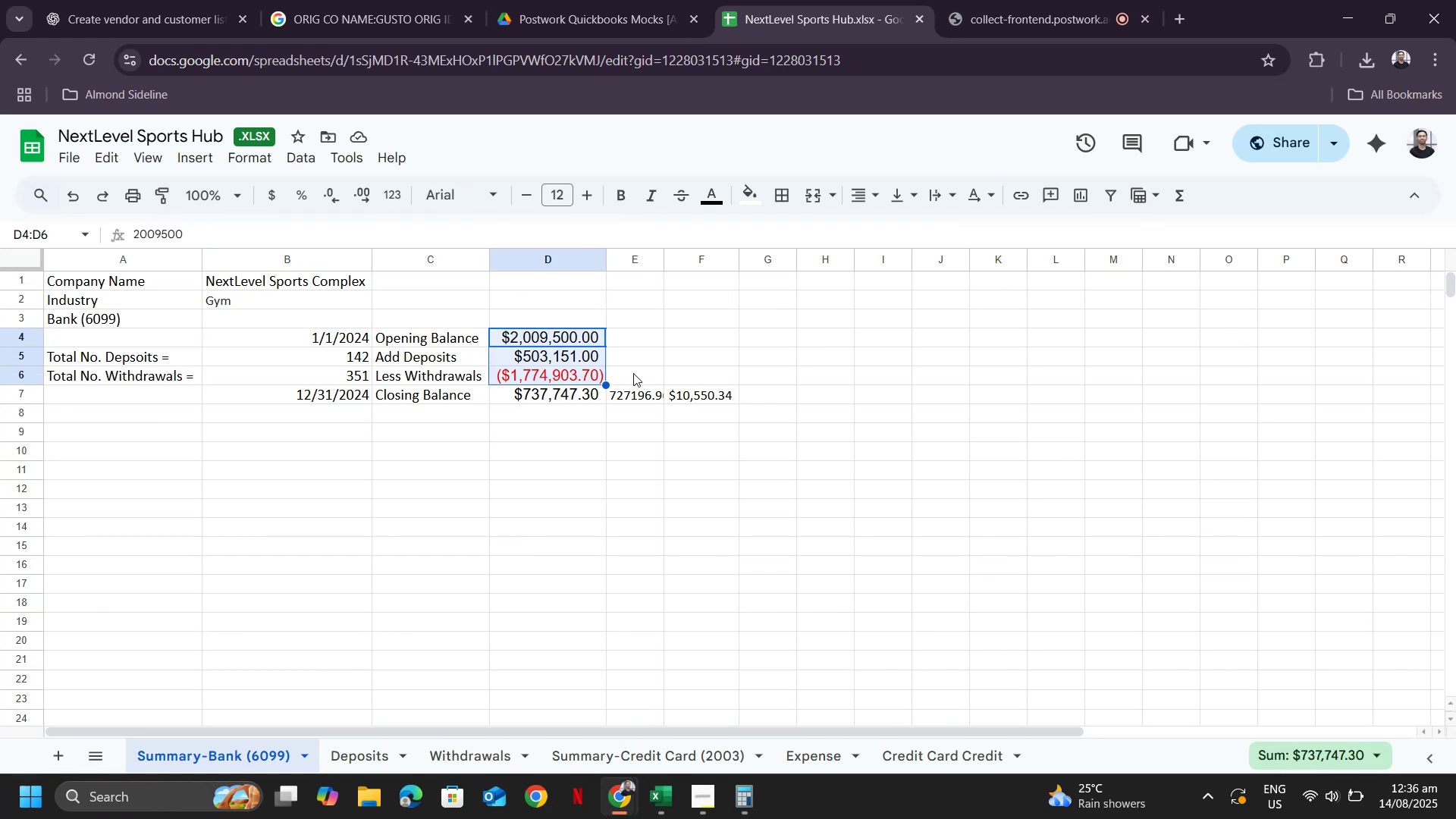 
key(Alt+Tab)
 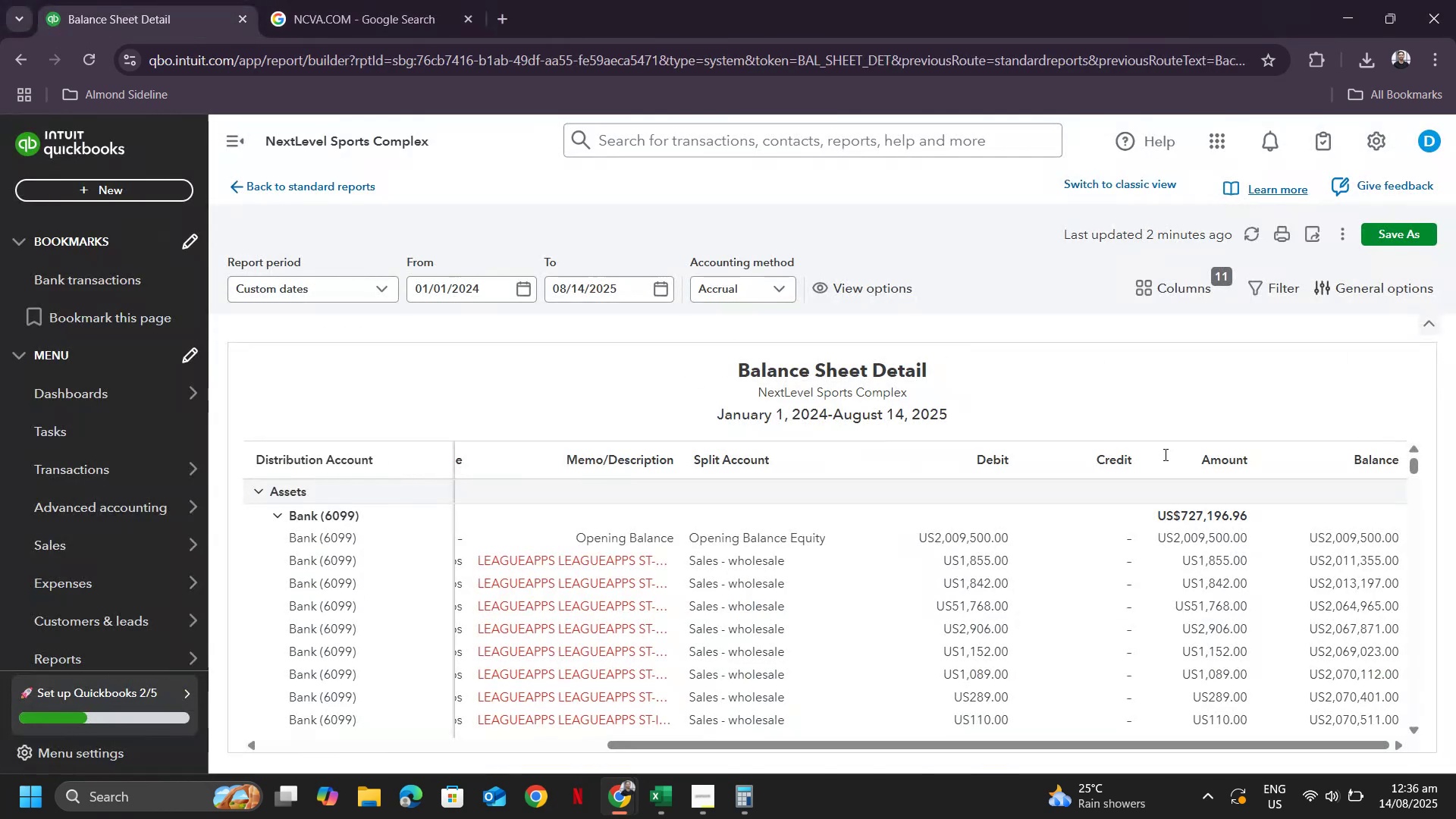 
scroll: coordinate [1294, 590], scroll_direction: down, amount: 41.0
 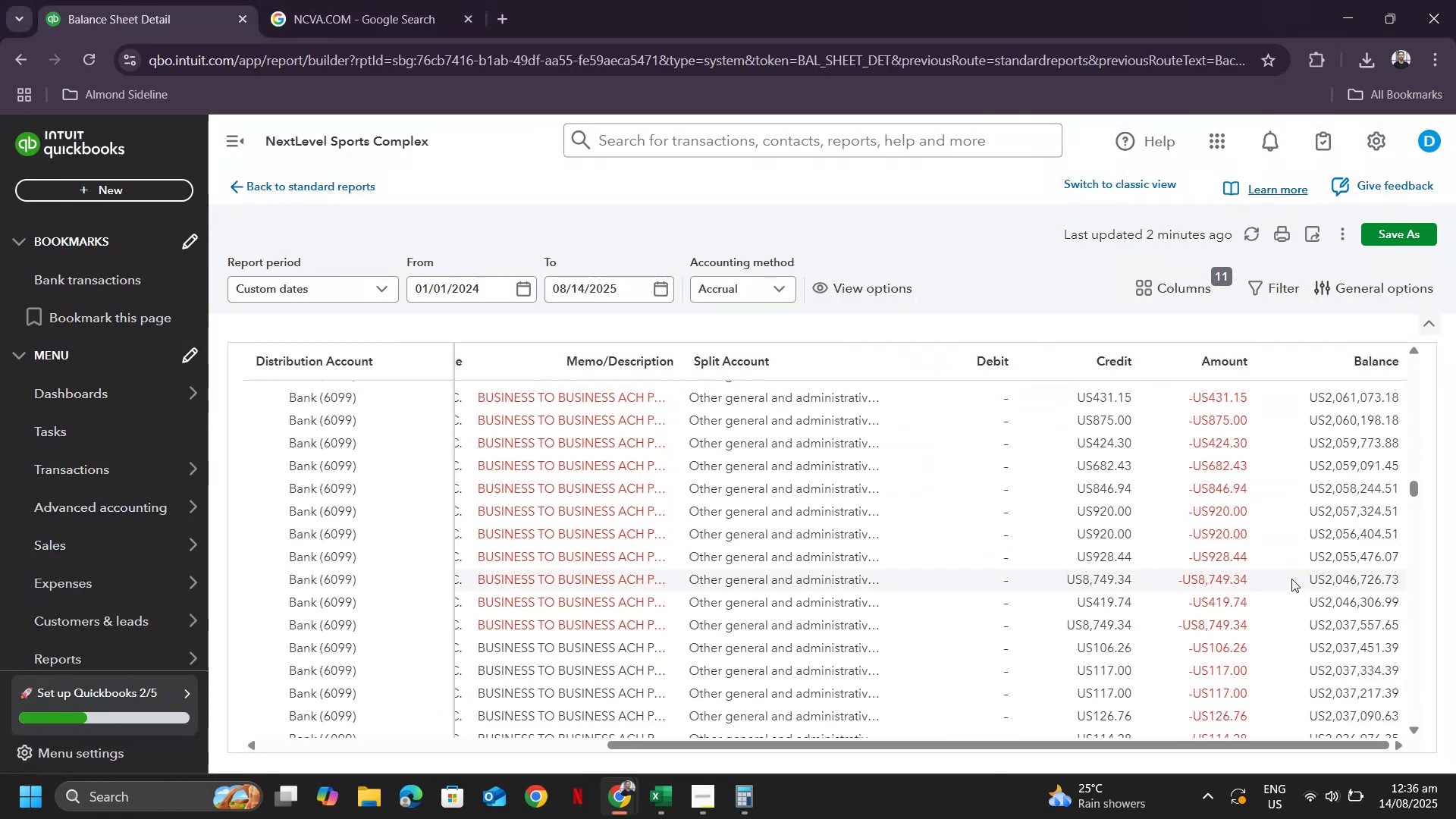 
scroll: coordinate [1166, 632], scroll_direction: down, amount: 96.0
 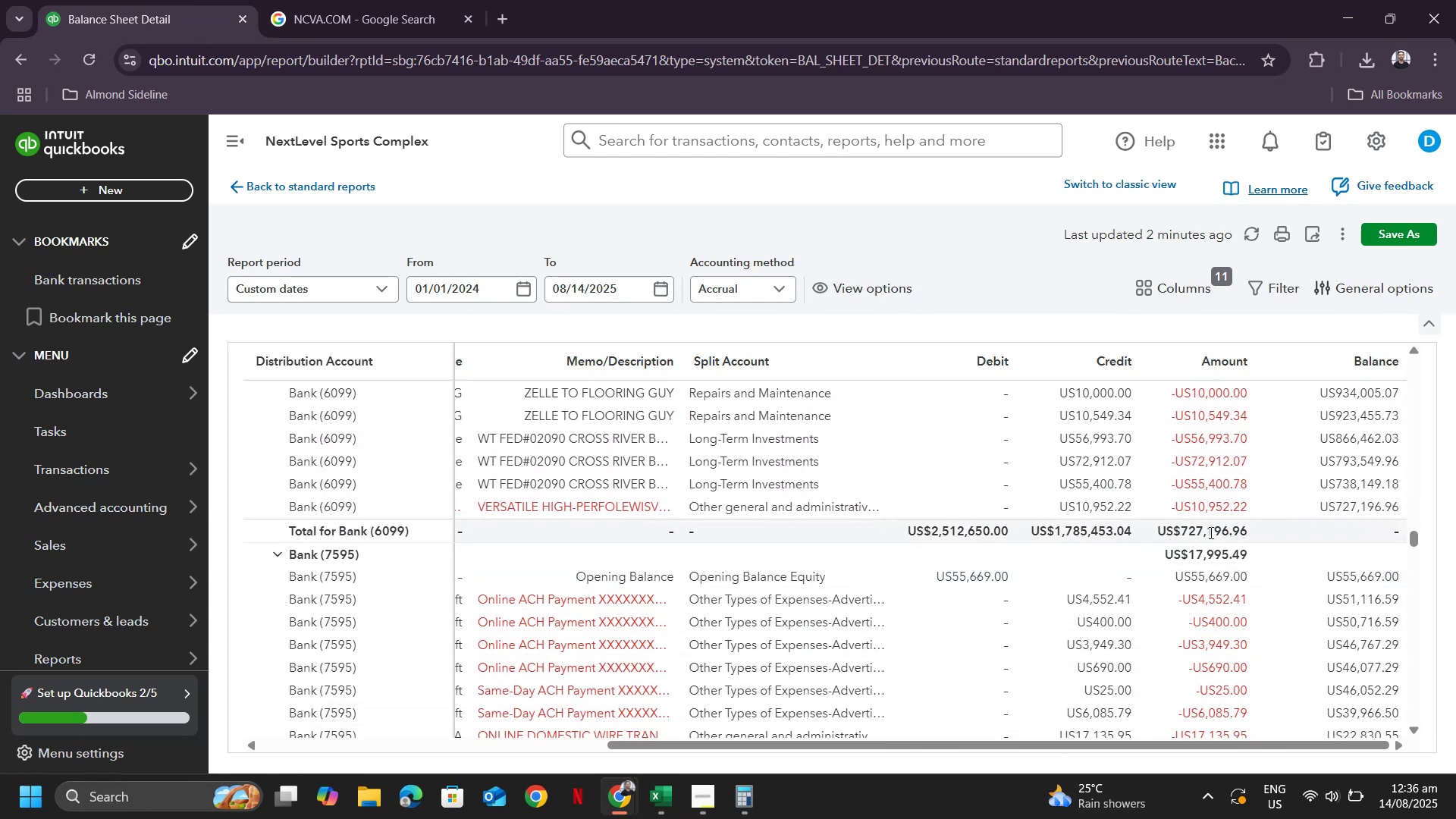 
left_click_drag(start_coordinate=[1249, 529], to_coordinate=[1153, 532])
 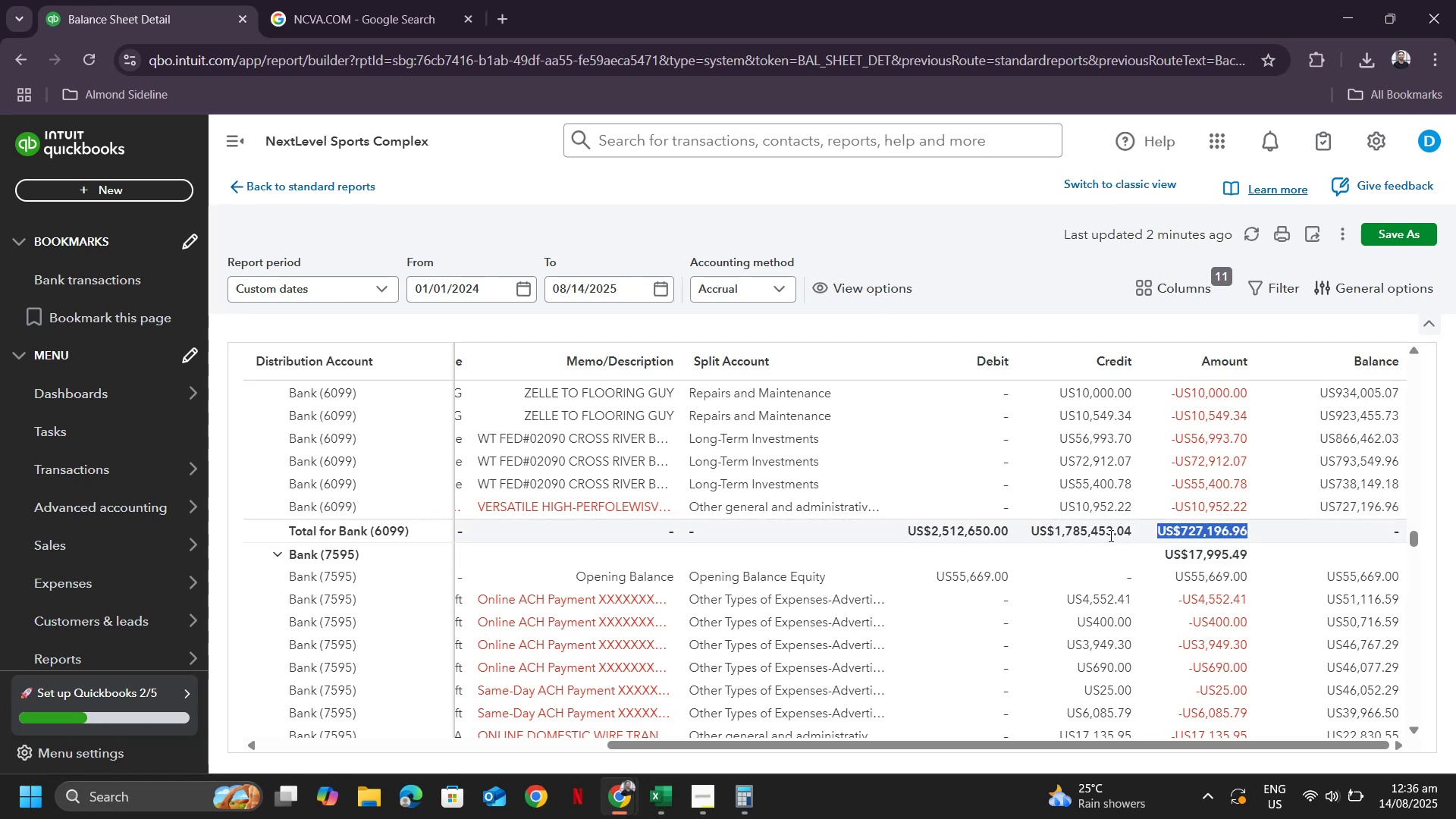 
key(Alt+Tab)
 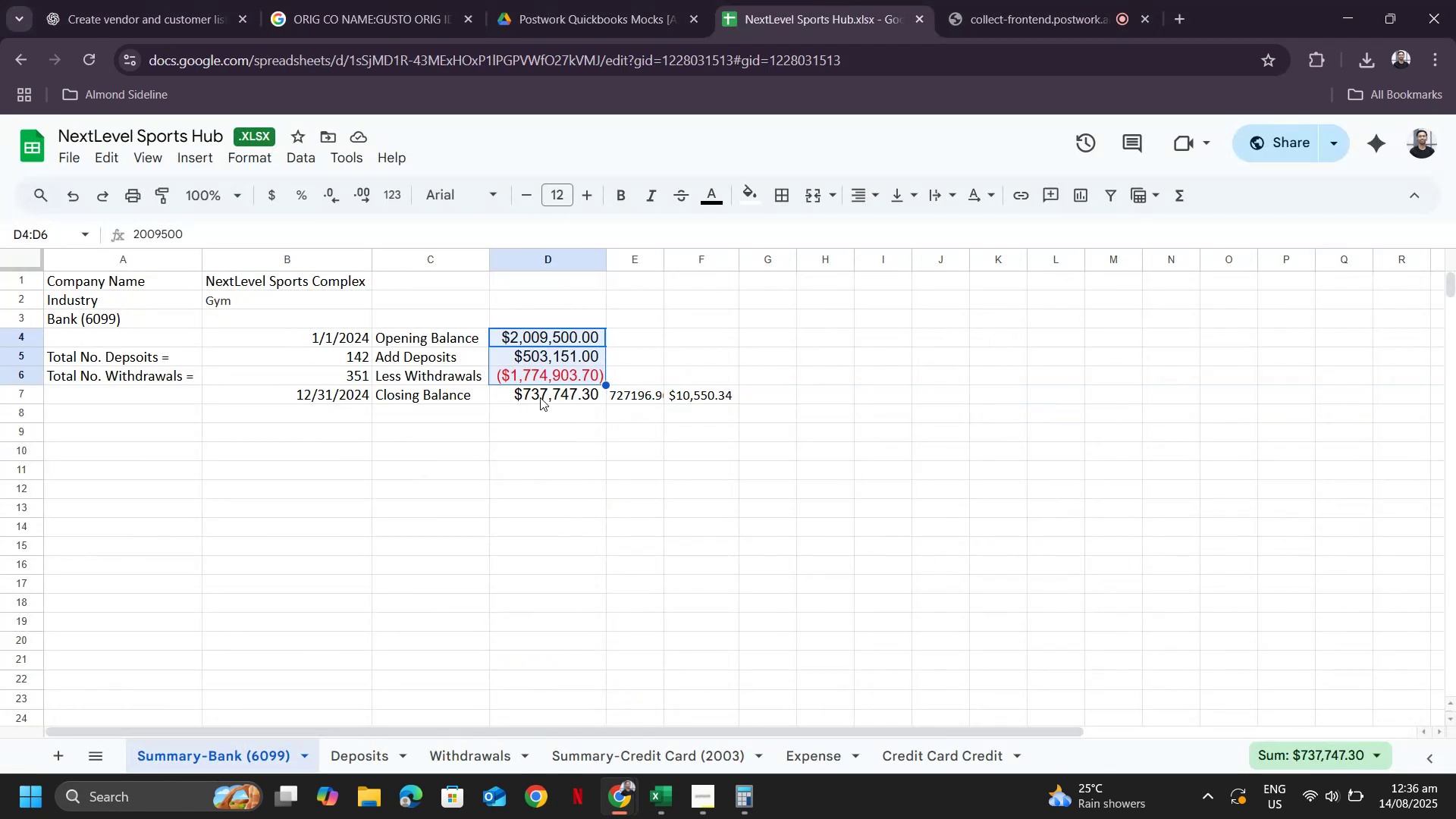 
left_click([539, 395])
 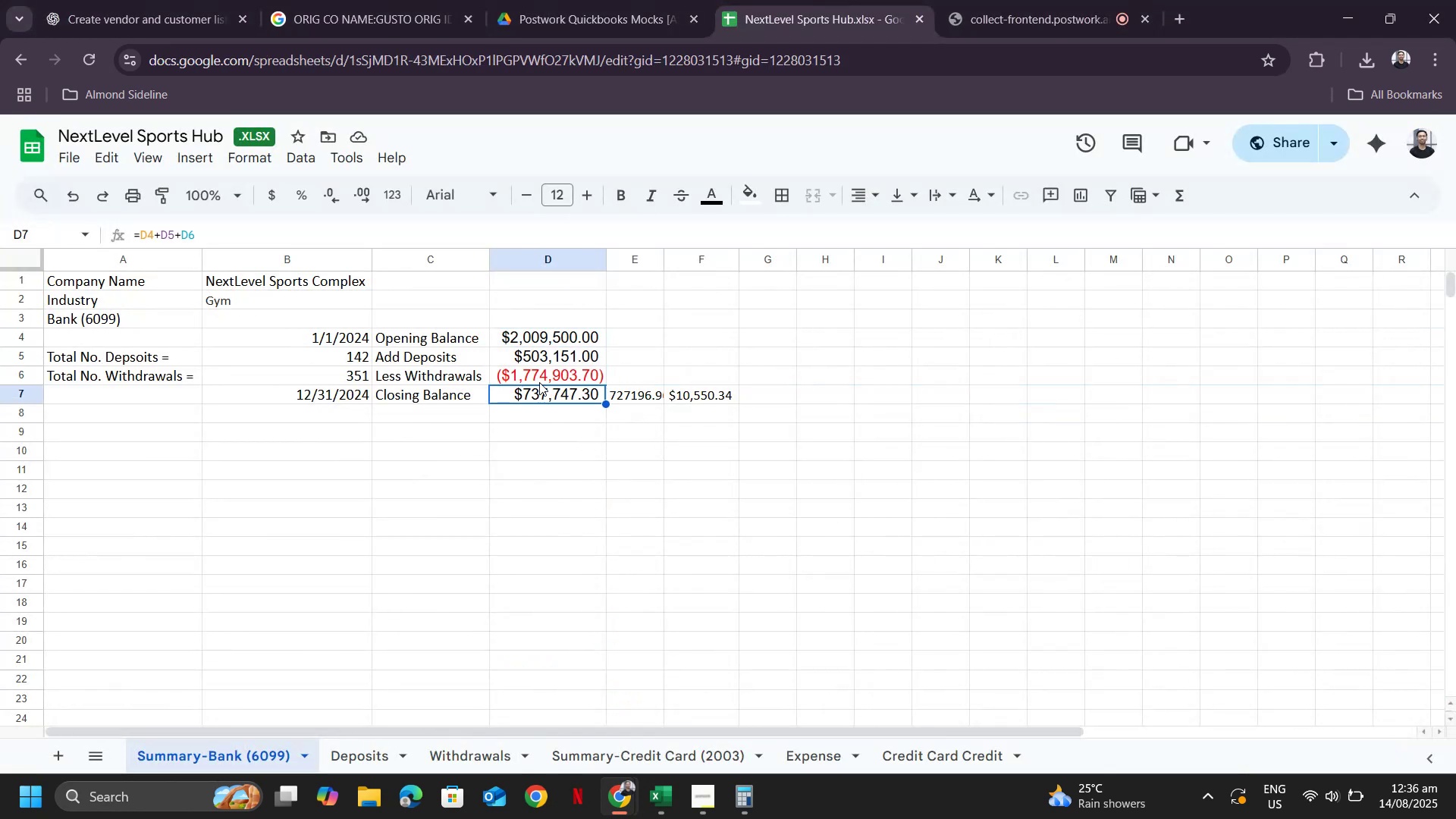 
key(Alt+AltLeft)
 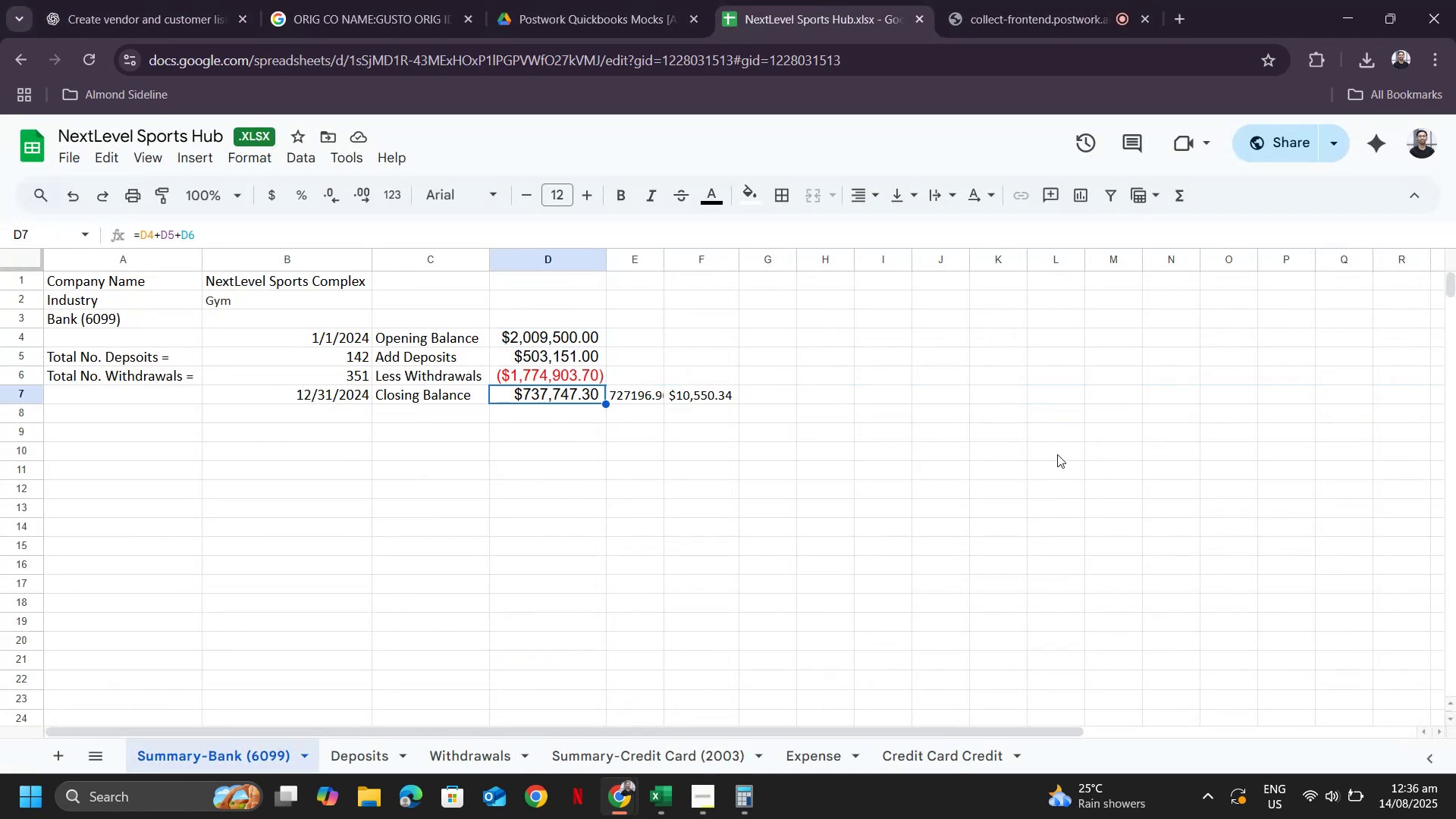 
key(Alt+Tab)
 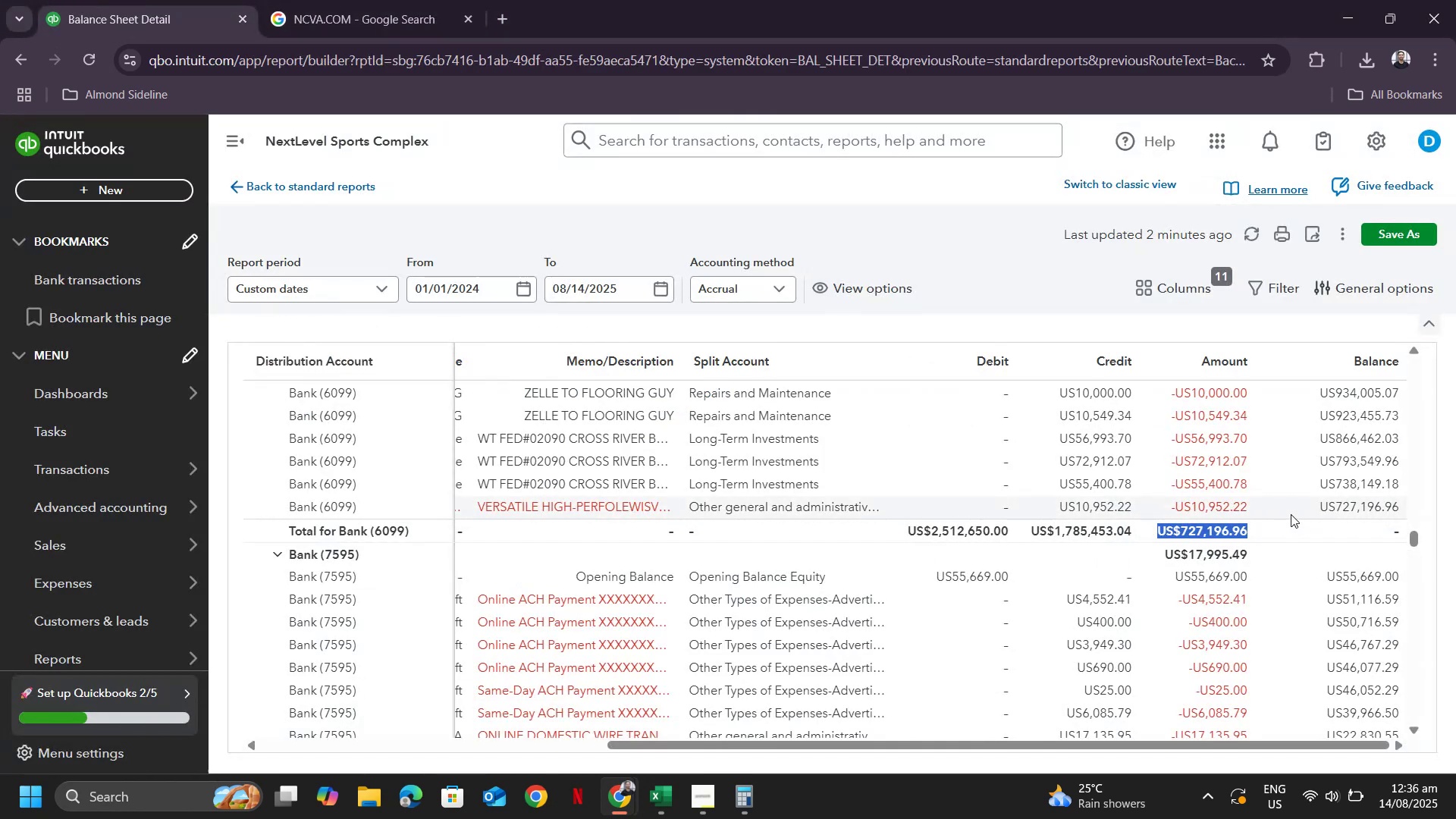 
scroll: coordinate [1282, 498], scroll_direction: up, amount: 2.0
 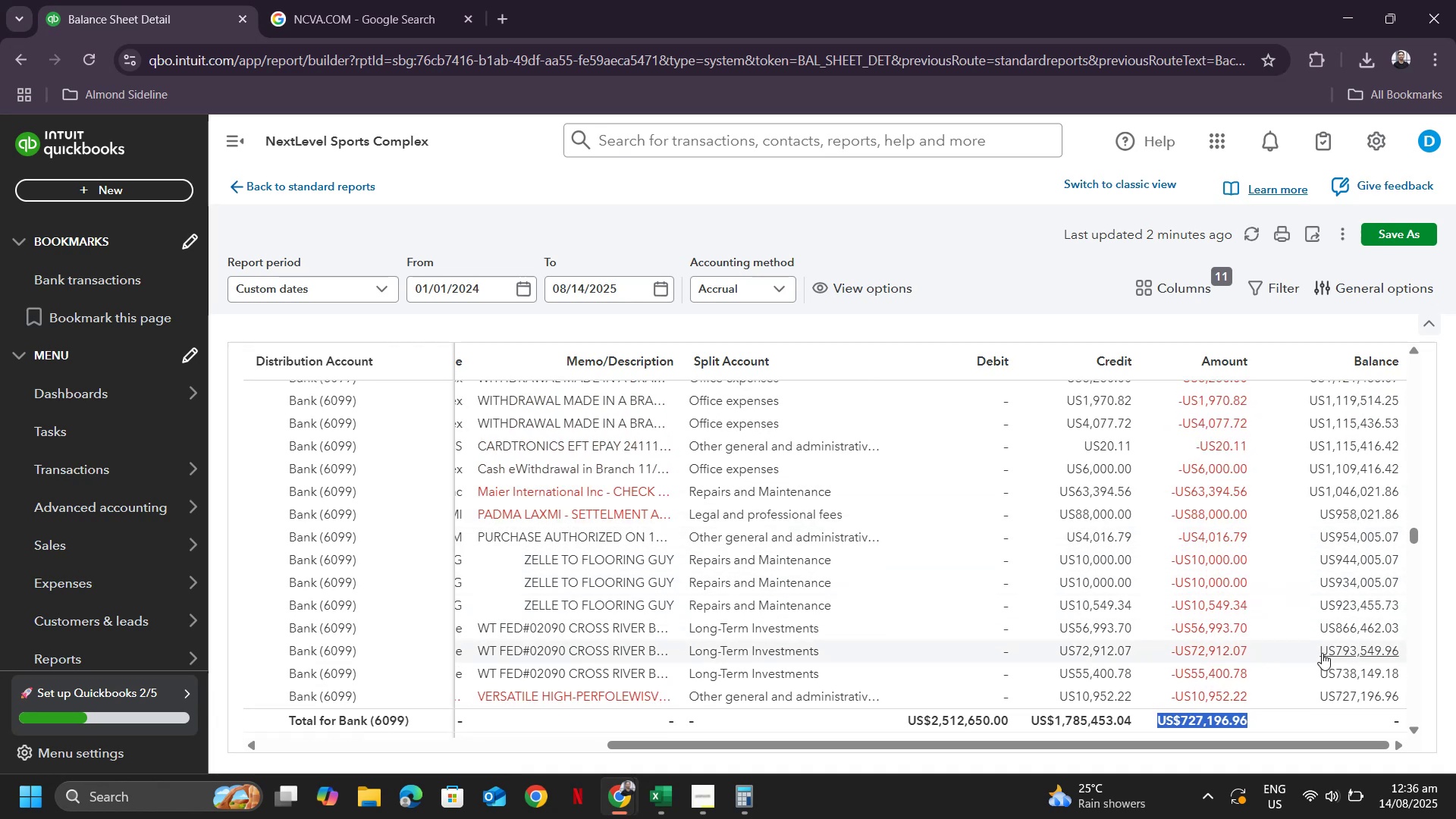 
scroll: coordinate [1295, 623], scroll_direction: down, amount: 1.0
 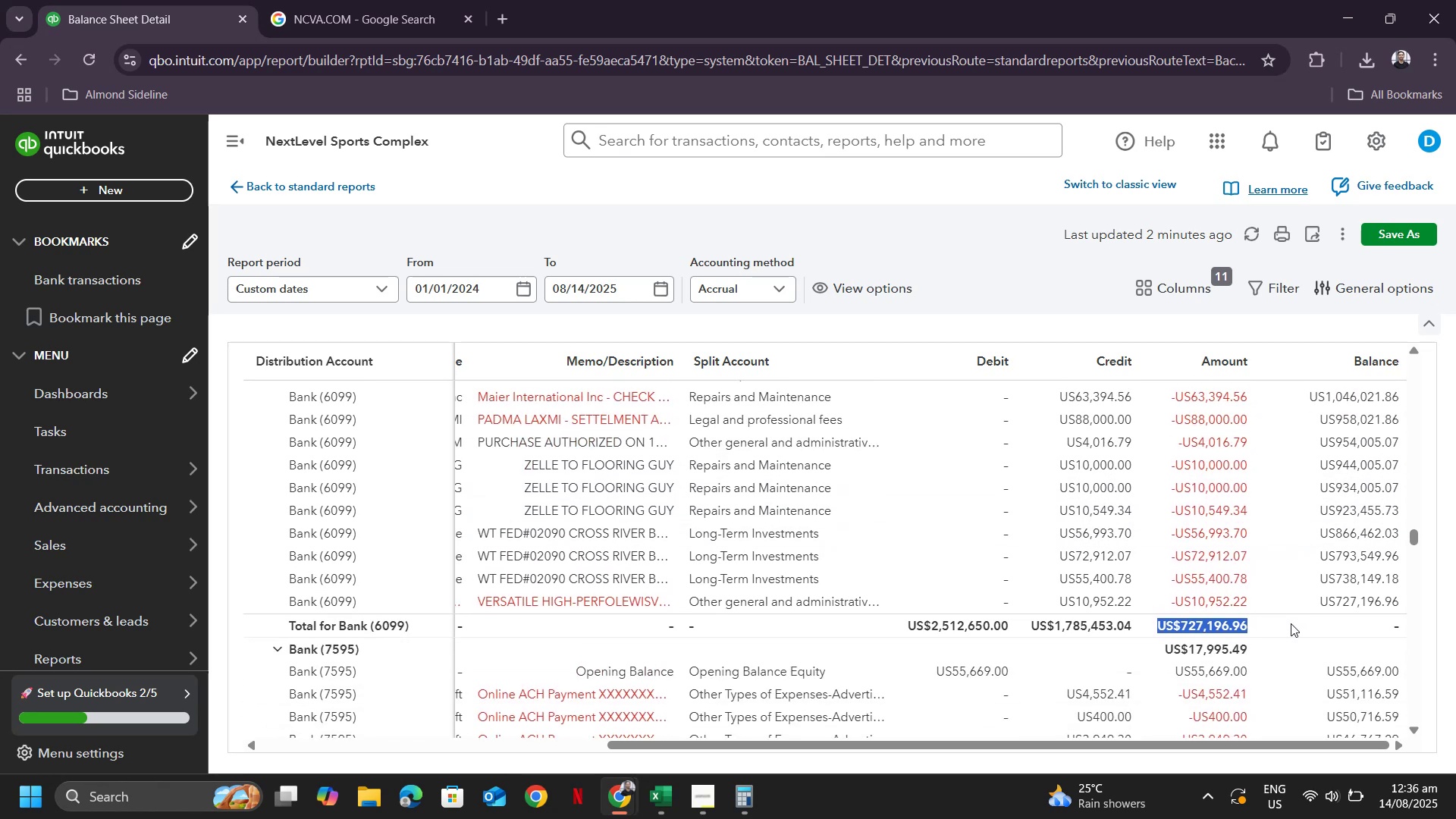 
key(Alt+Tab)
 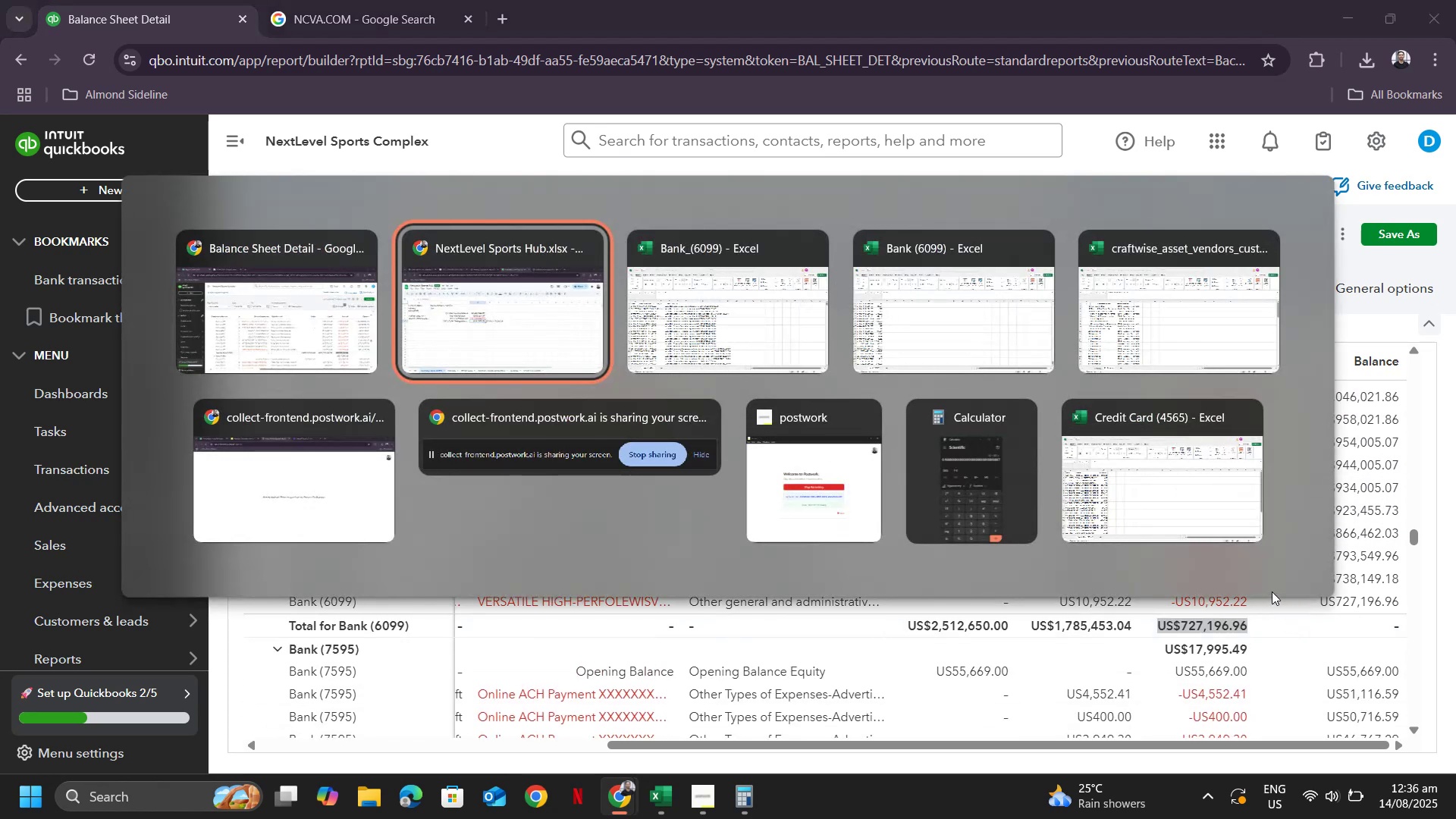 
key(Alt+Tab)
 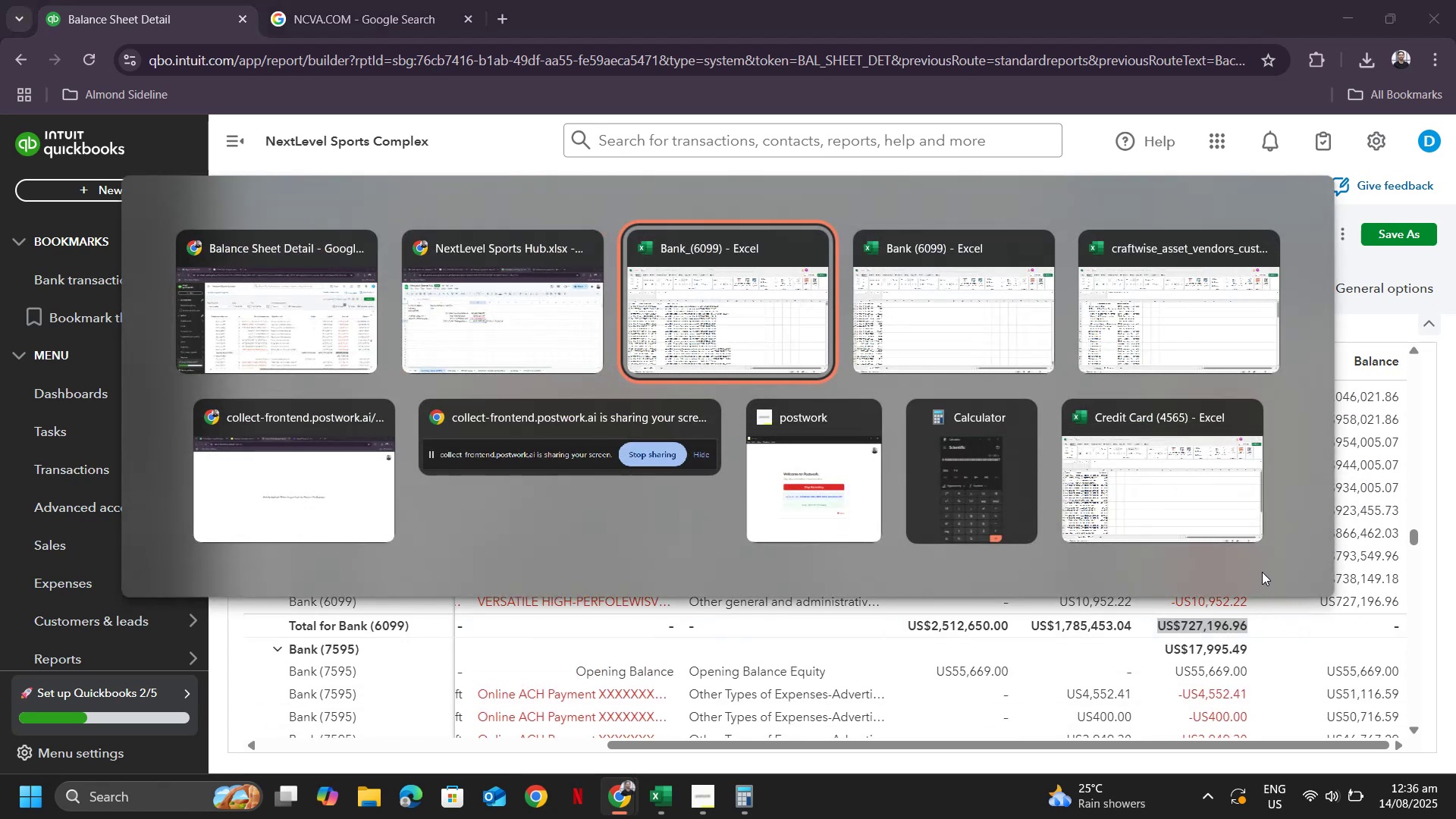 
key(Alt+Shift+Tab)
 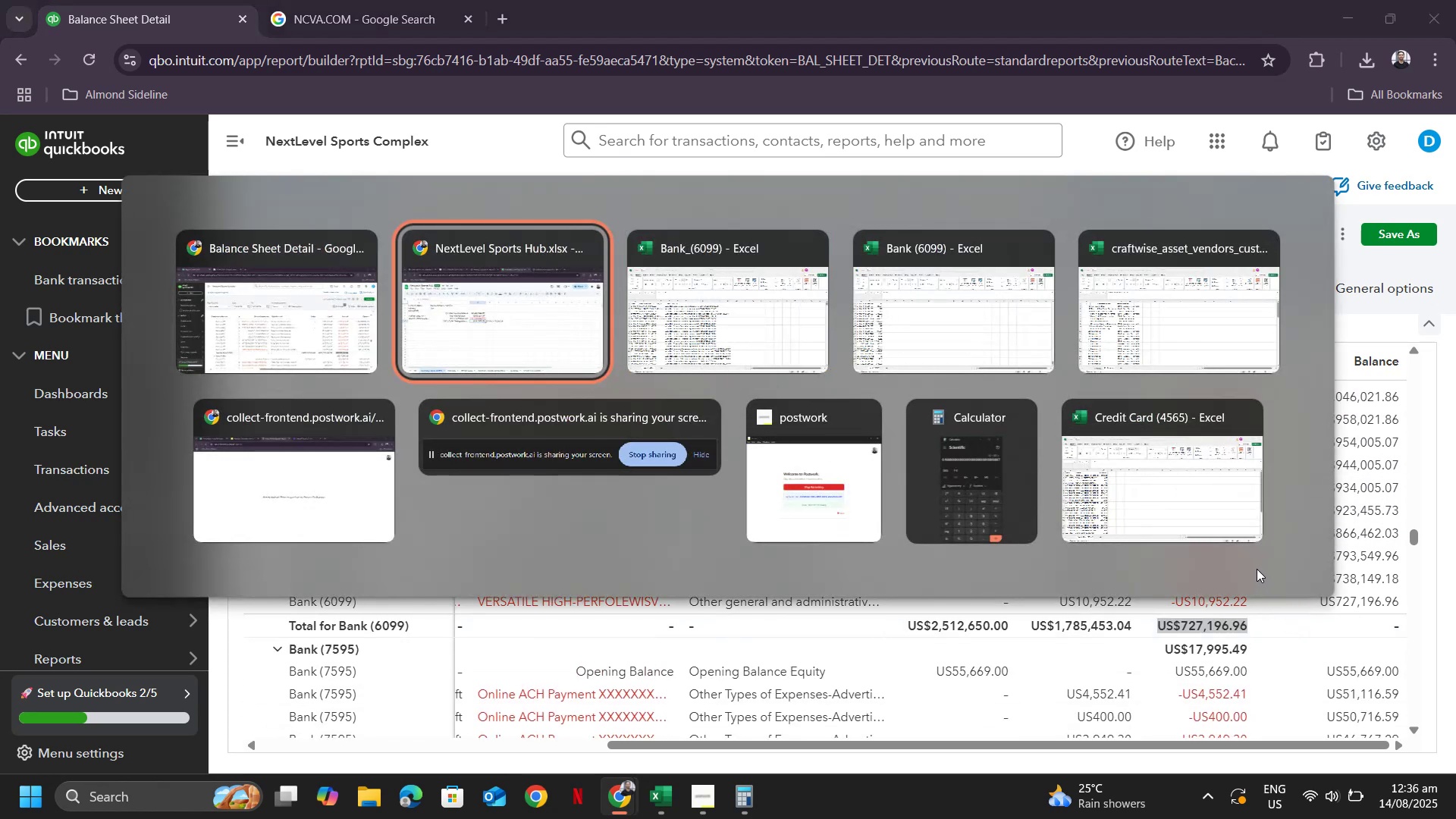 
key(Alt+Tab)
 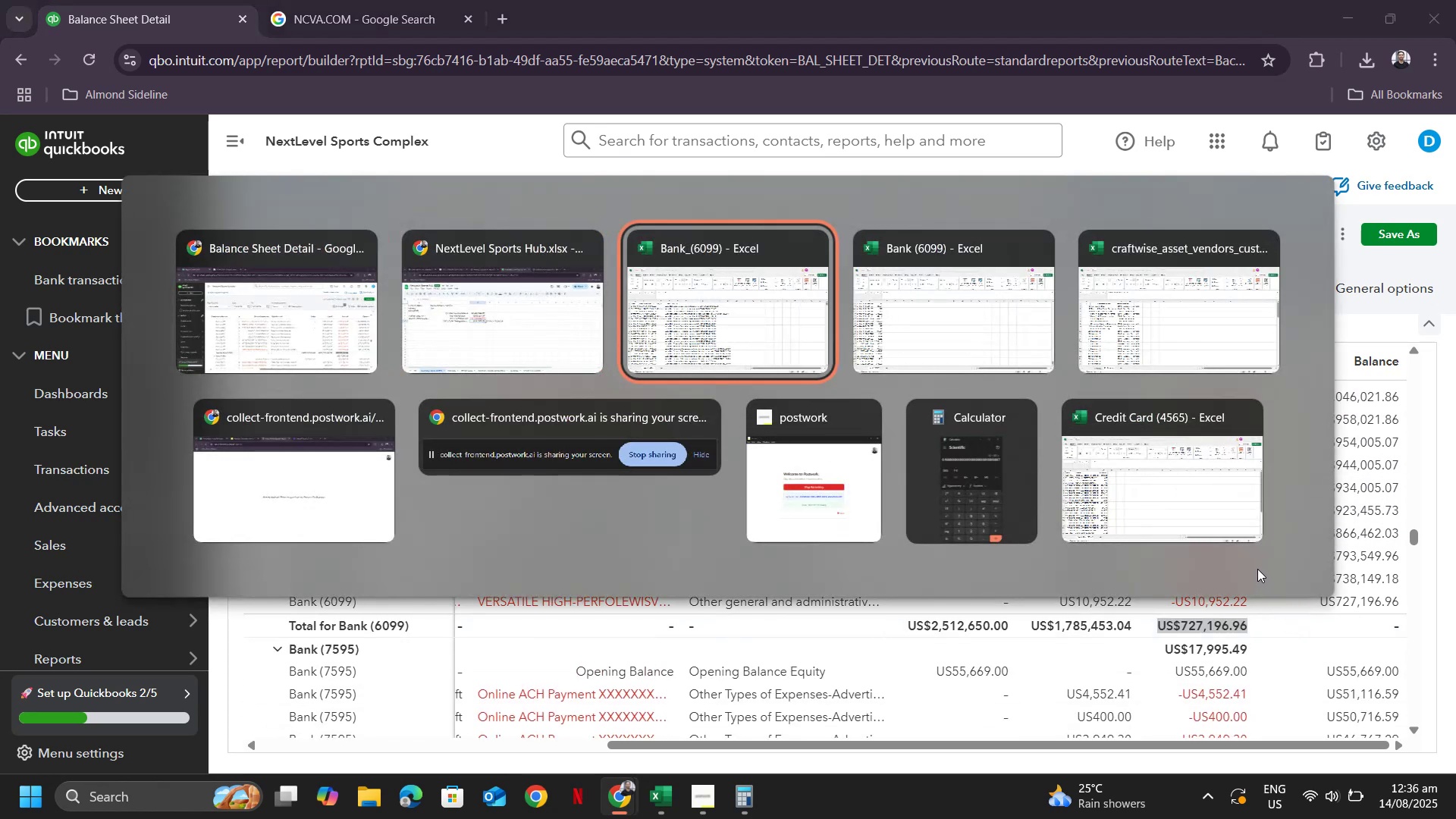 
key(Alt+Tab)
 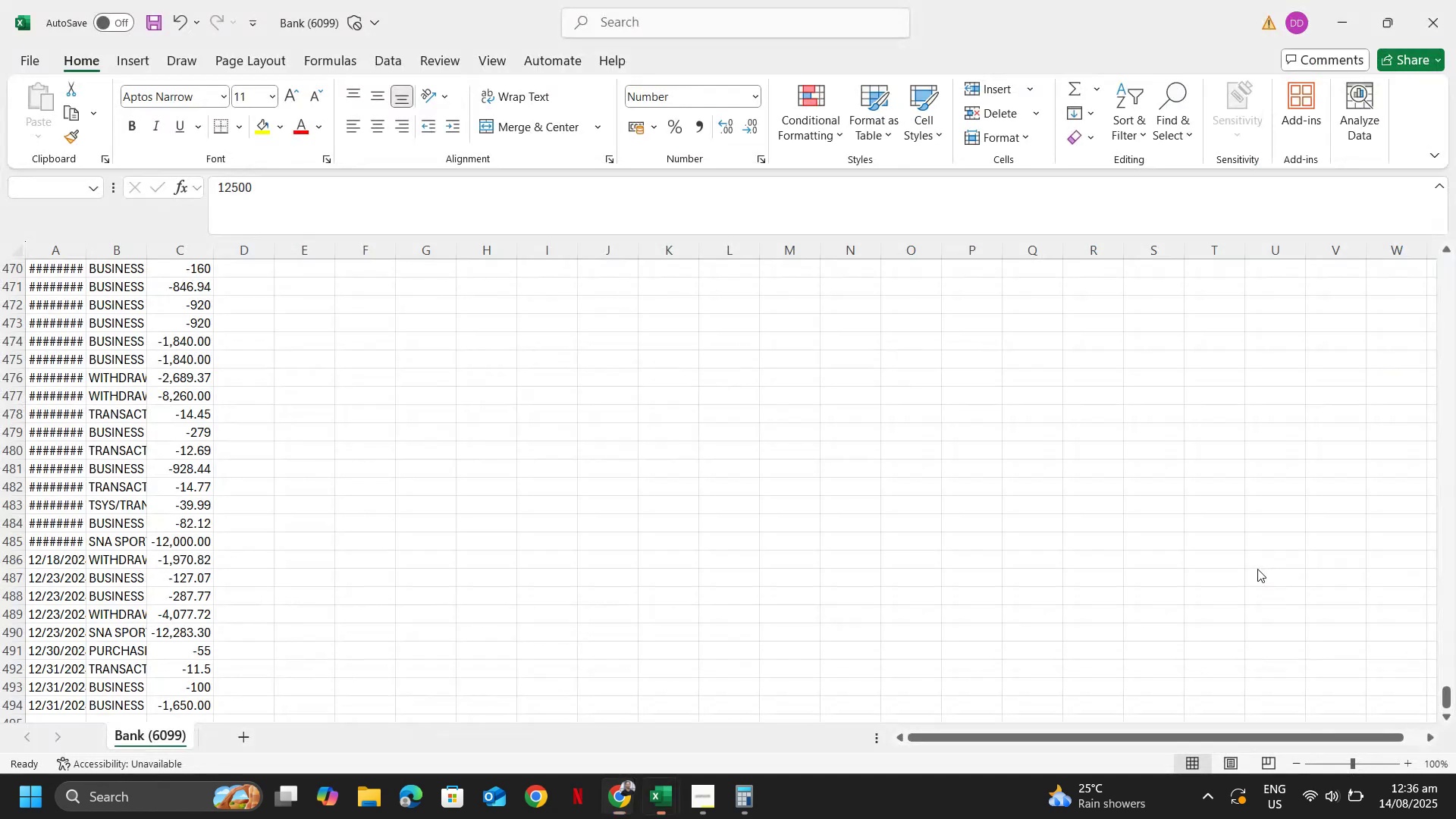 
key(Control+F)
 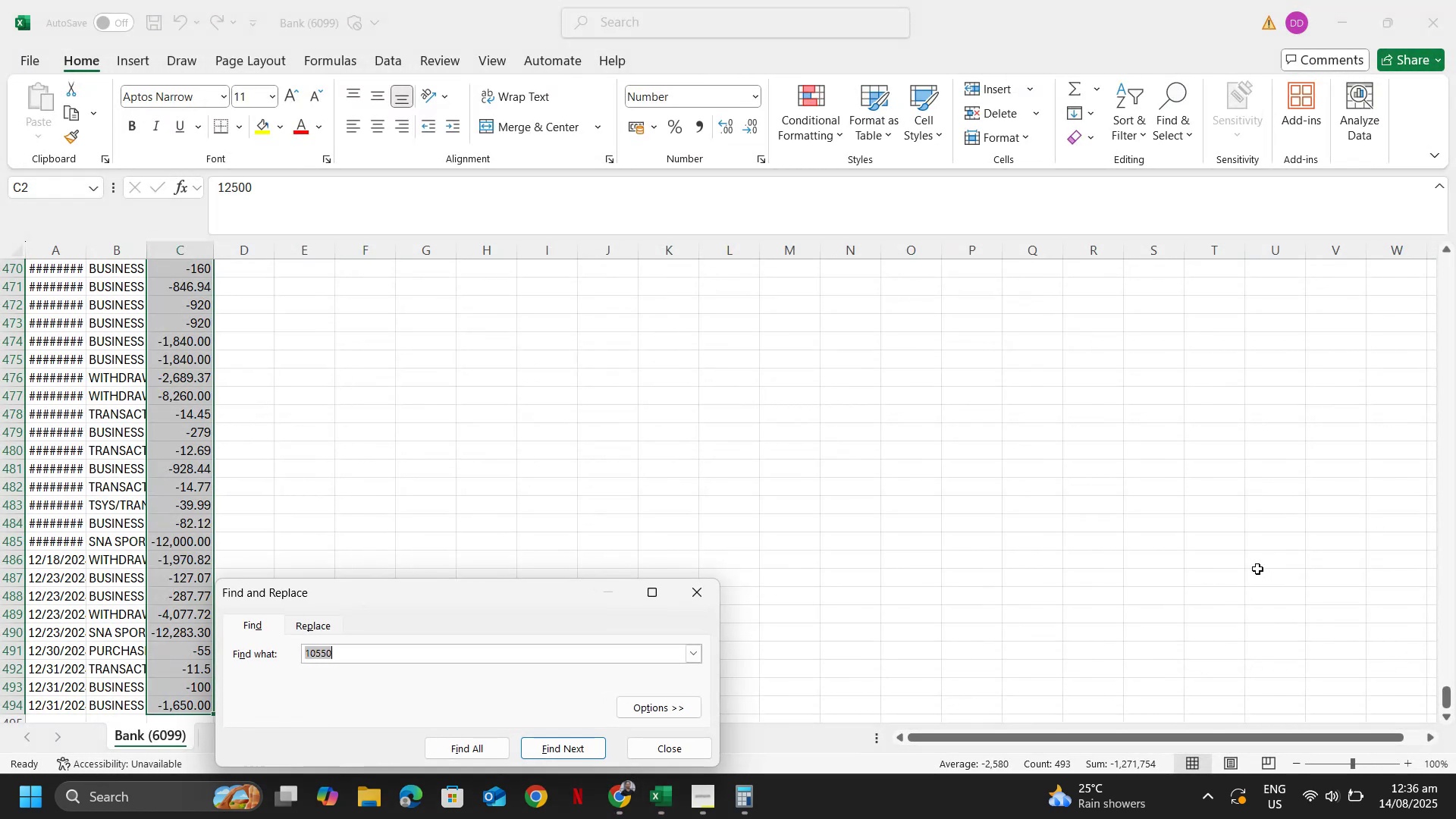 
key(Numpad1)
 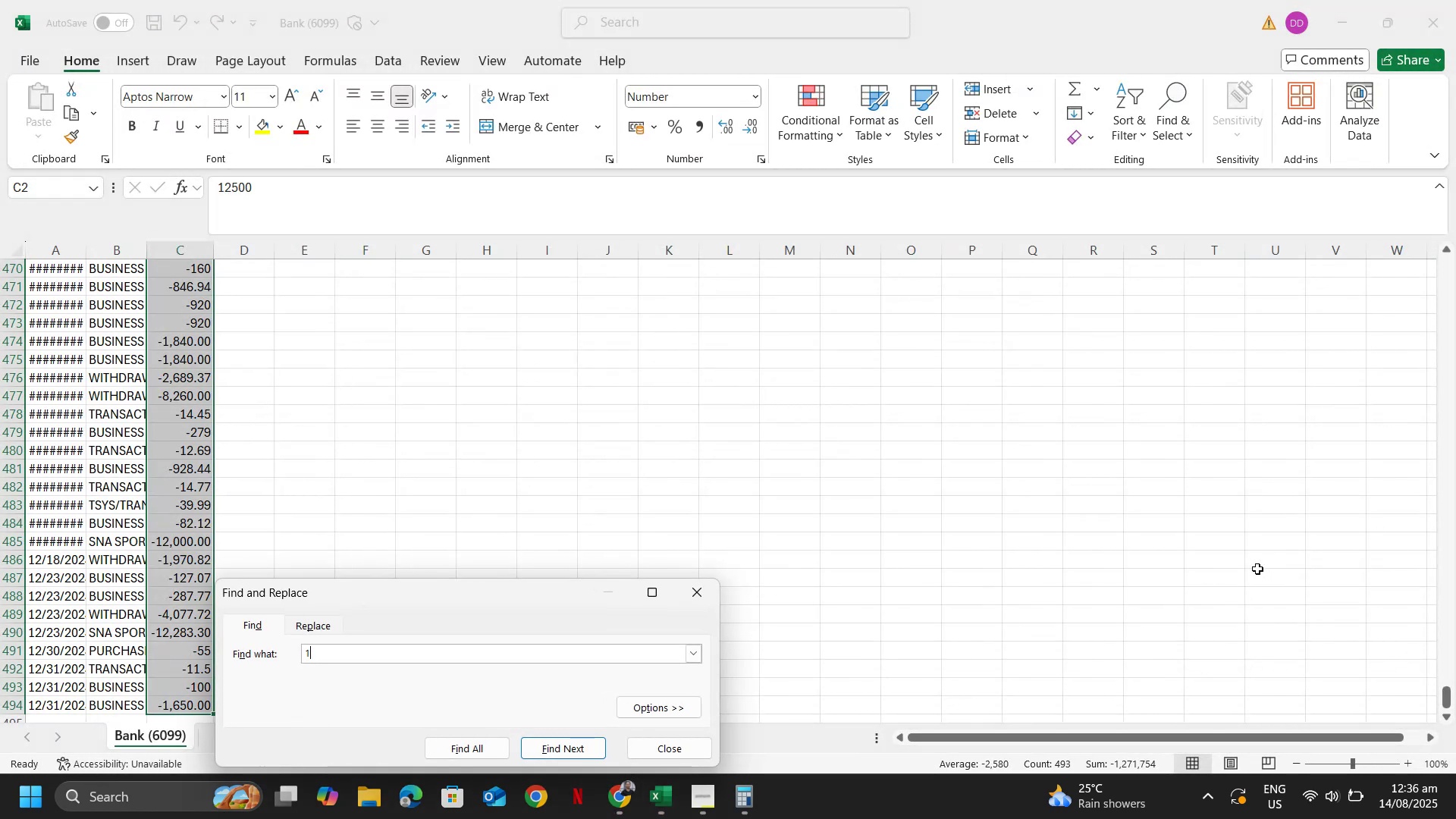 
key(Numpad0)
 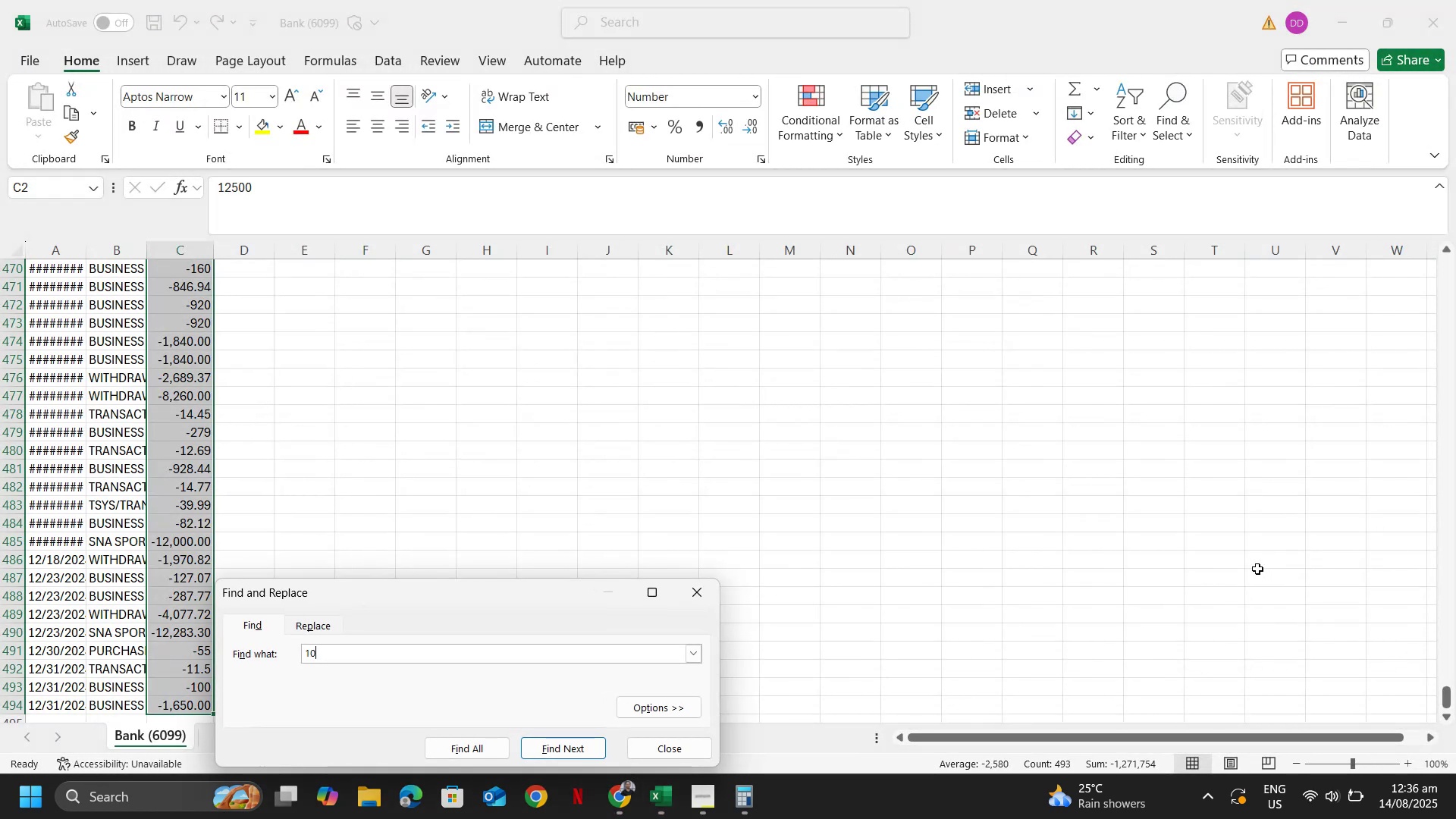 
key(Numpad5)
 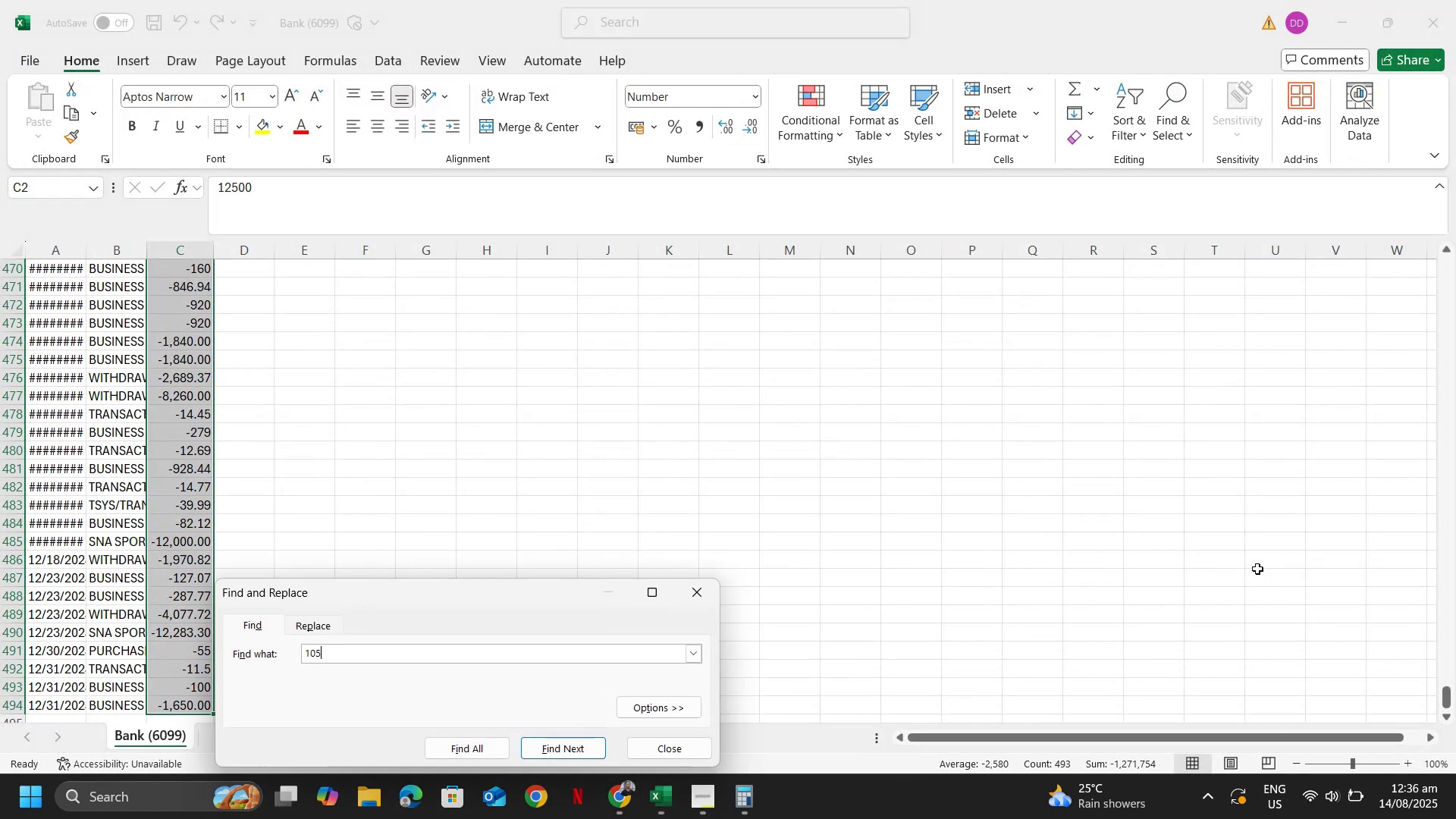 
key(Numpad5)
 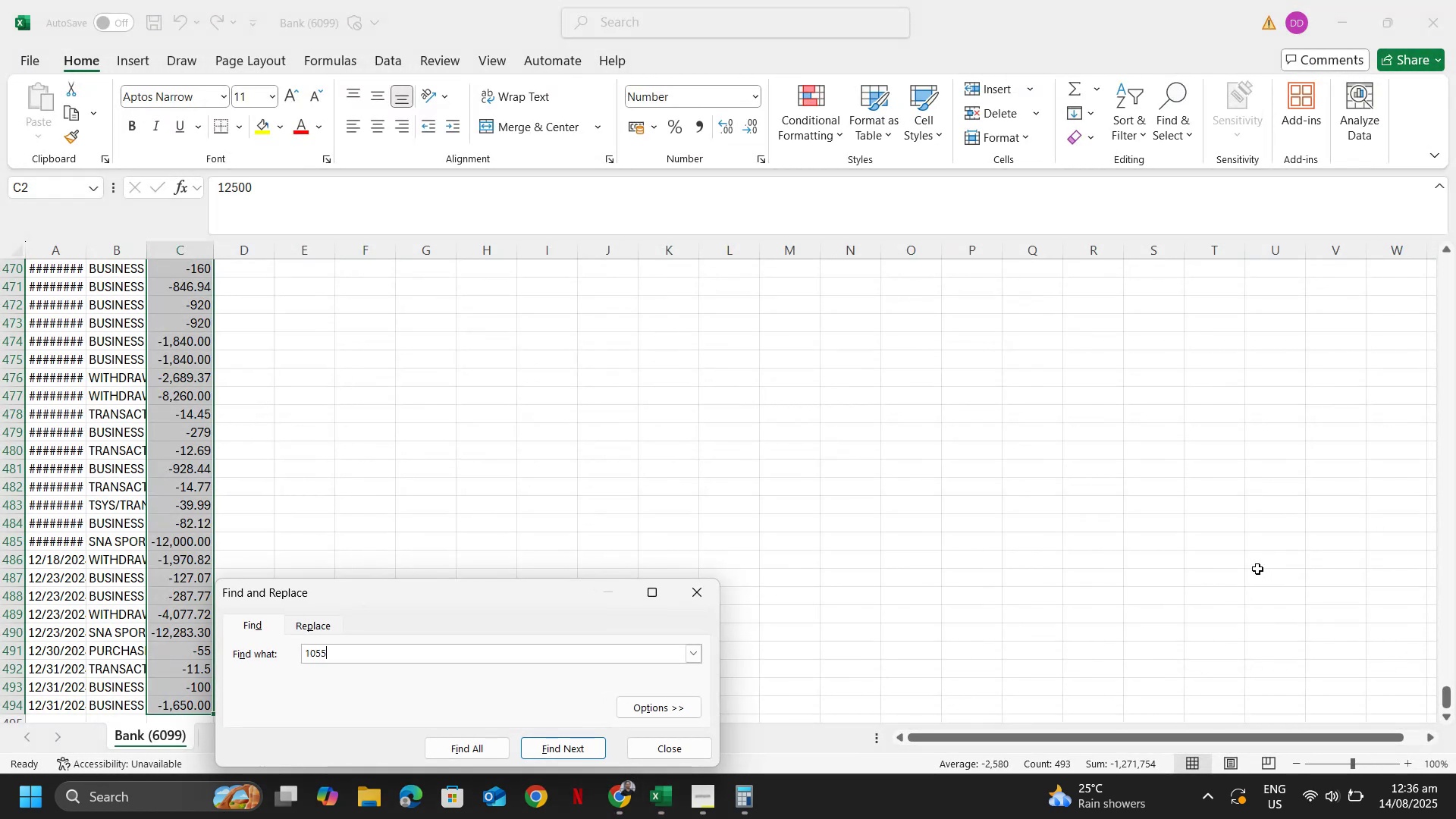 
key(NumpadEnter)
 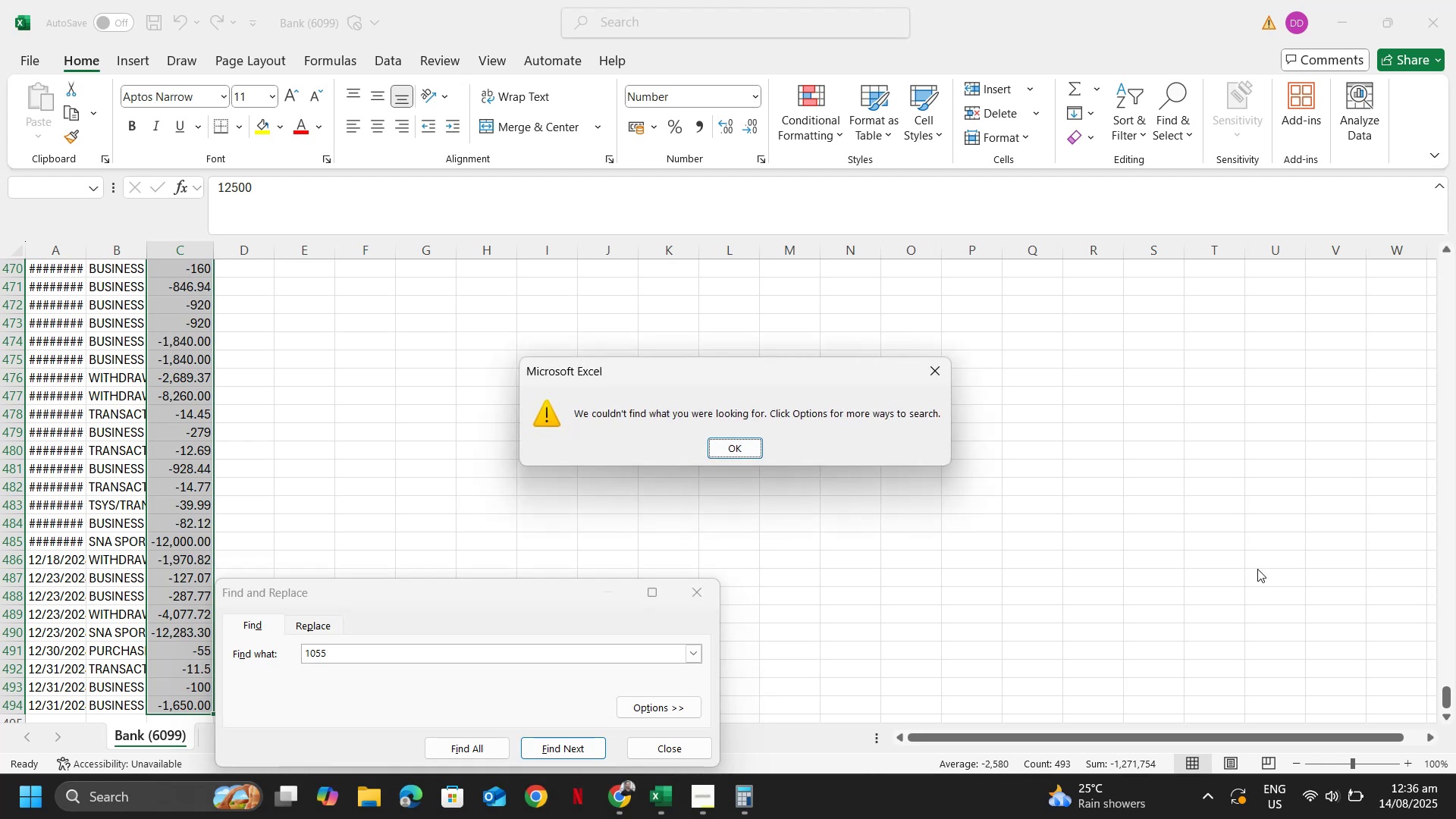 
key(Escape)
 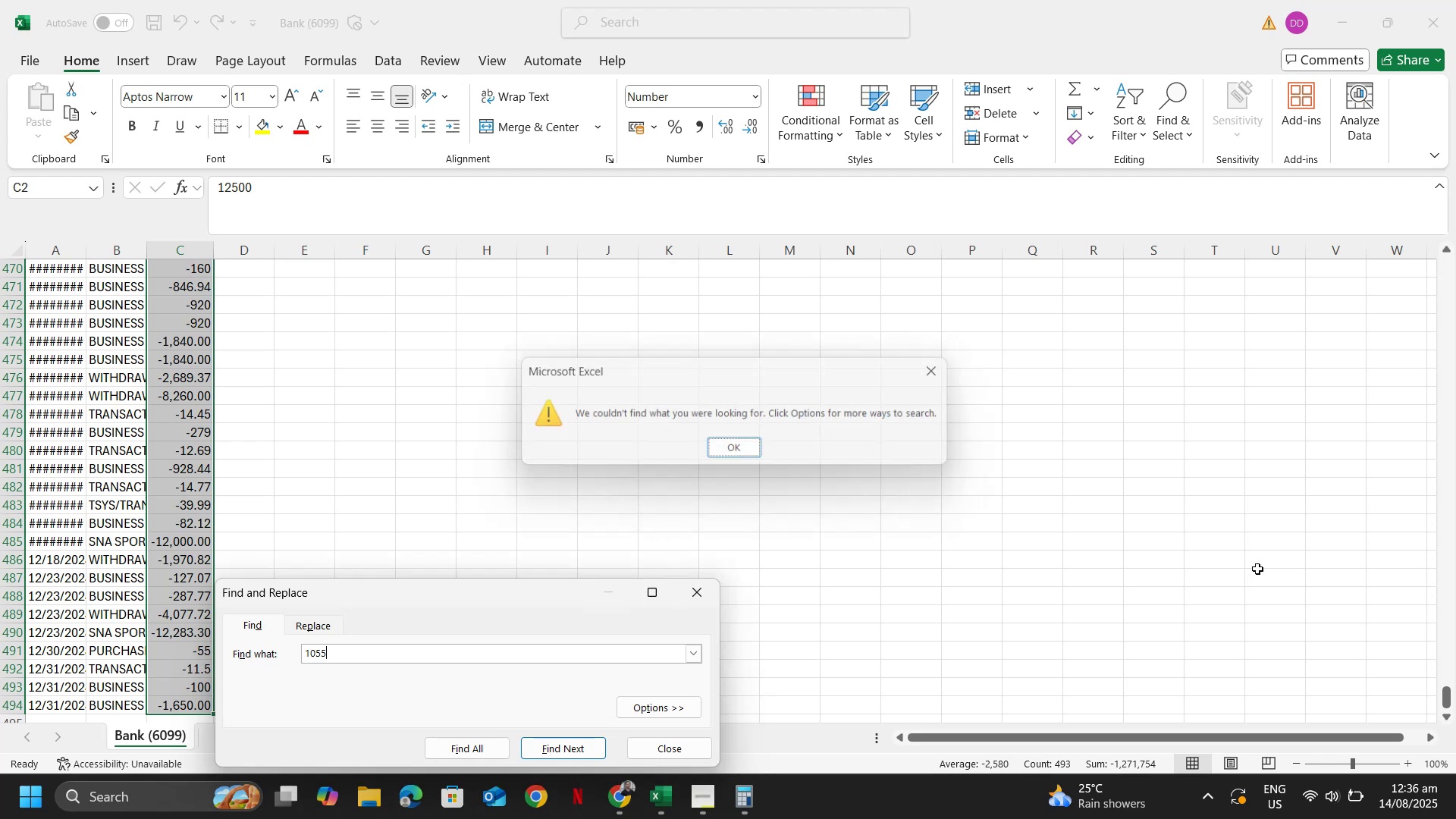 
key(Escape)
 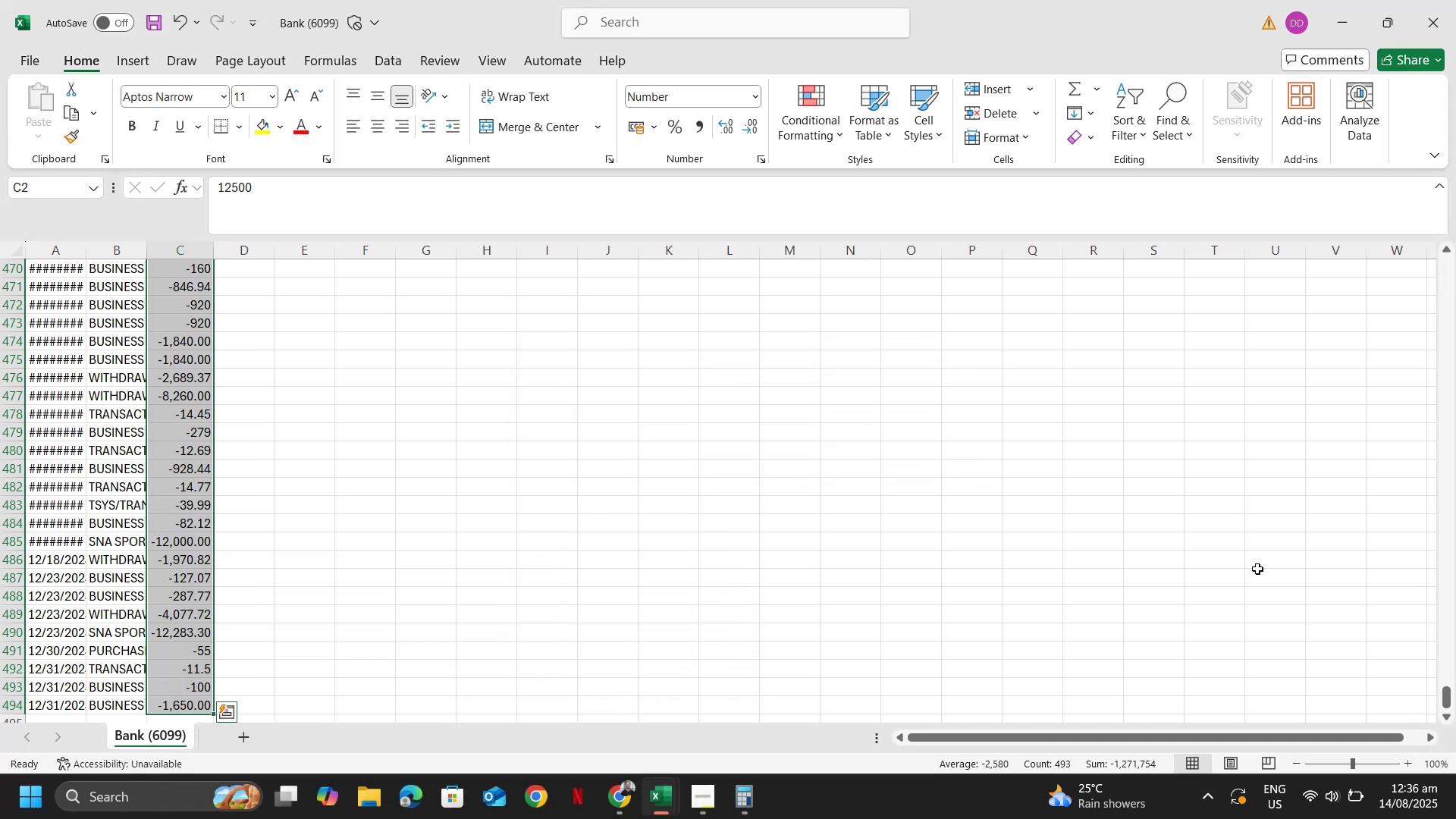 
key(Alt+AltLeft)
 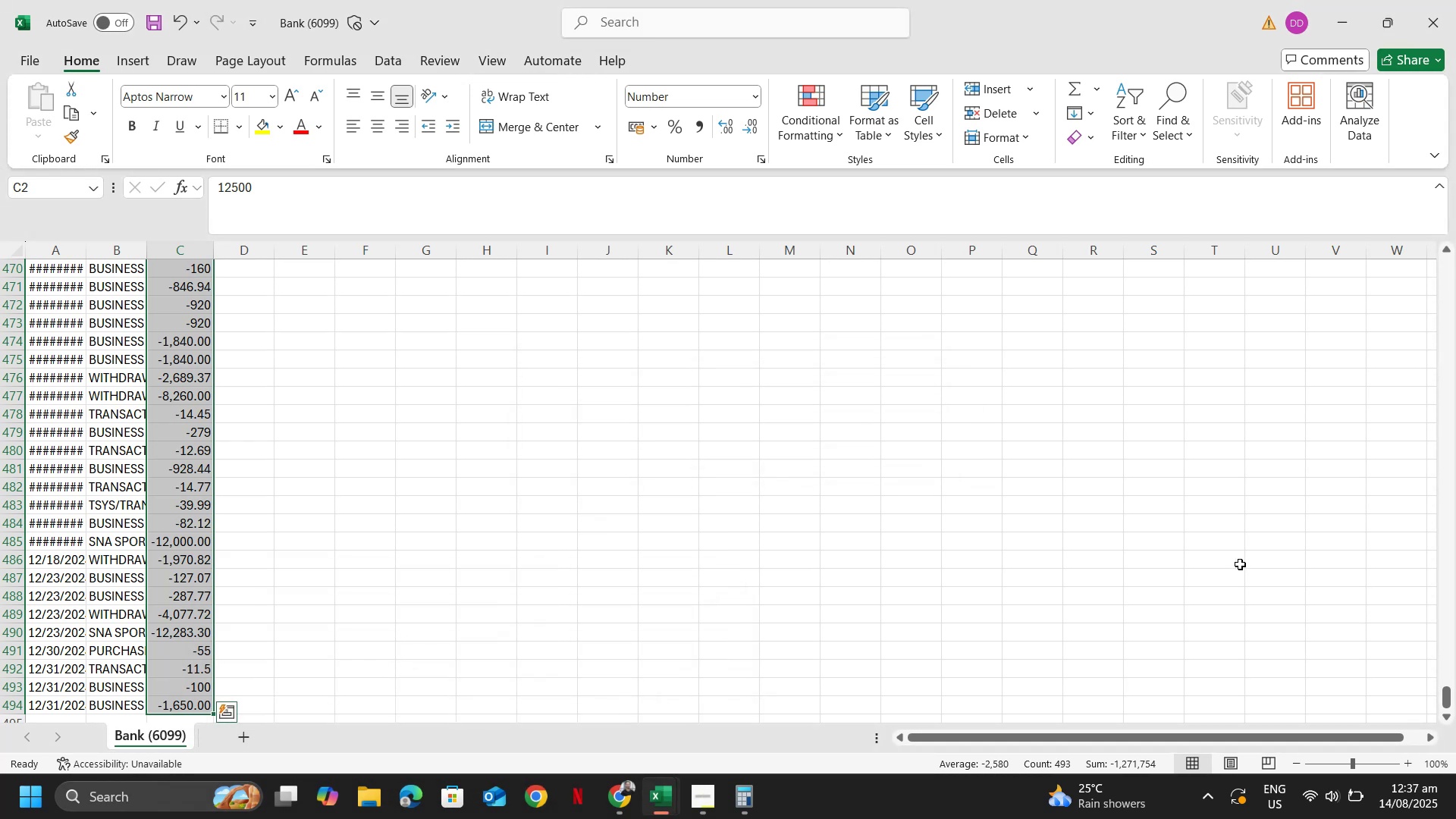 
key(Alt+Tab)
 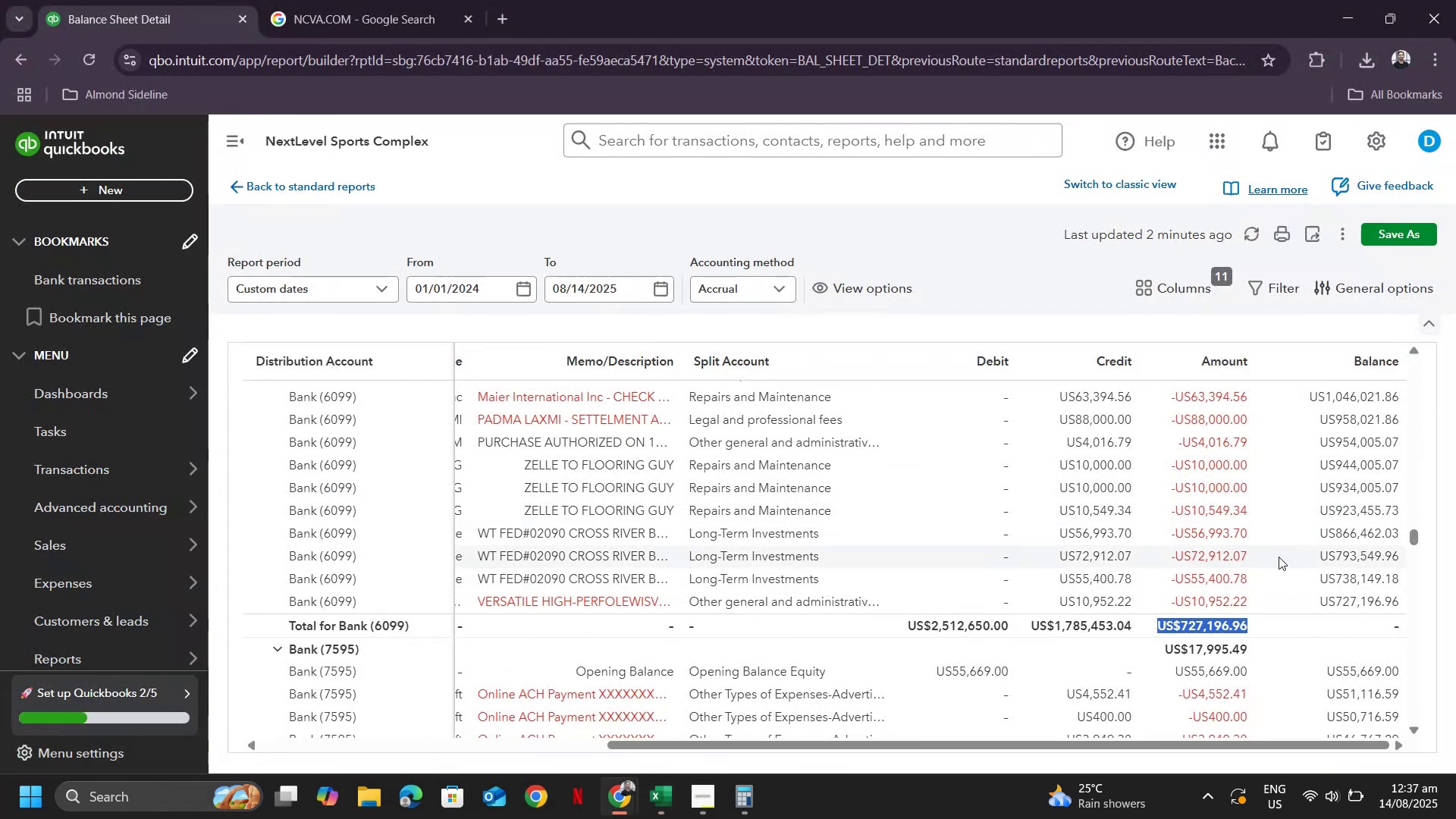 
scroll: coordinate [925, 480], scroll_direction: up, amount: 7.0
 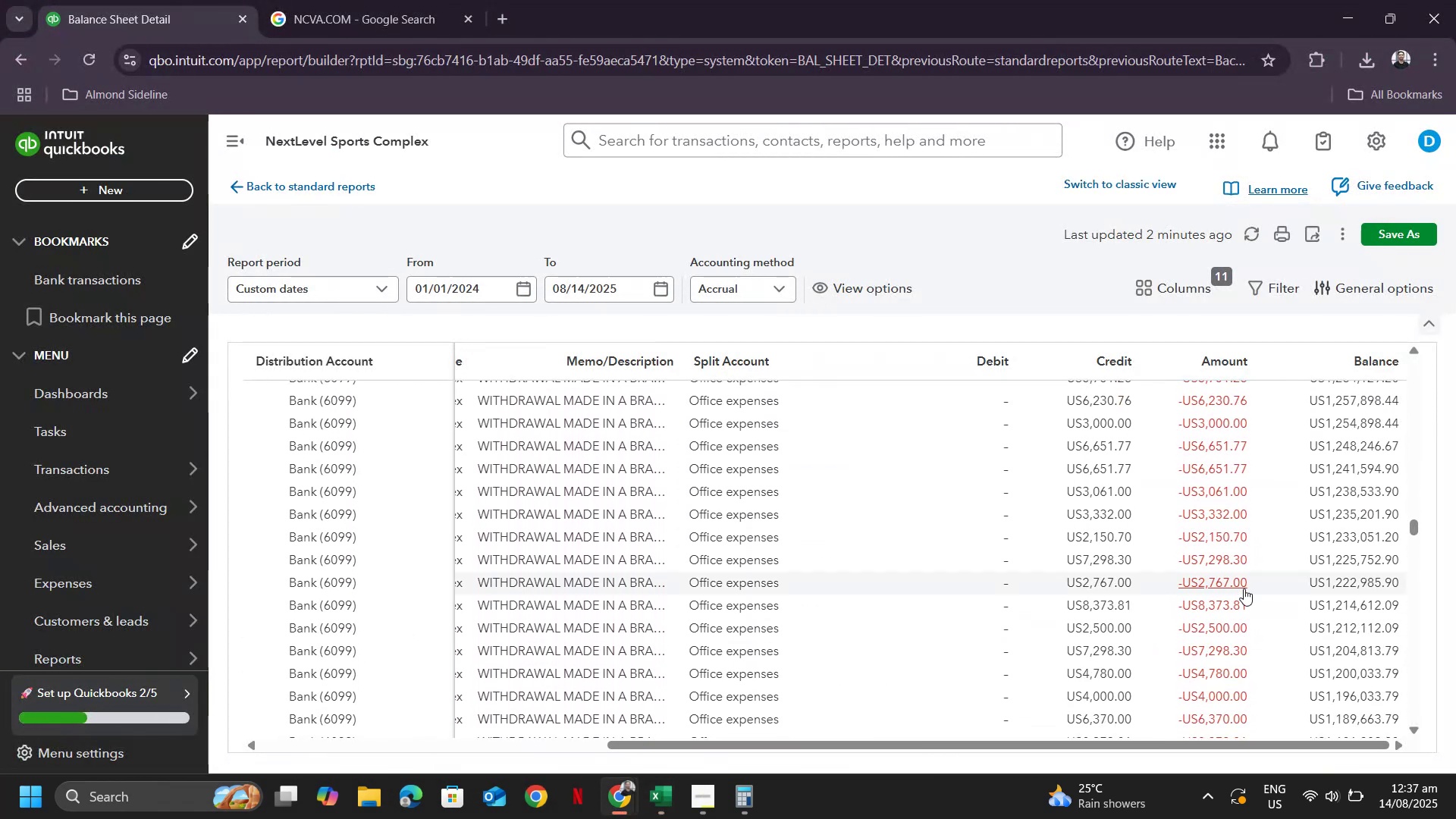 
scroll: coordinate [1235, 603], scroll_direction: down, amount: 3.0
 